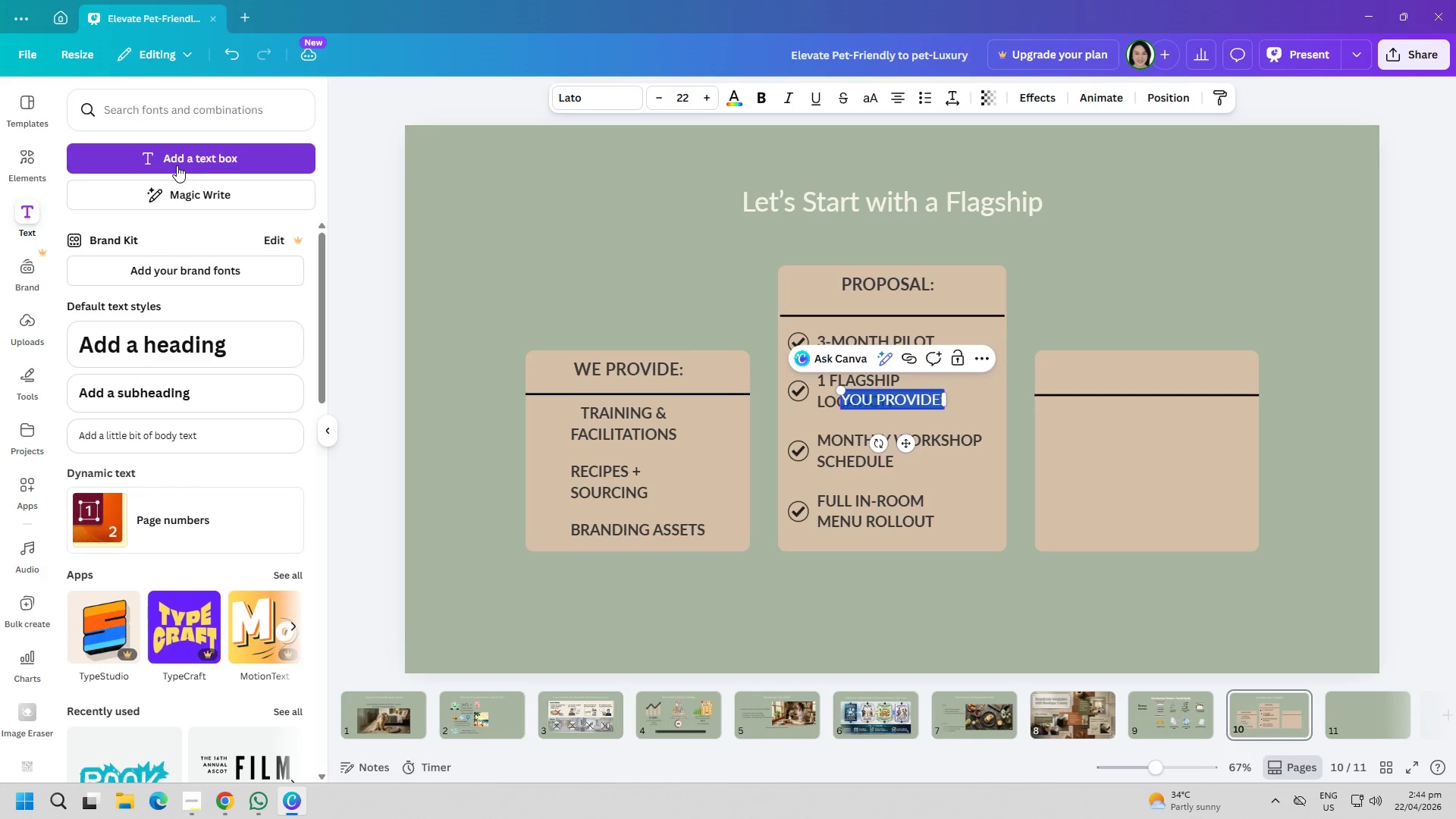 
 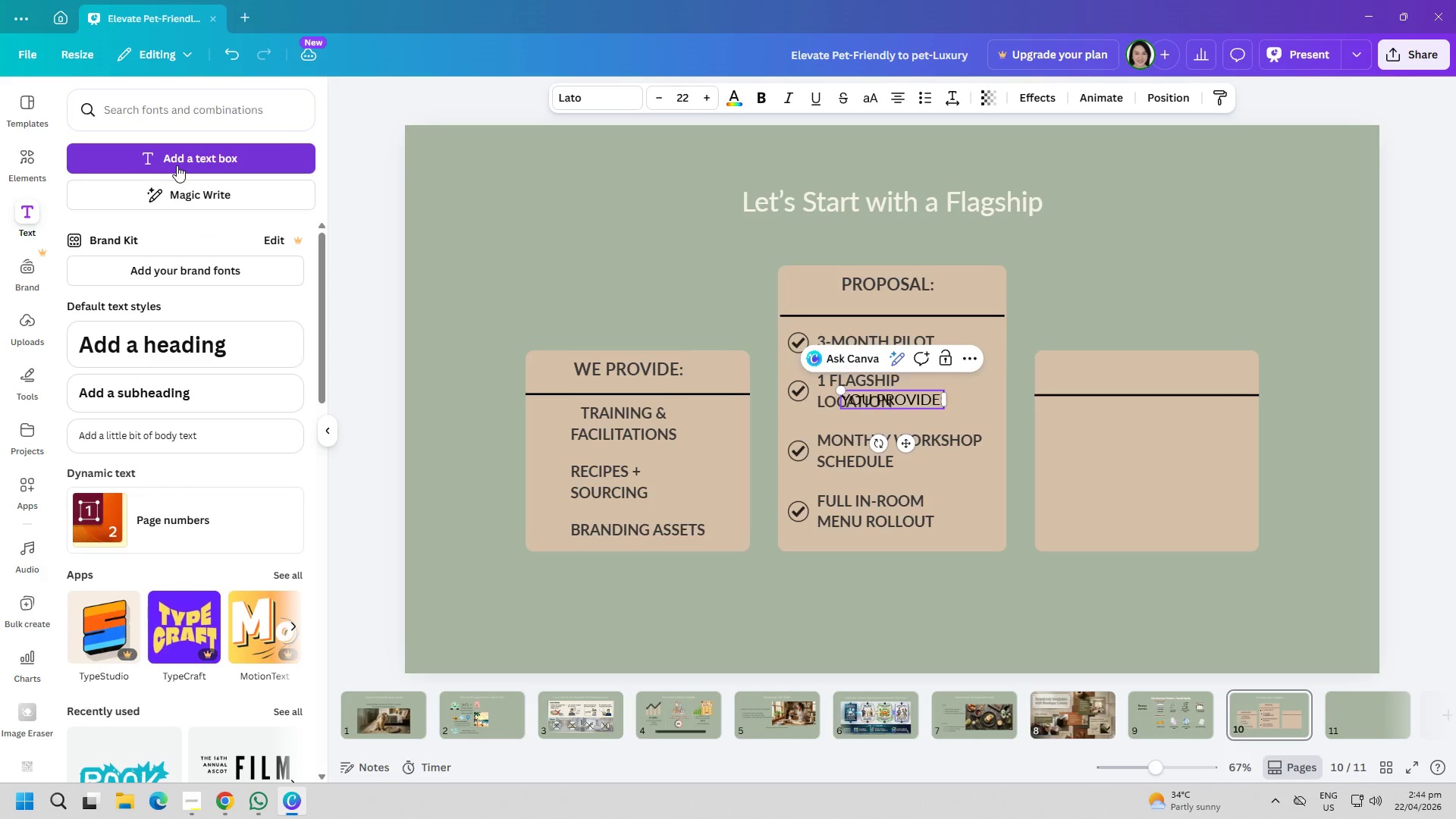 
key(Control+ControlLeft)
 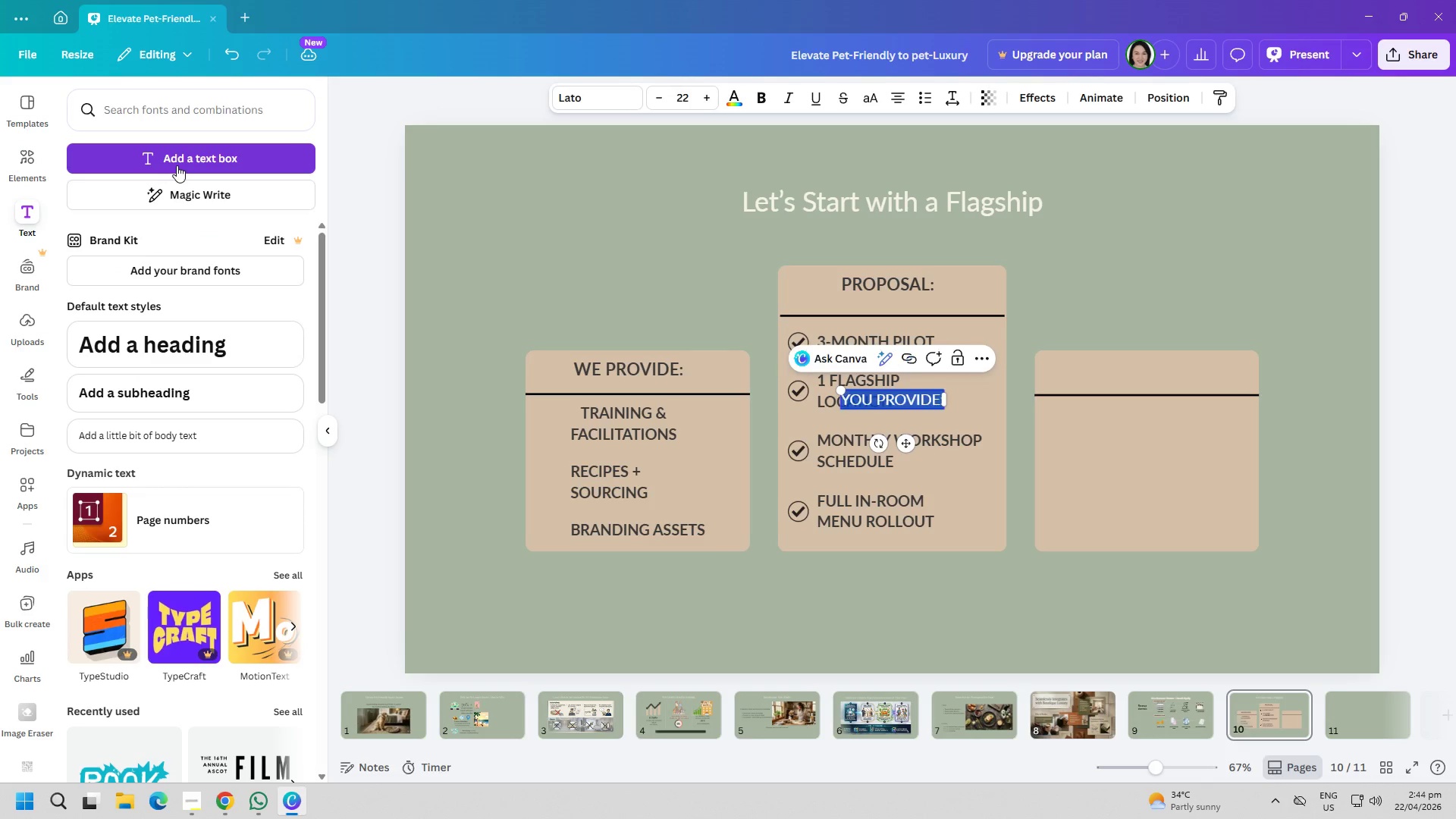 
key(Control+A)
 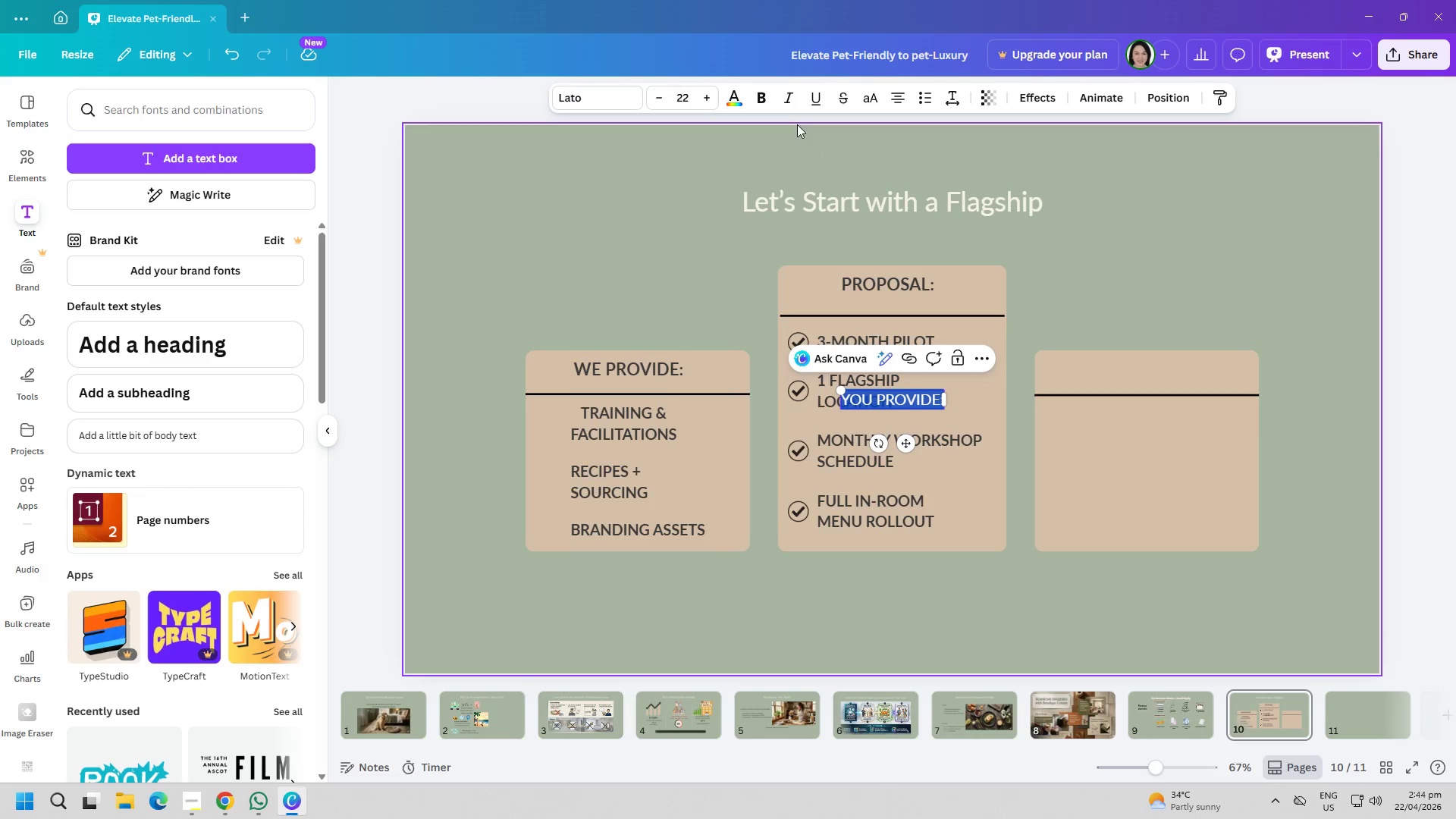 
left_click([759, 94])
 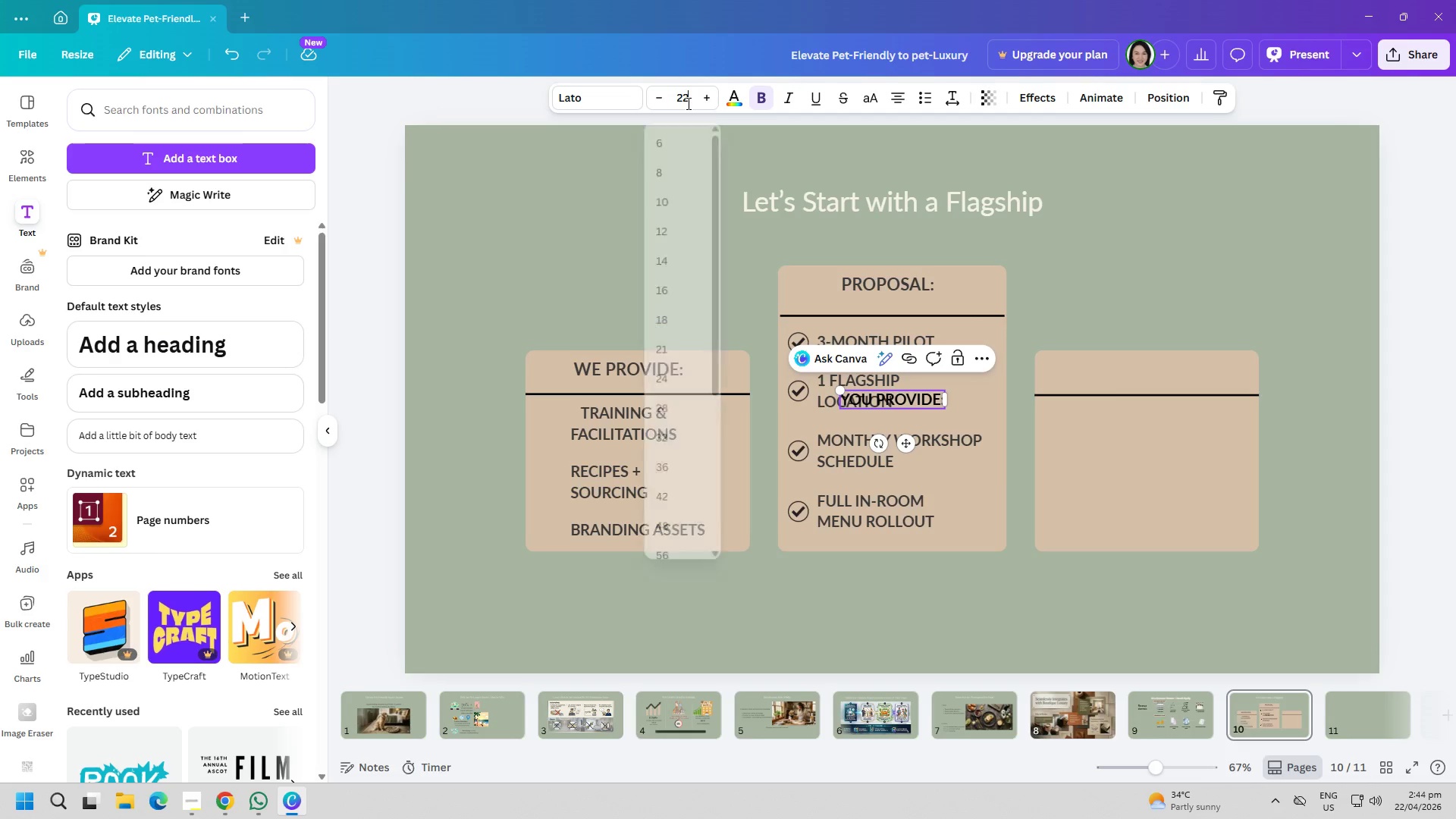 
double_click([687, 103])
 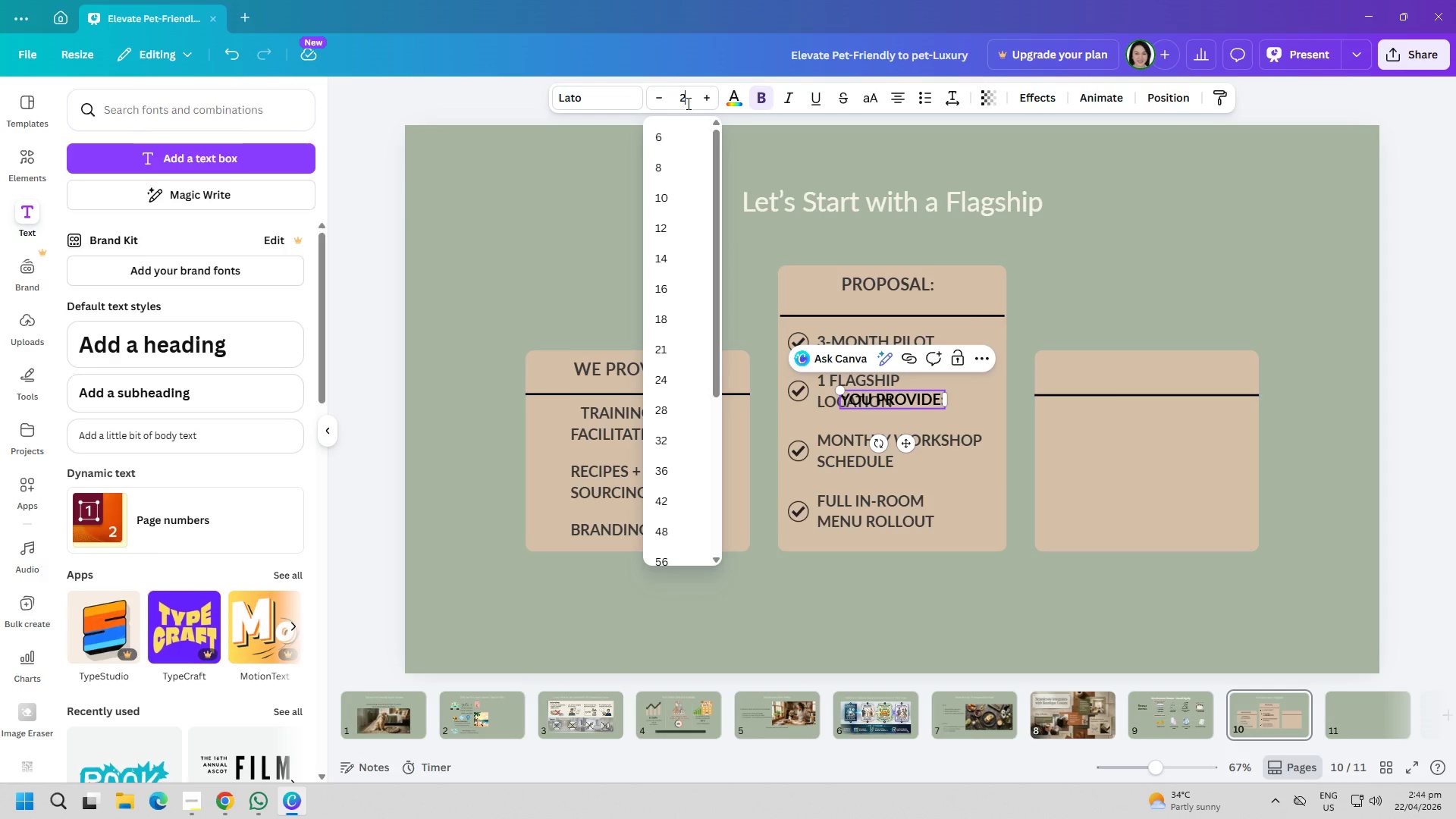 
key(2)
 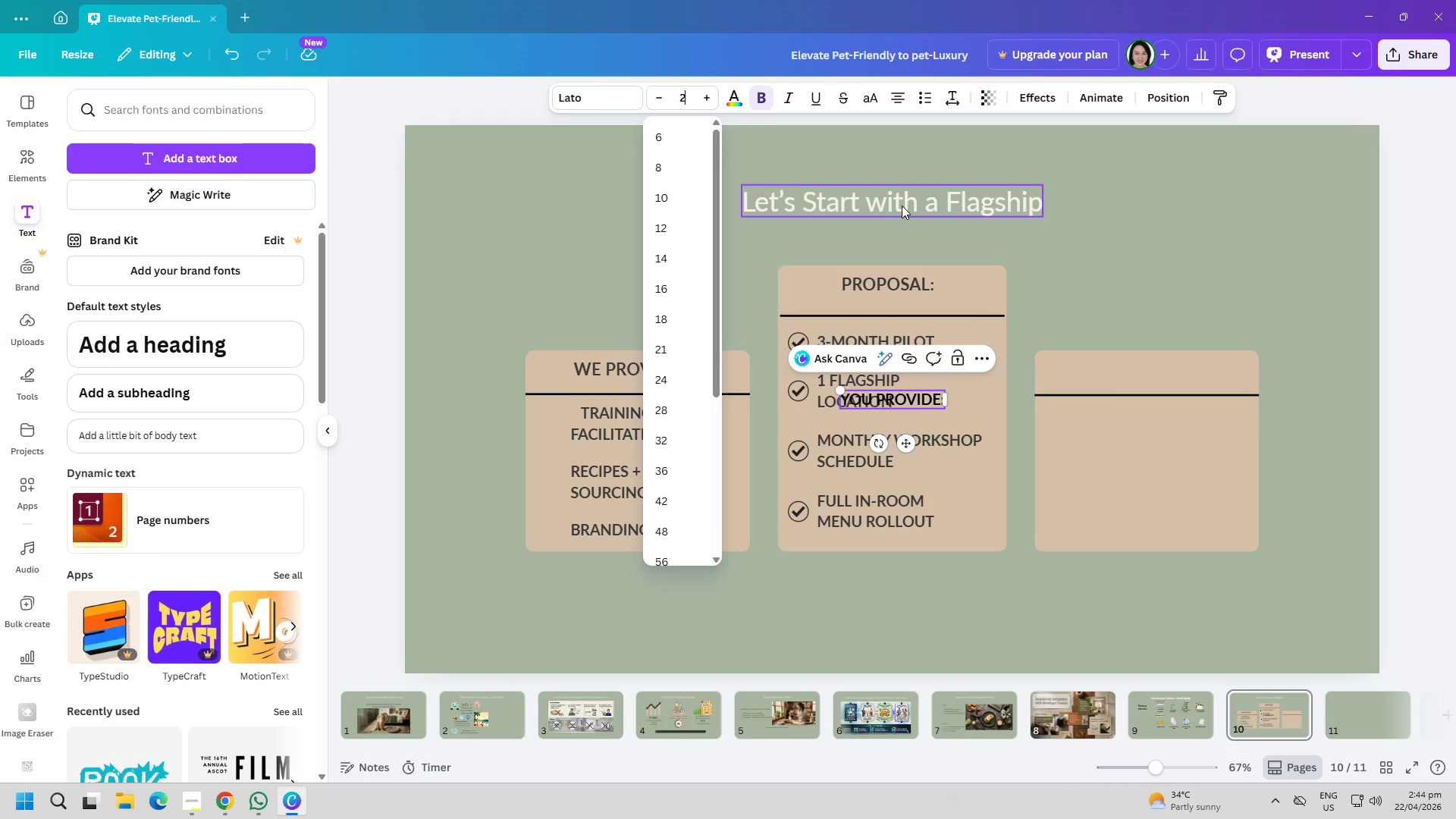 
key(5)
 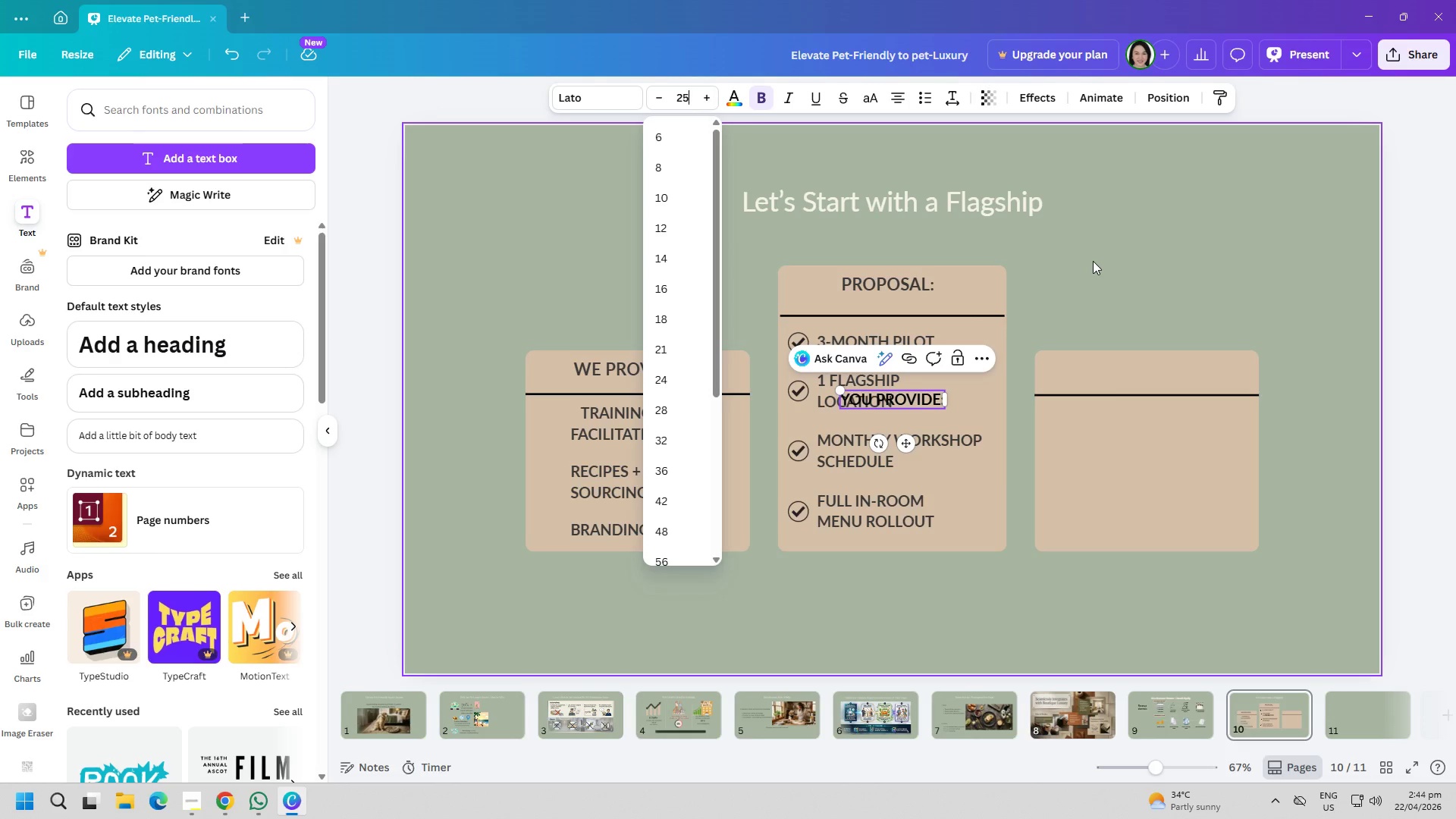 
left_click([1093, 261])
 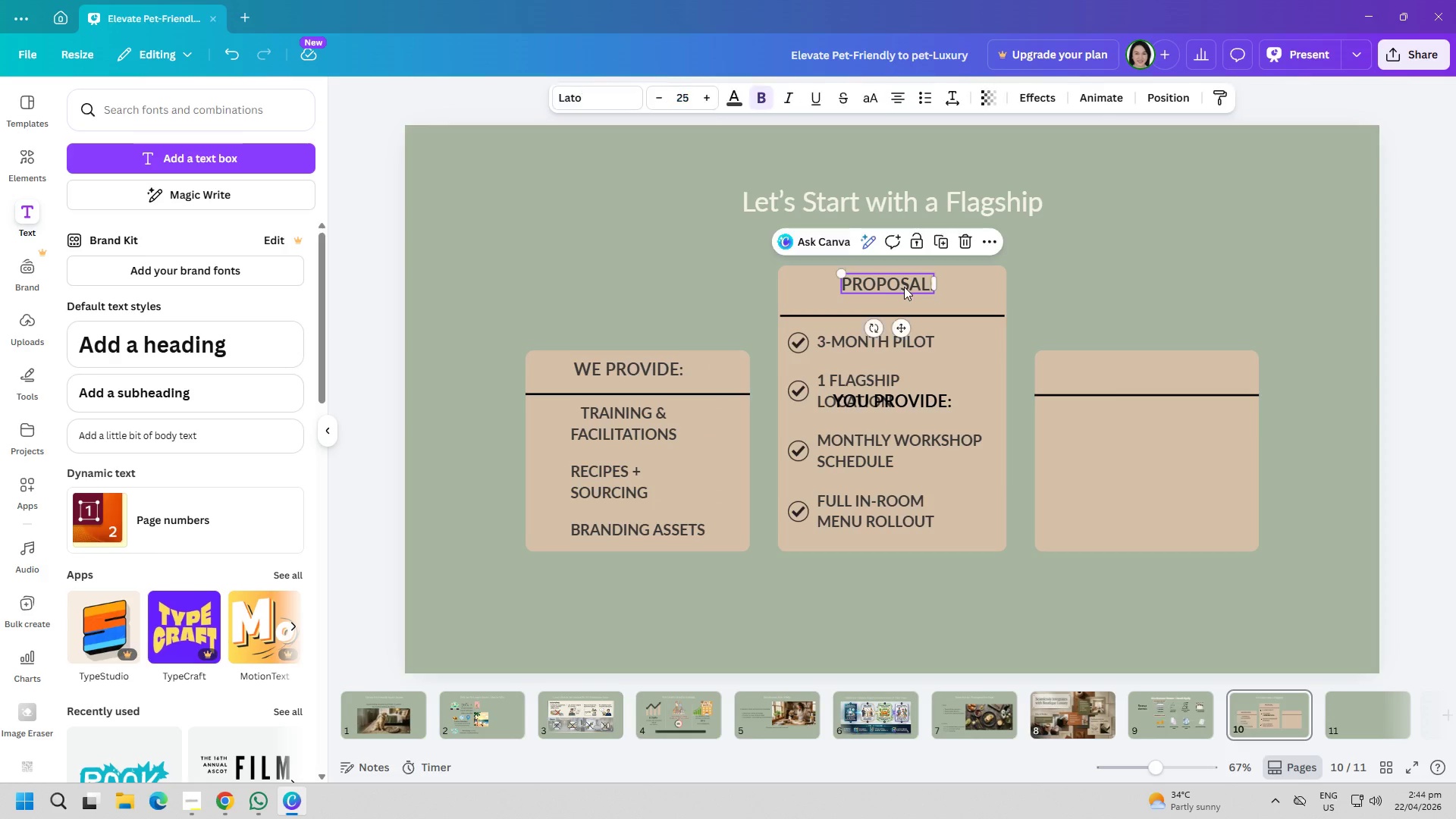 
double_click([1125, 256])
 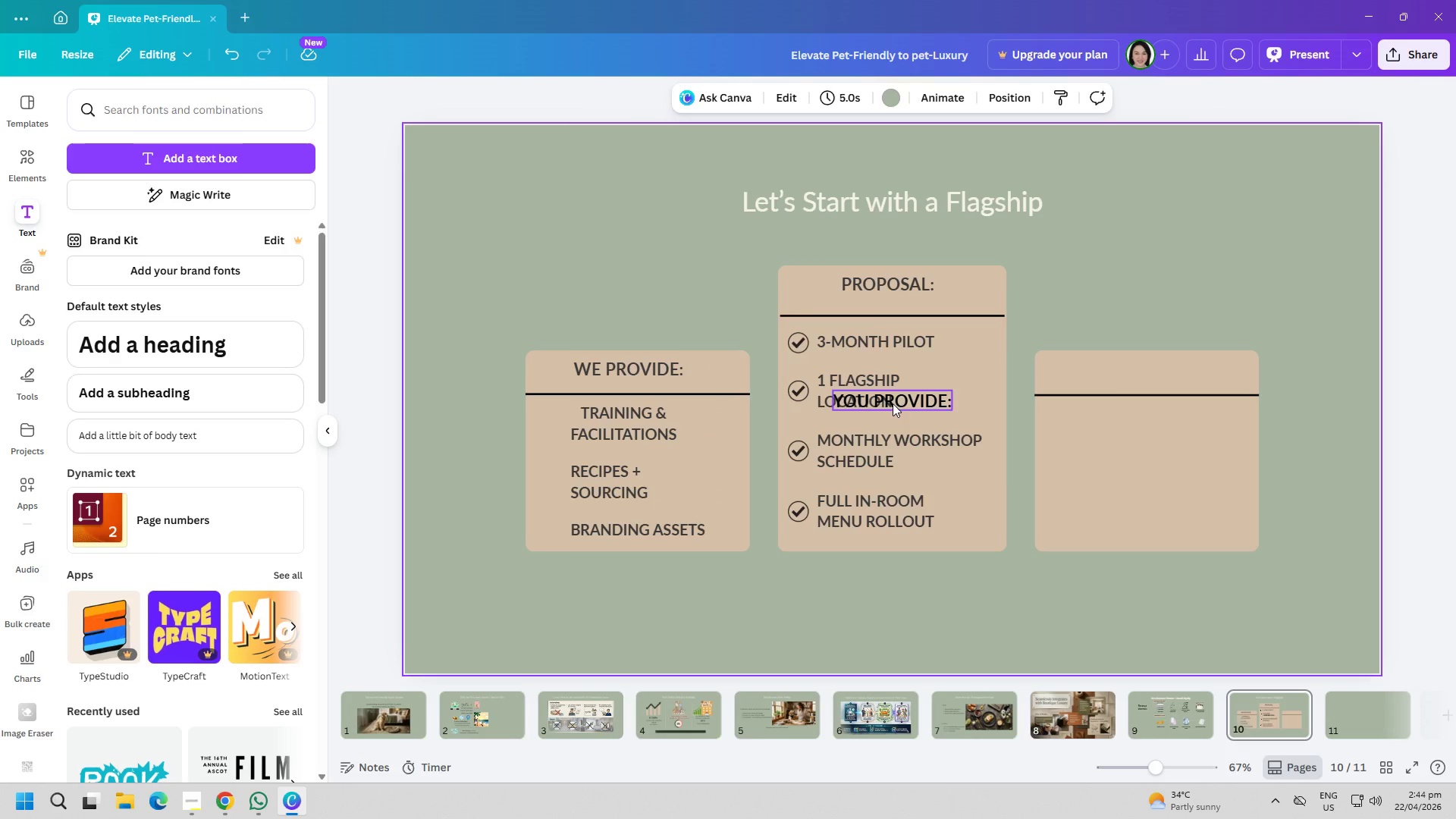 
left_click_drag(start_coordinate=[893, 403], to_coordinate=[1145, 375])
 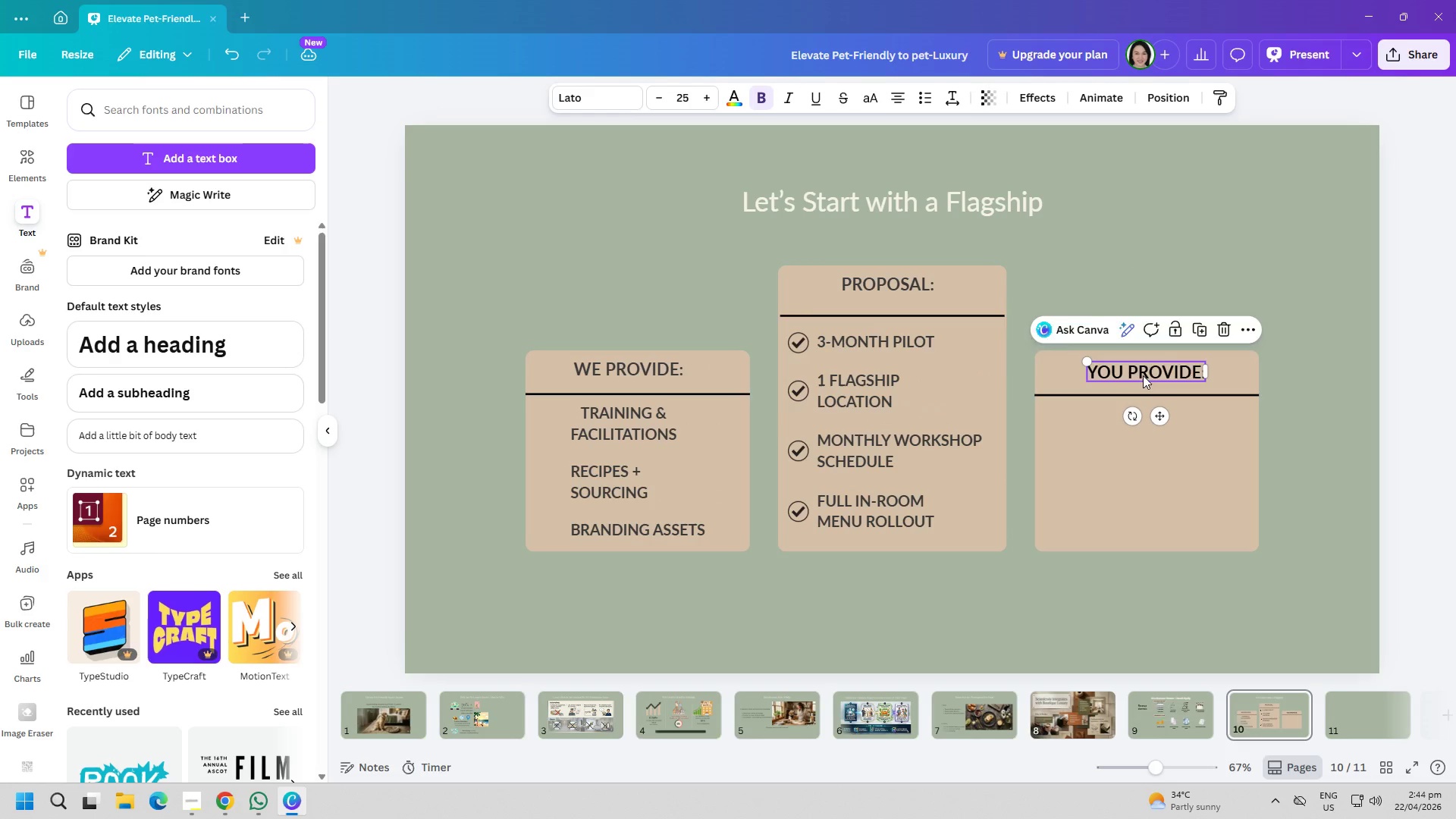 
double_click([1143, 375])
 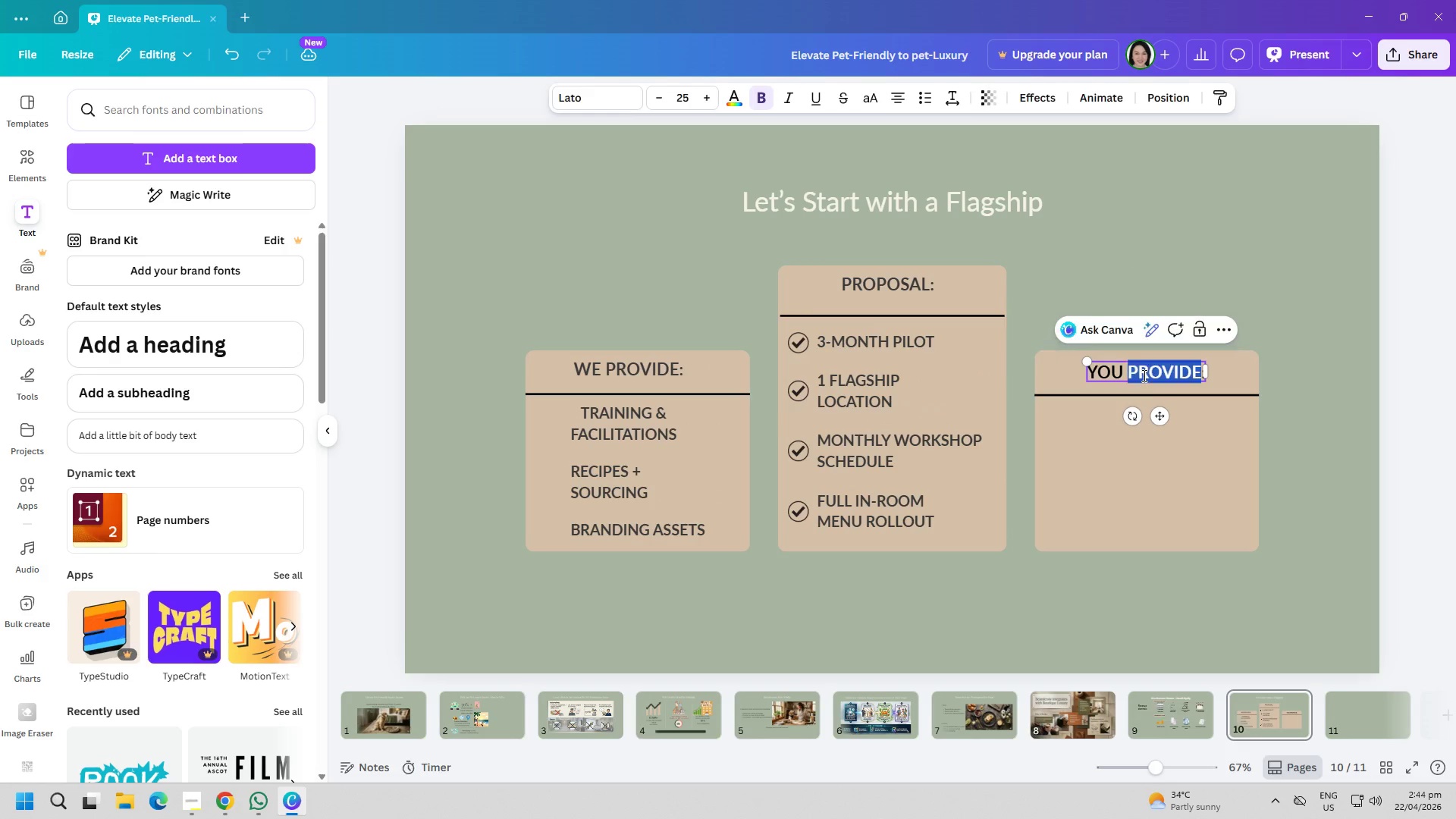 
key(Control+ControlLeft)
 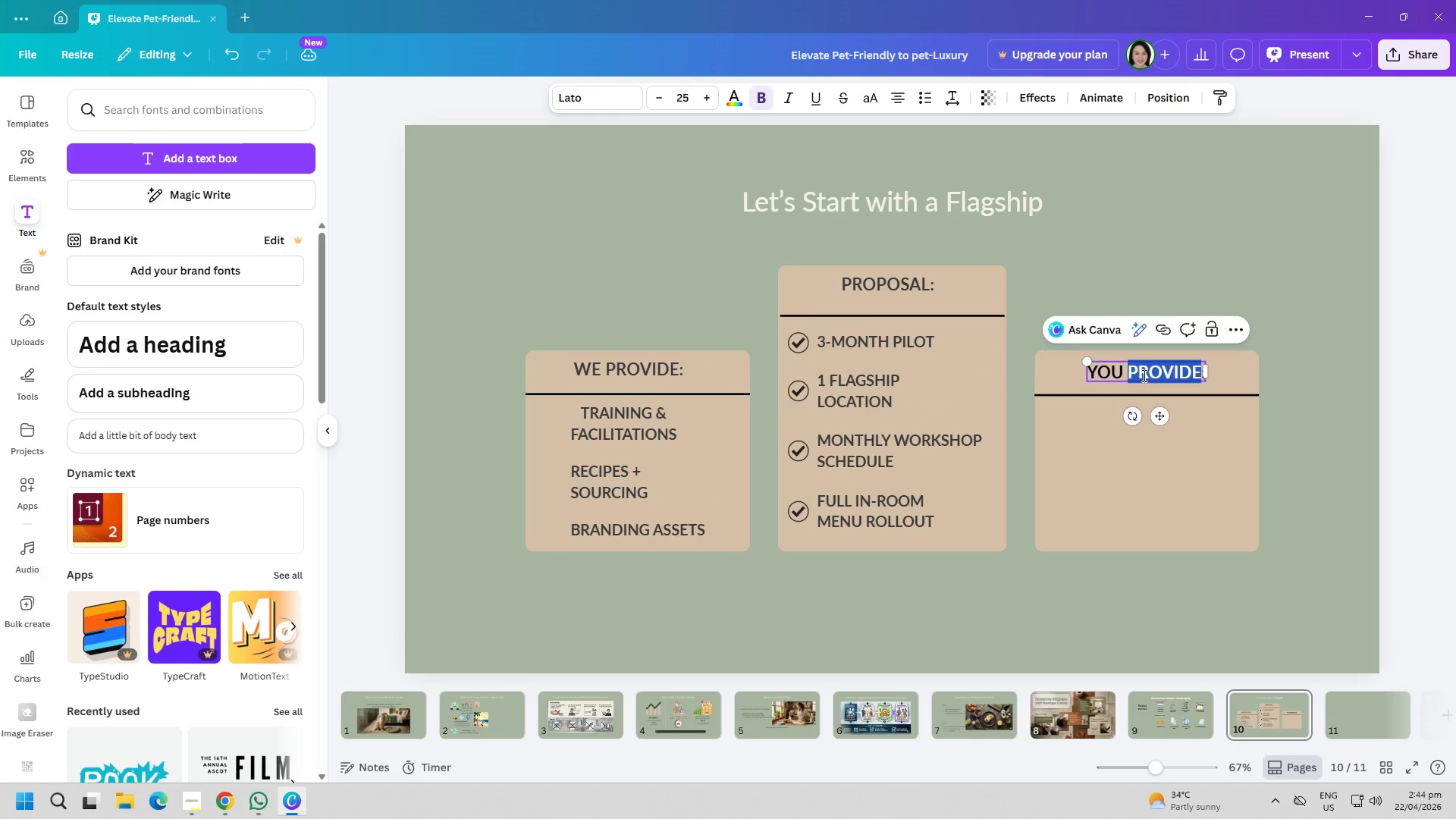 
key(Control+A)
 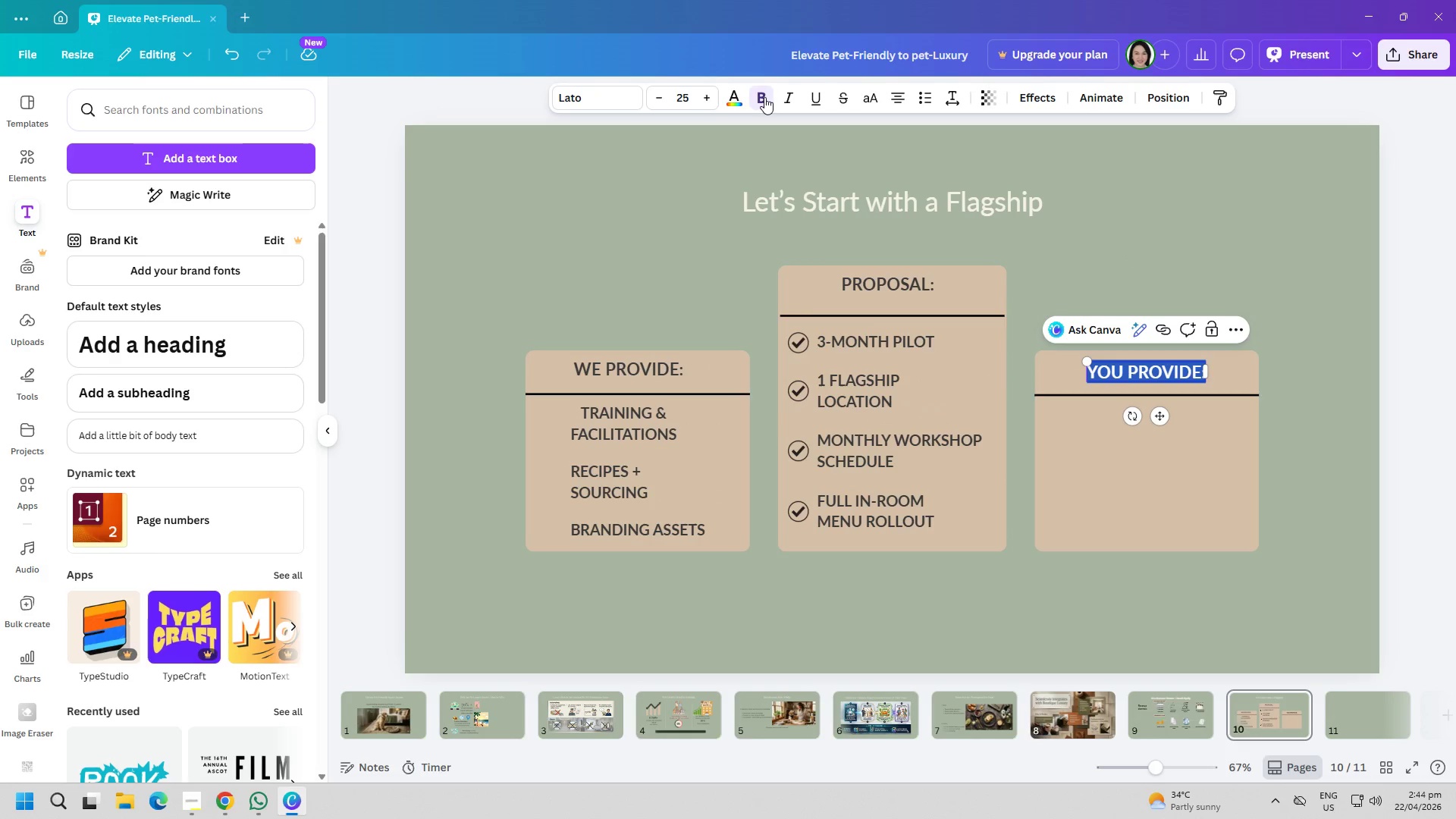 
left_click([737, 97])
 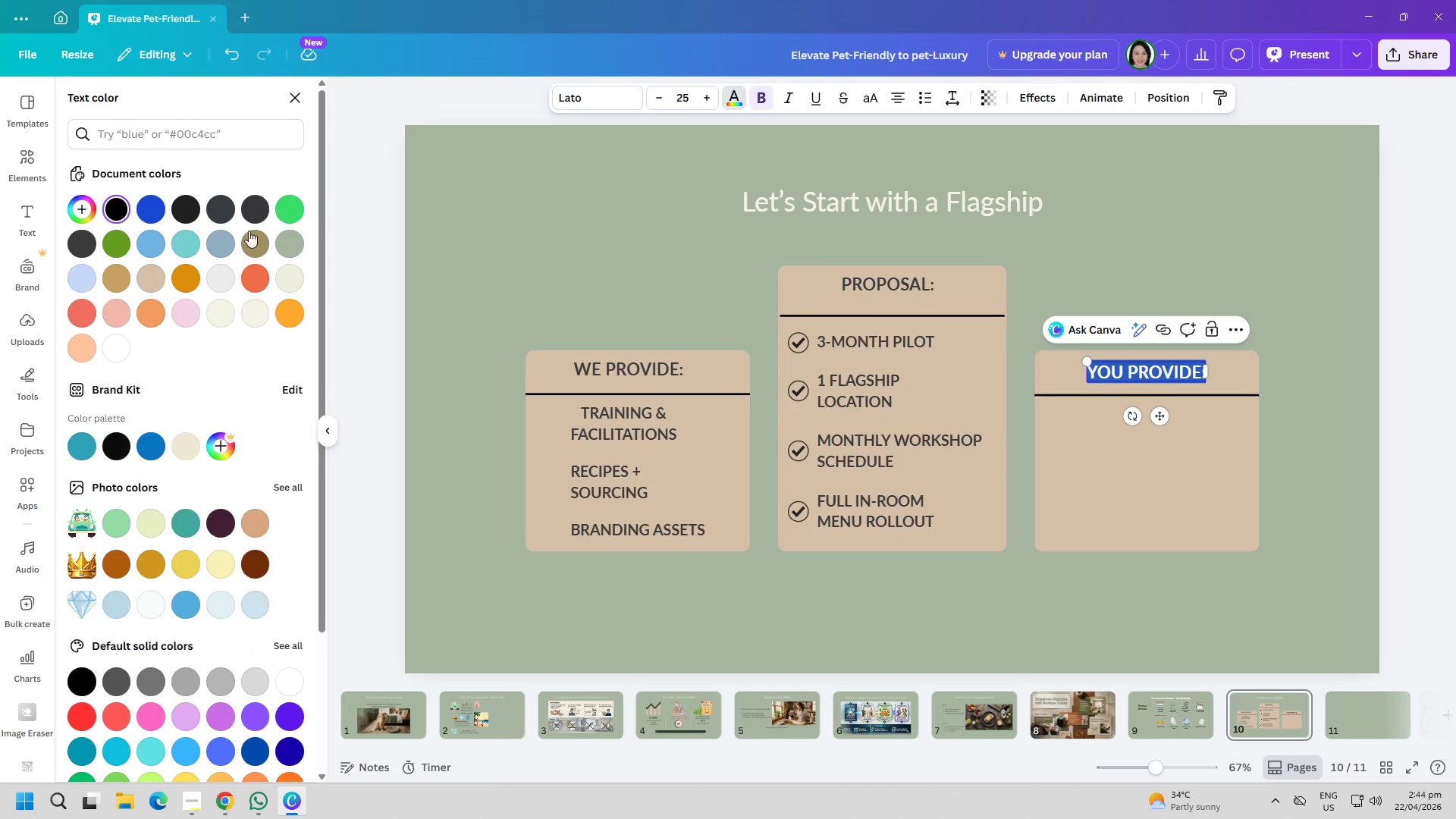 
mouse_move([253, 212])
 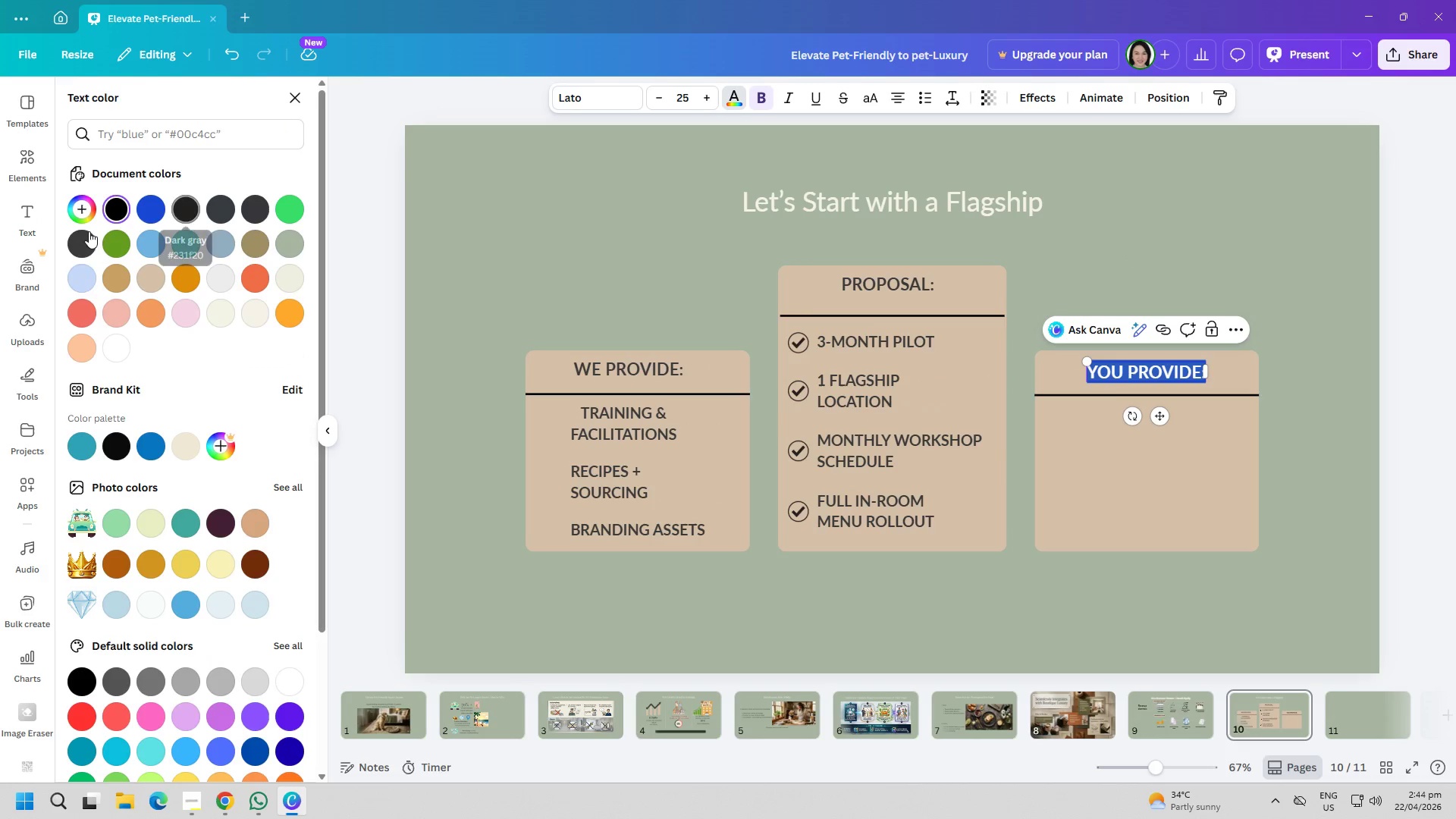 
left_click([87, 235])
 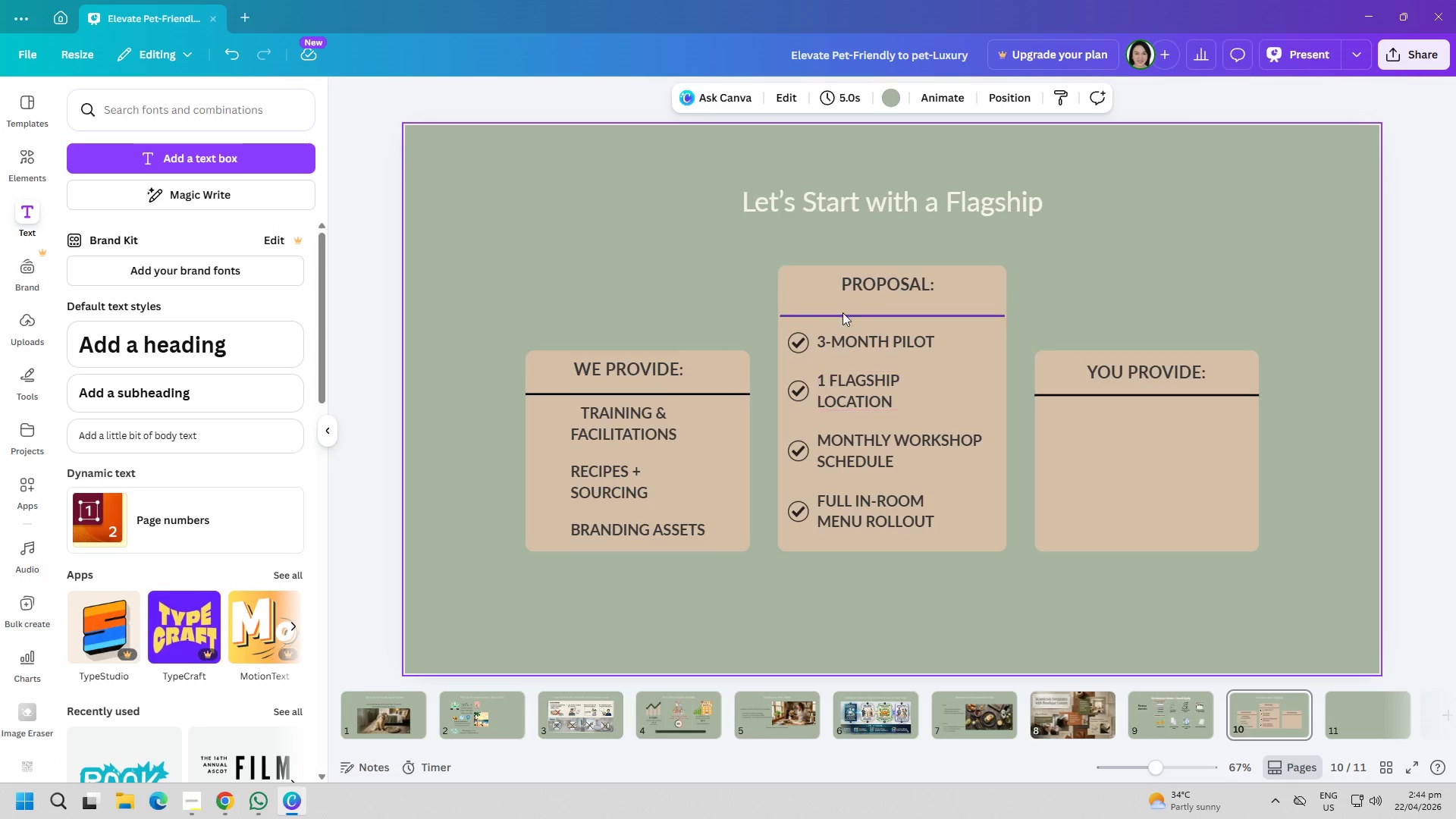 
left_click([883, 285])
 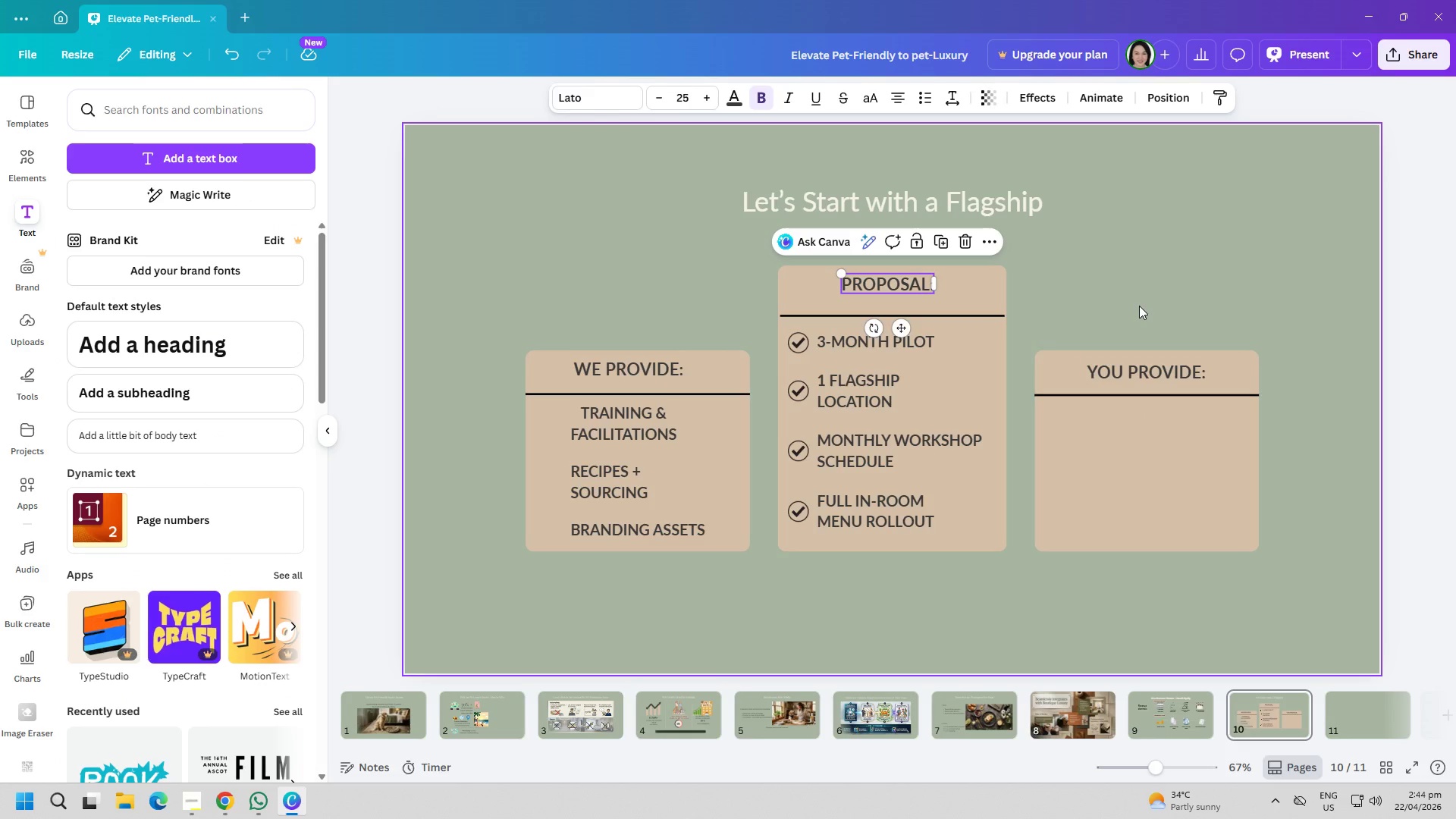 
left_click([1139, 306])
 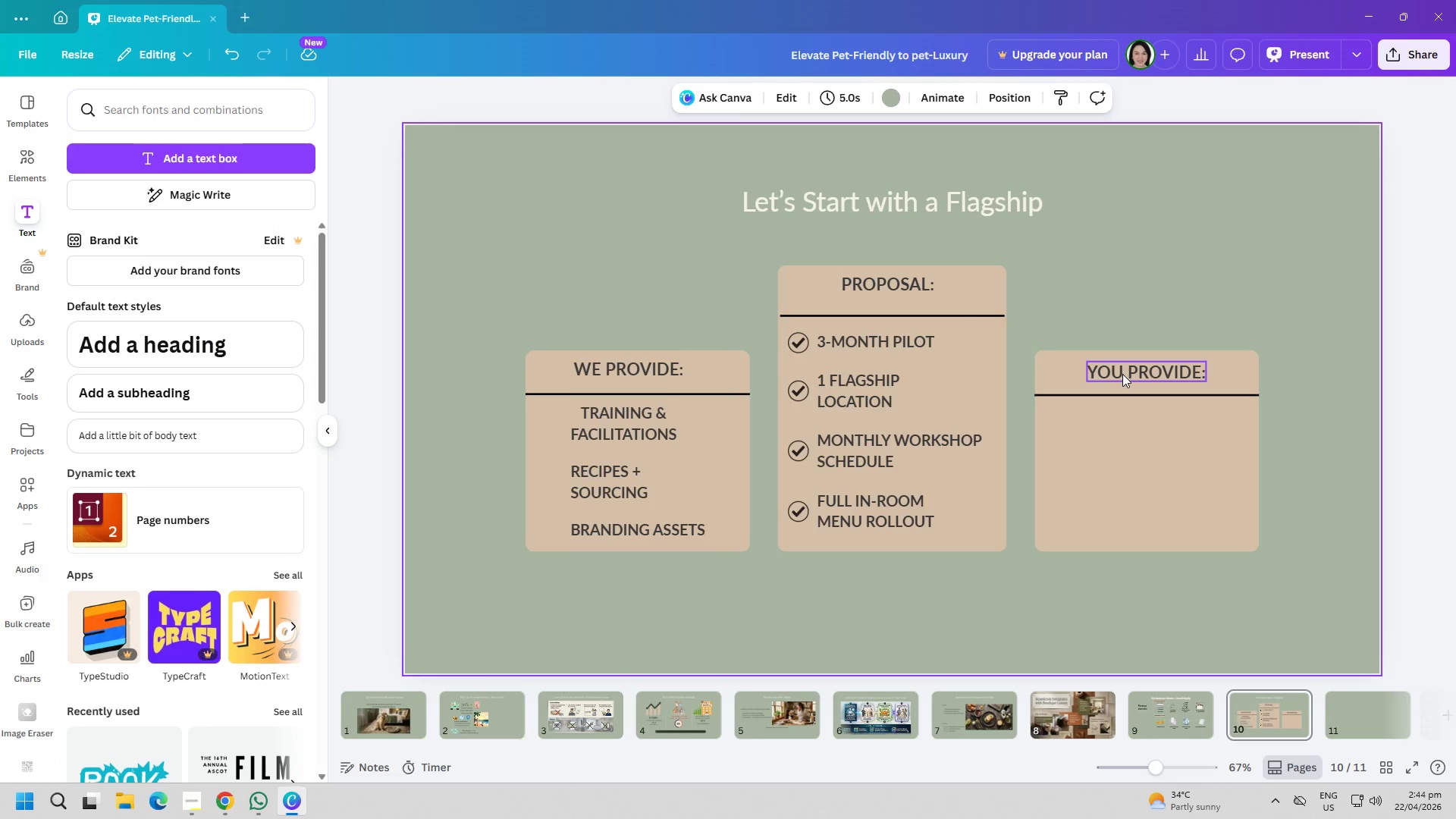 
left_click_drag(start_coordinate=[1122, 374], to_coordinate=[1106, 374])
 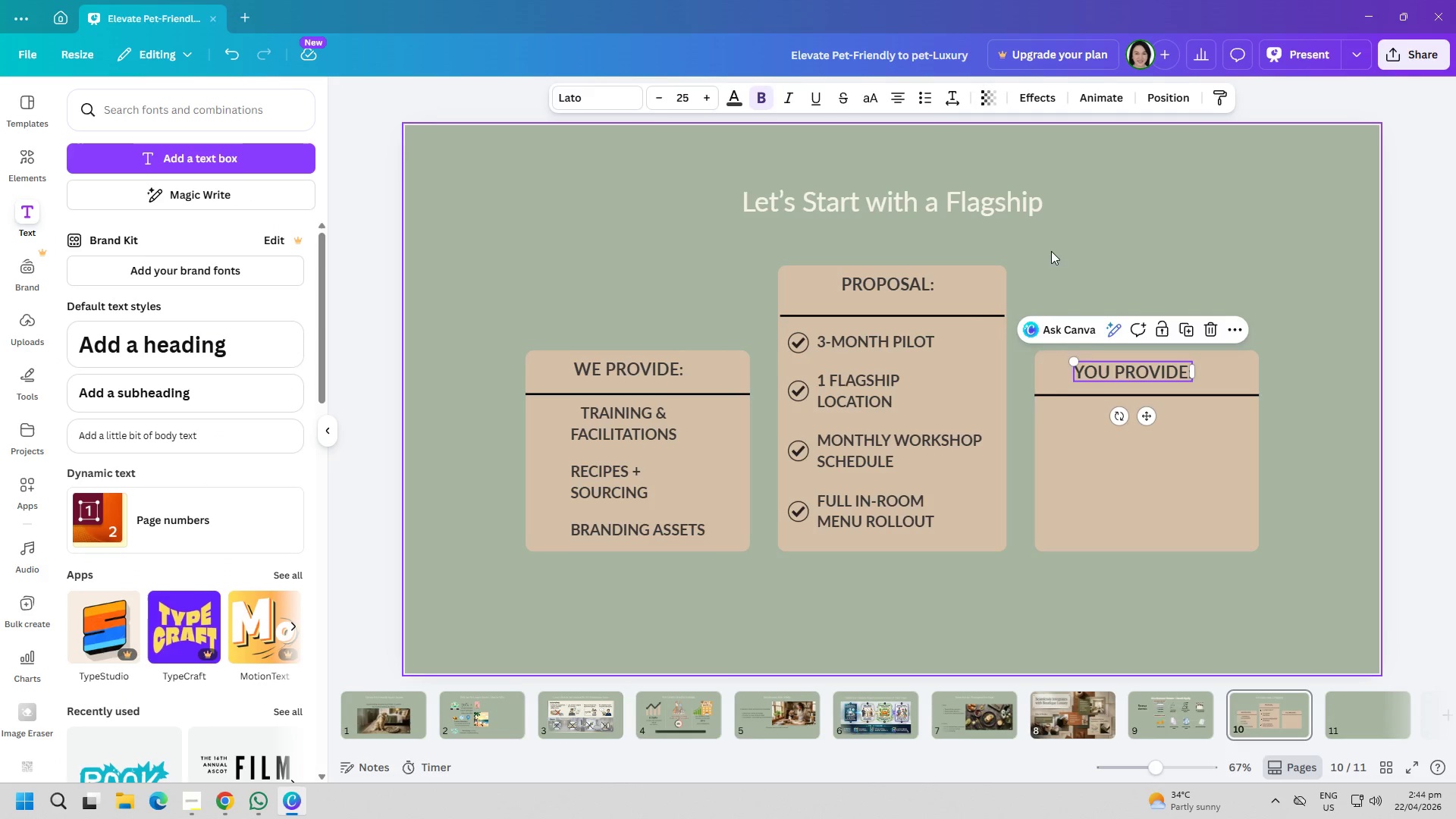 
left_click([1051, 242])
 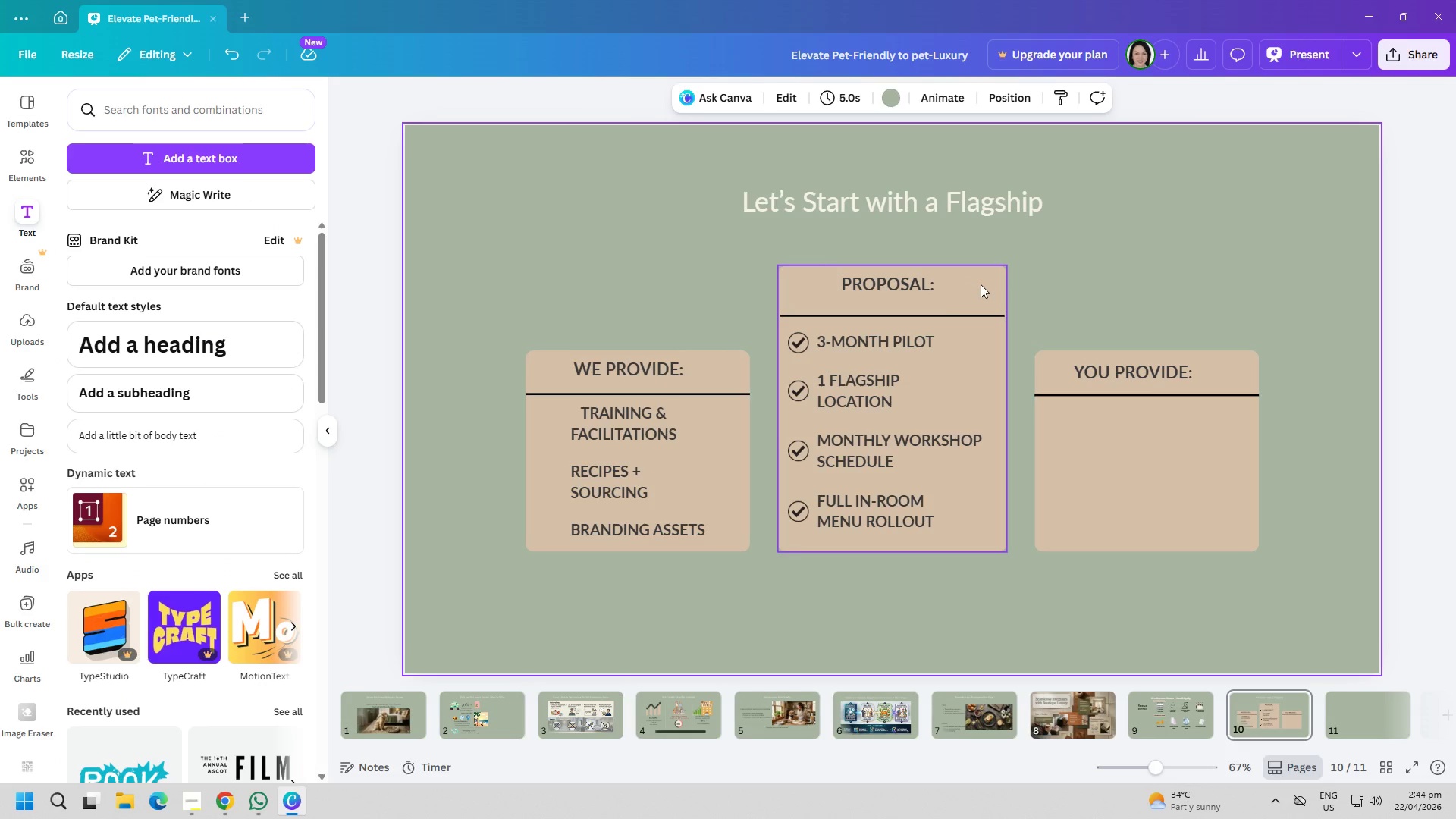 
left_click_drag(start_coordinate=[886, 281], to_coordinate=[859, 293])
 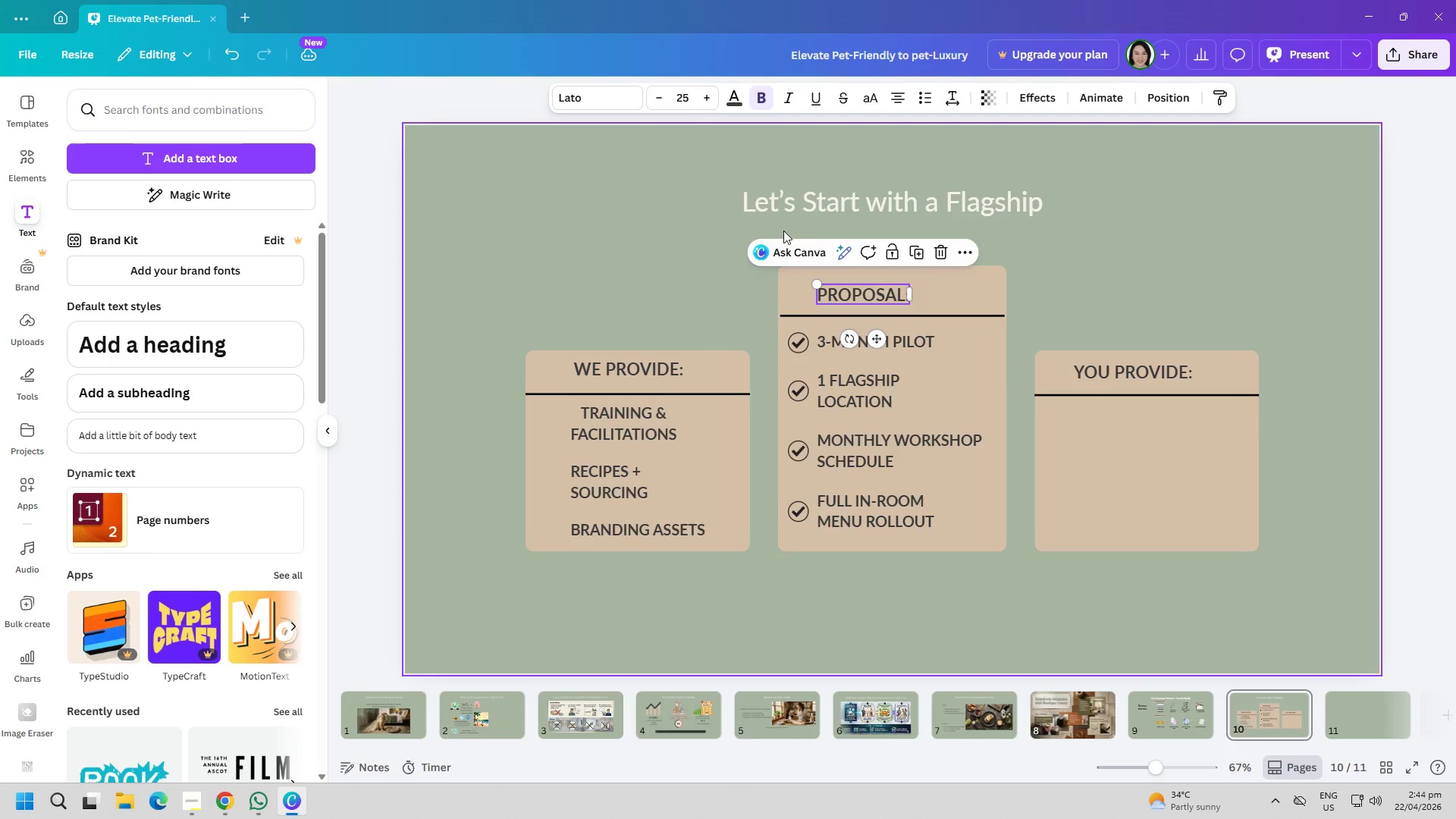 
left_click([781, 231])
 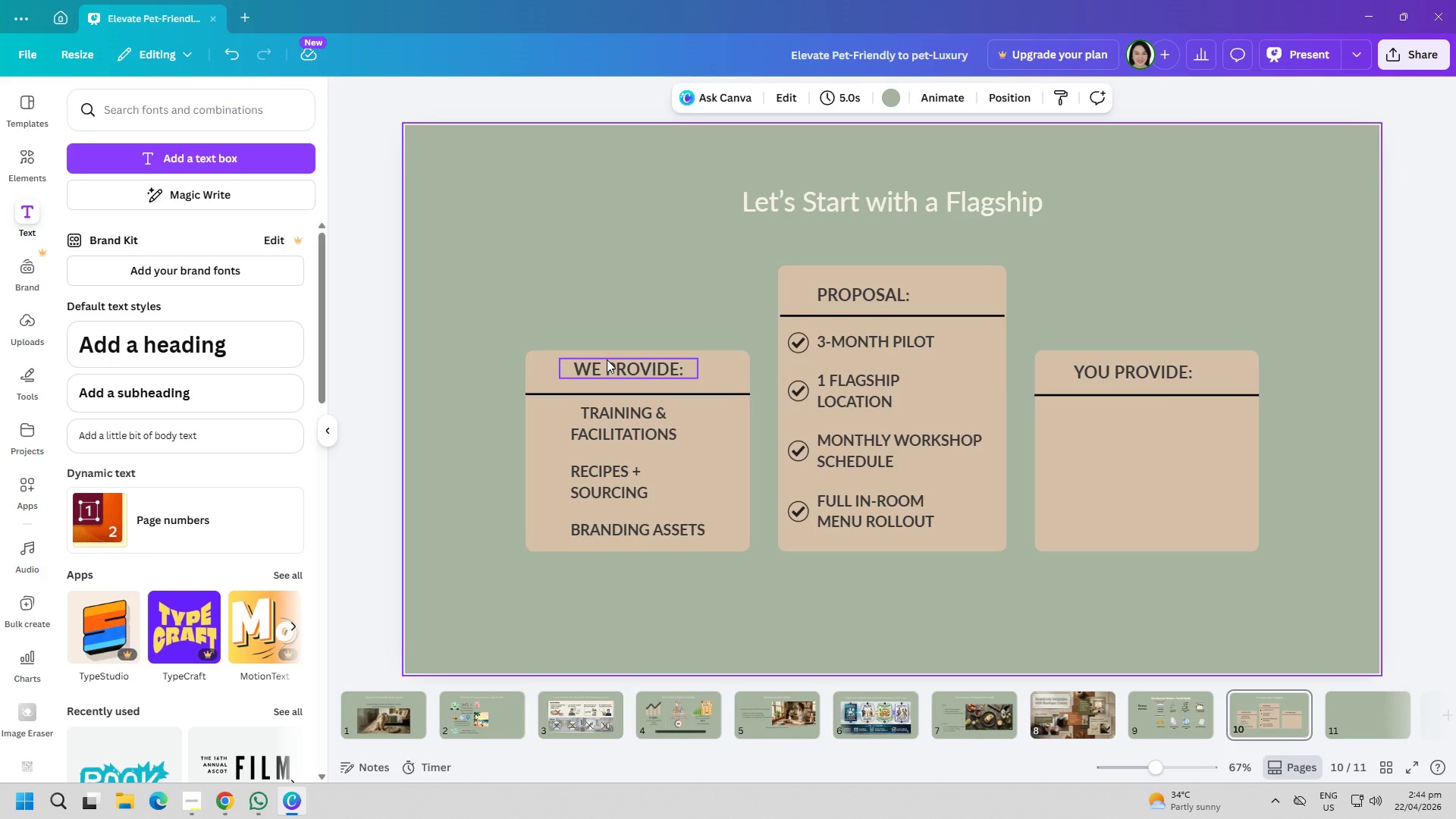 
left_click_drag(start_coordinate=[624, 372], to_coordinate=[613, 378])
 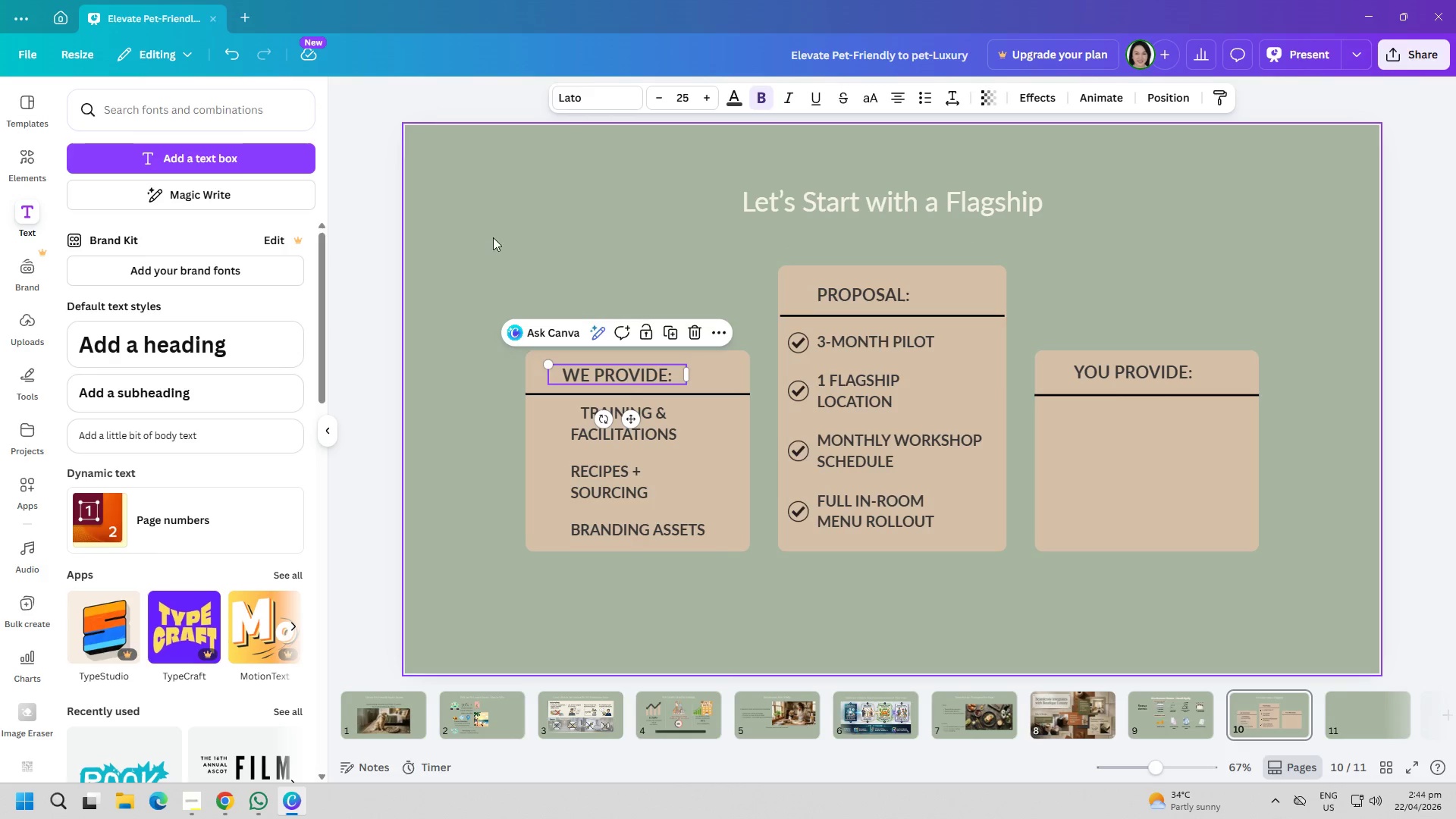 
left_click([493, 237])
 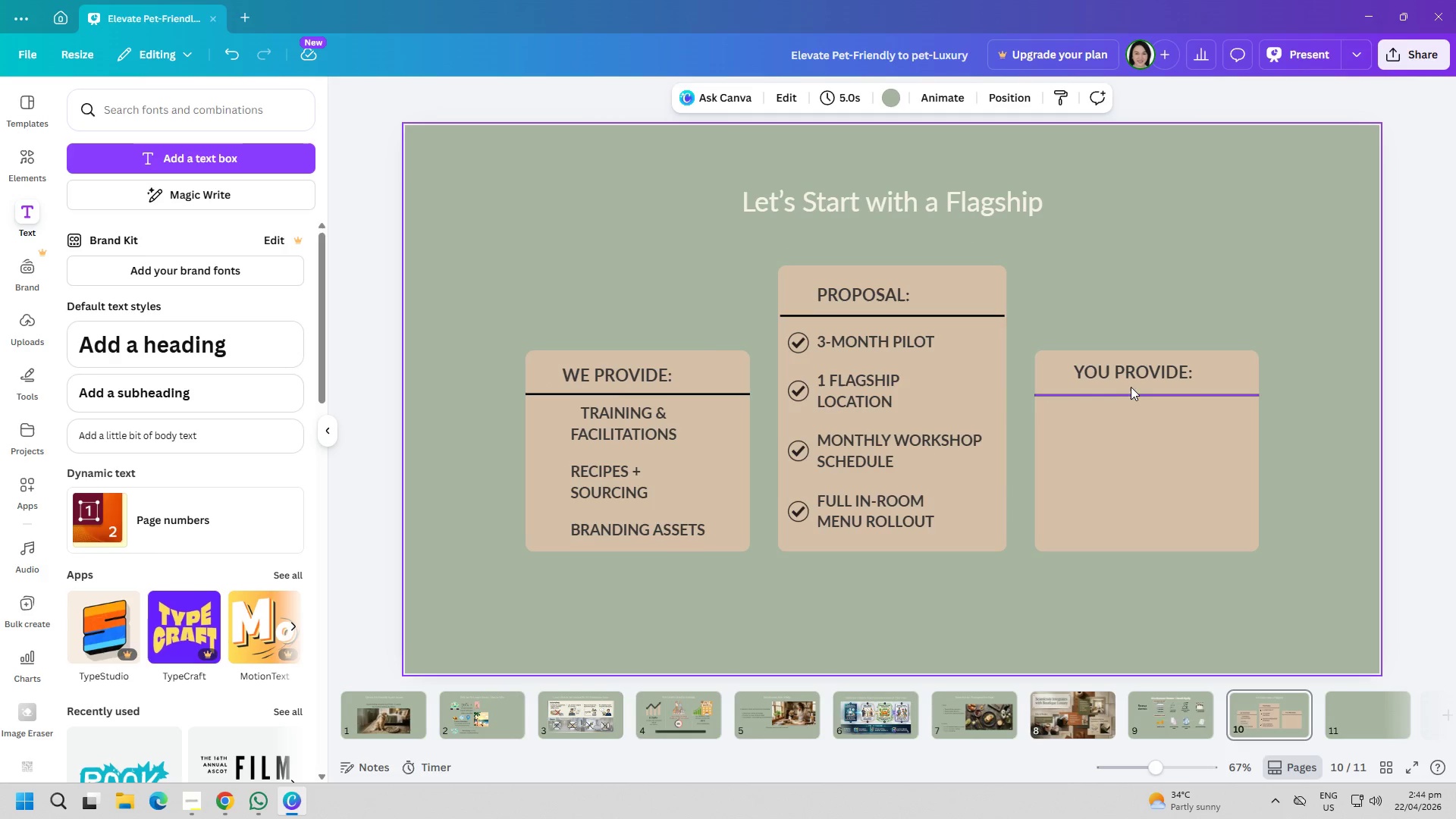 
left_click_drag(start_coordinate=[1122, 369], to_coordinate=[1113, 372])
 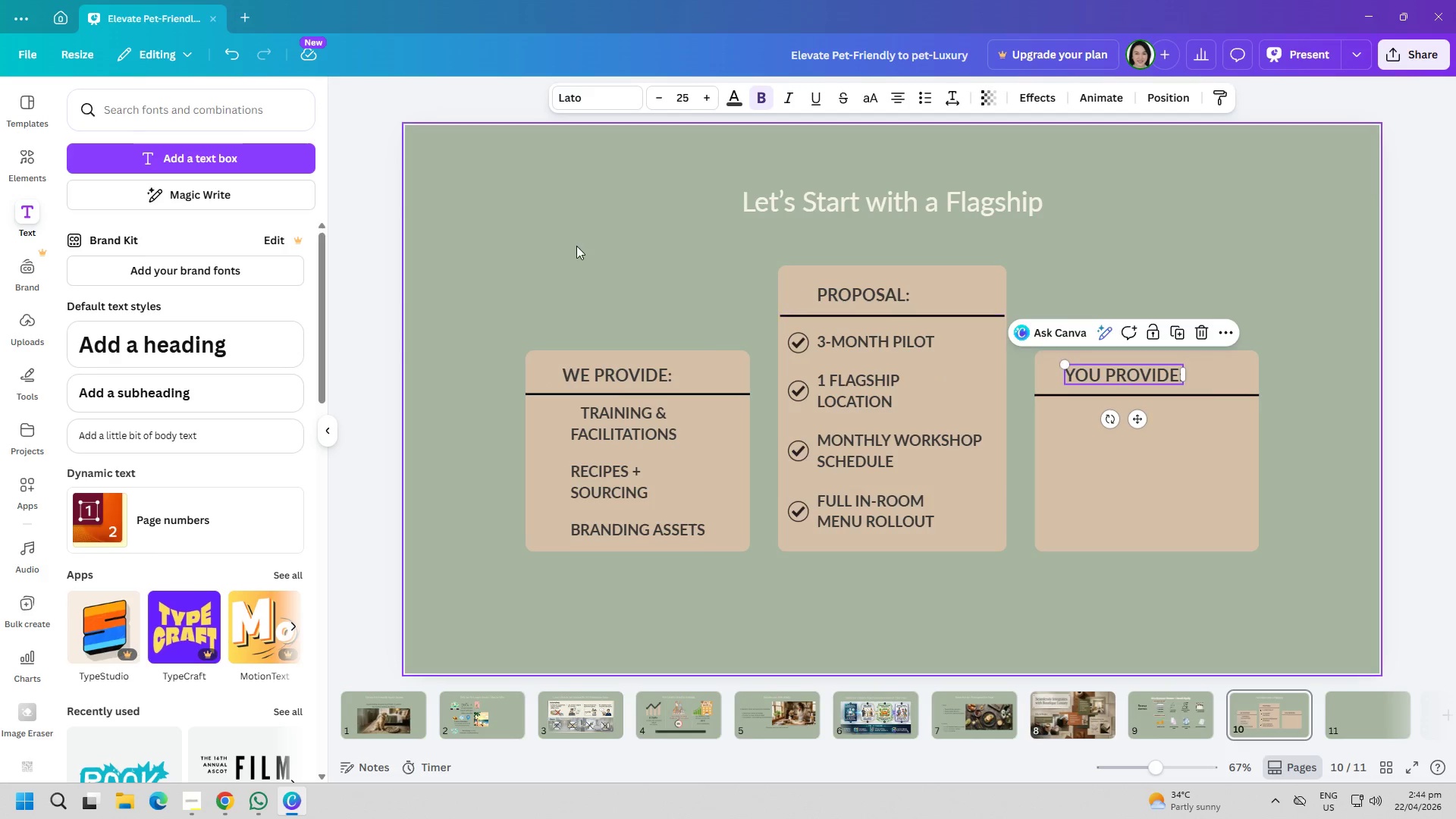 
left_click([576, 246])
 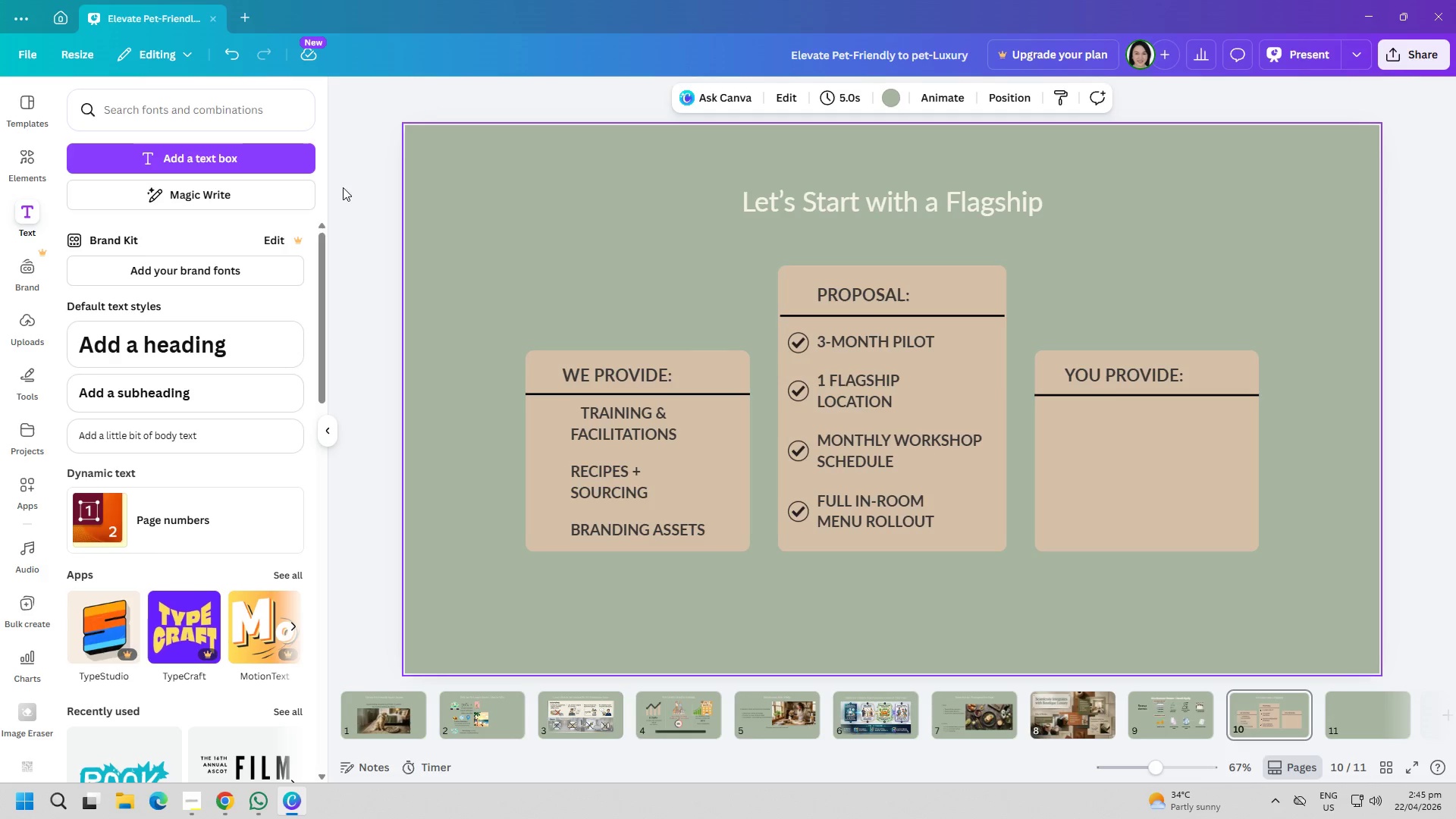 
left_click([256, 158])
 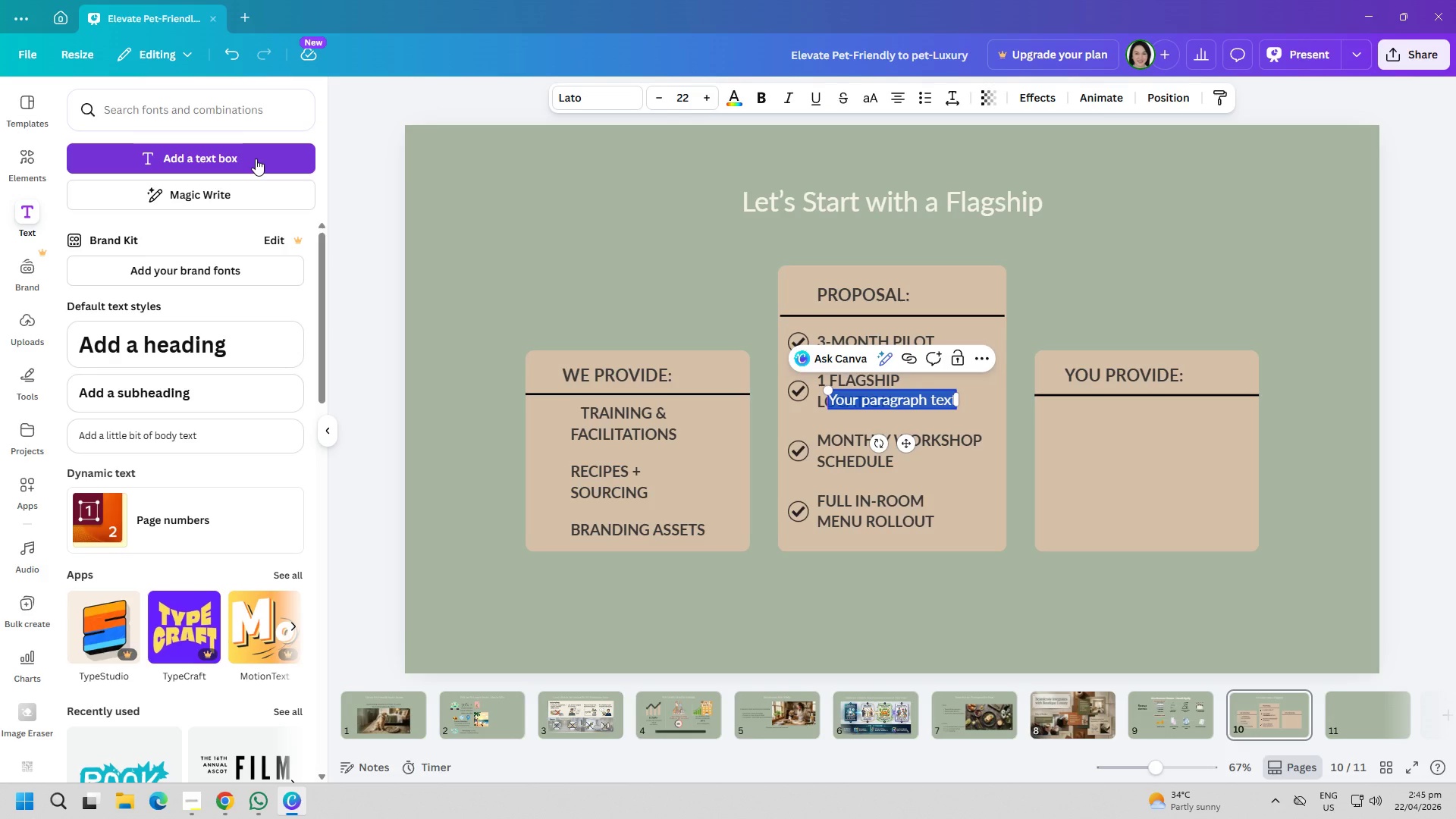 
type(space +)
 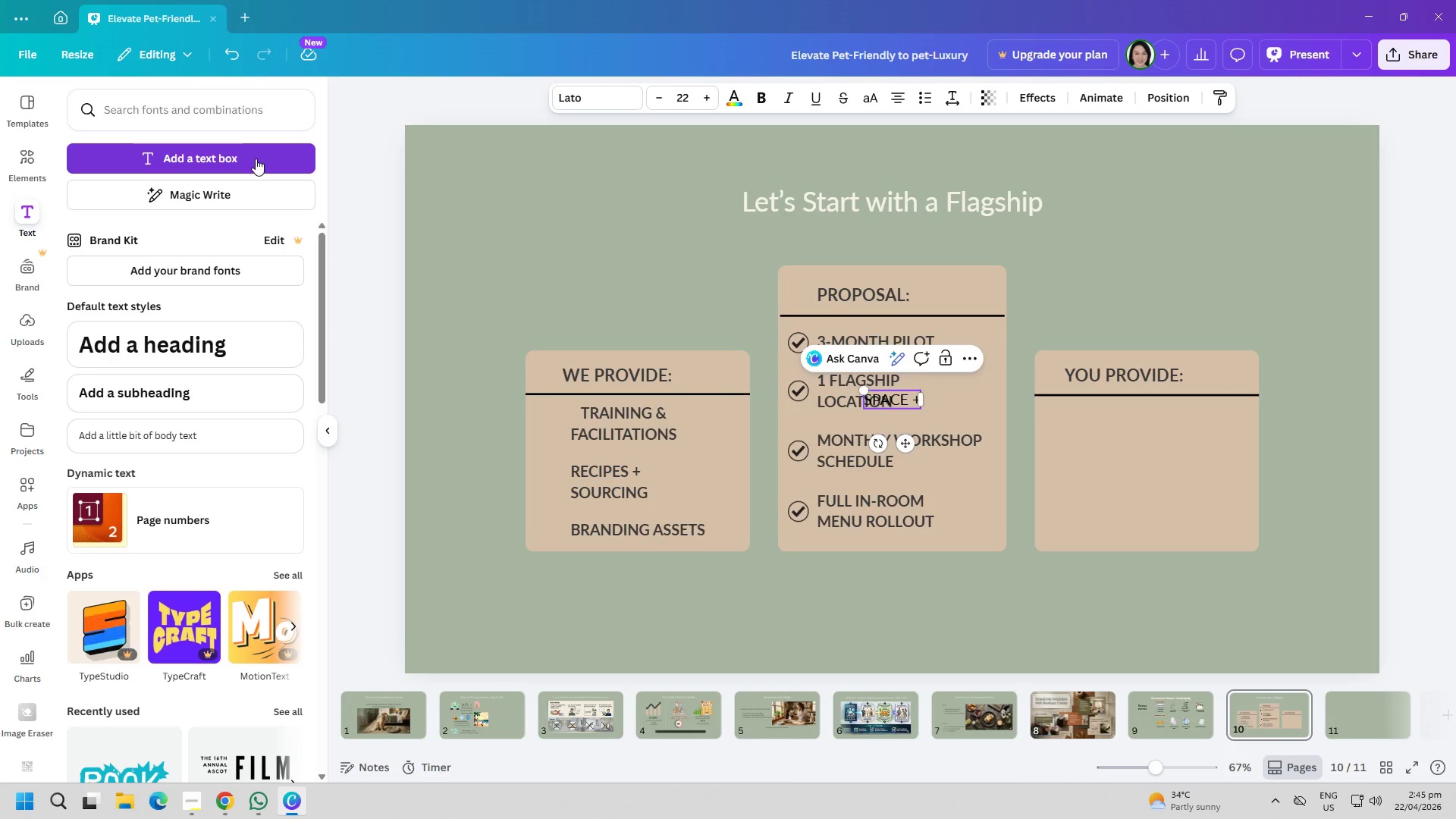 
key(Enter)
 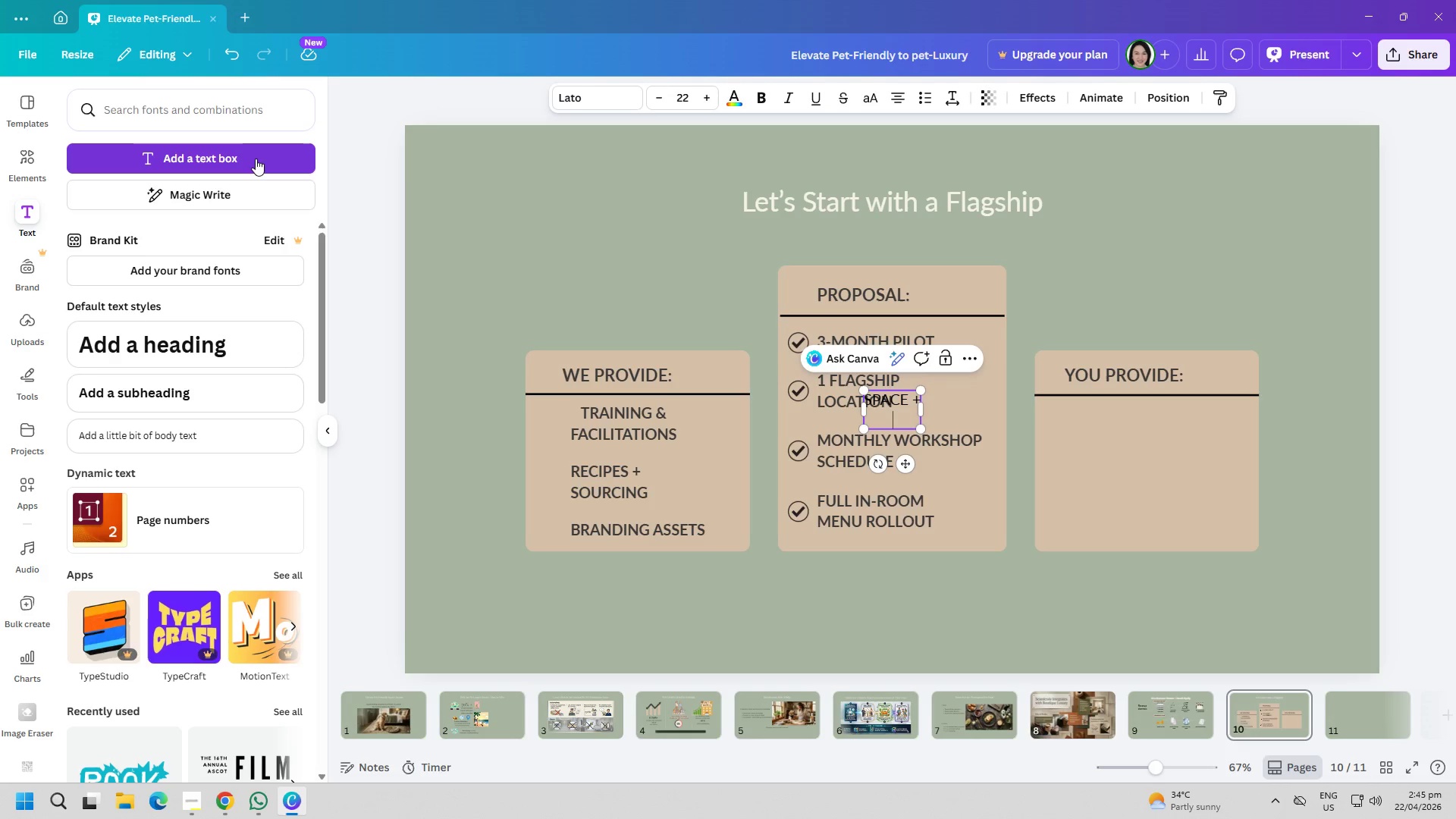 
type(guest access)
 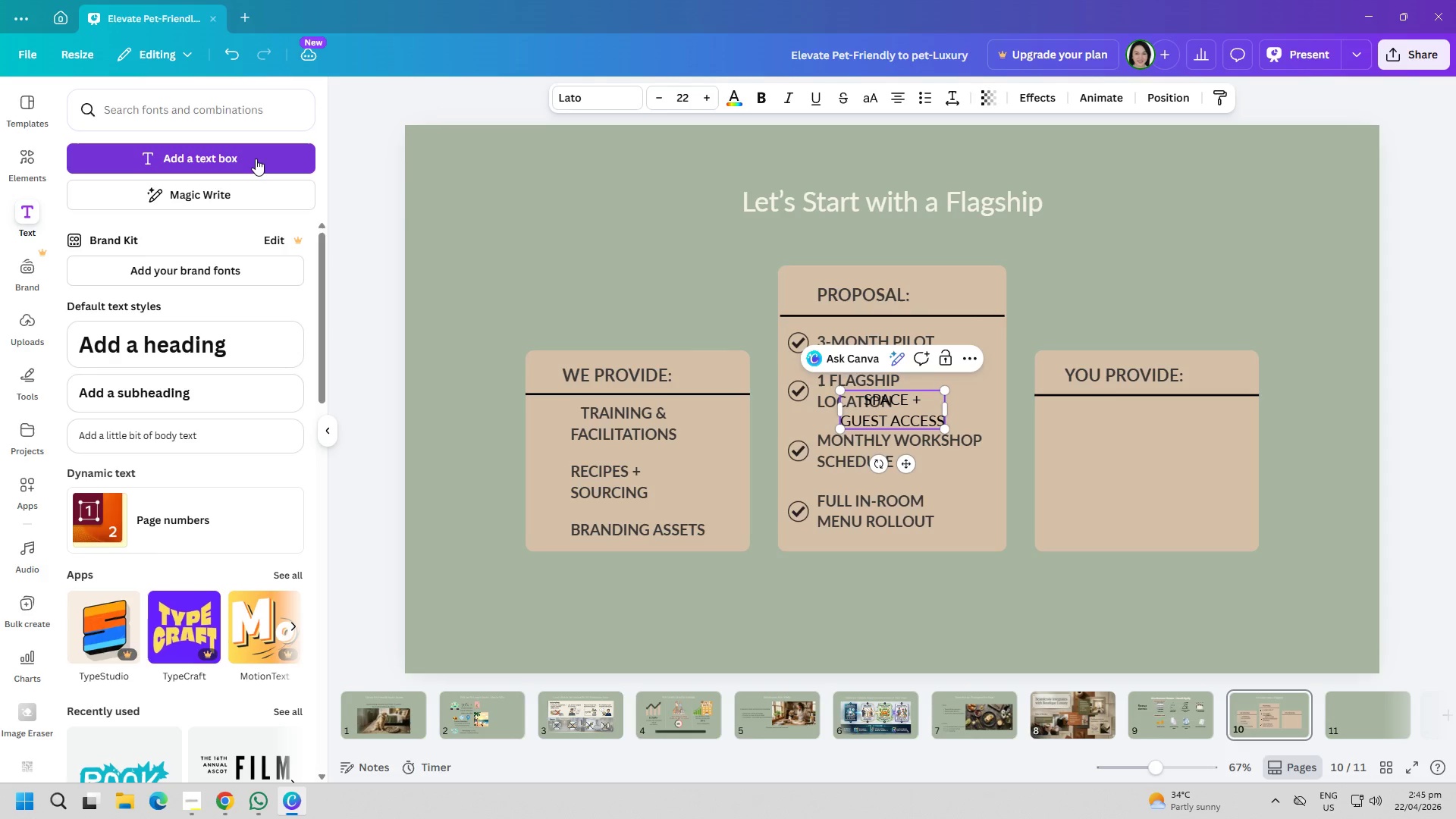 
key(Control+ControlLeft)
 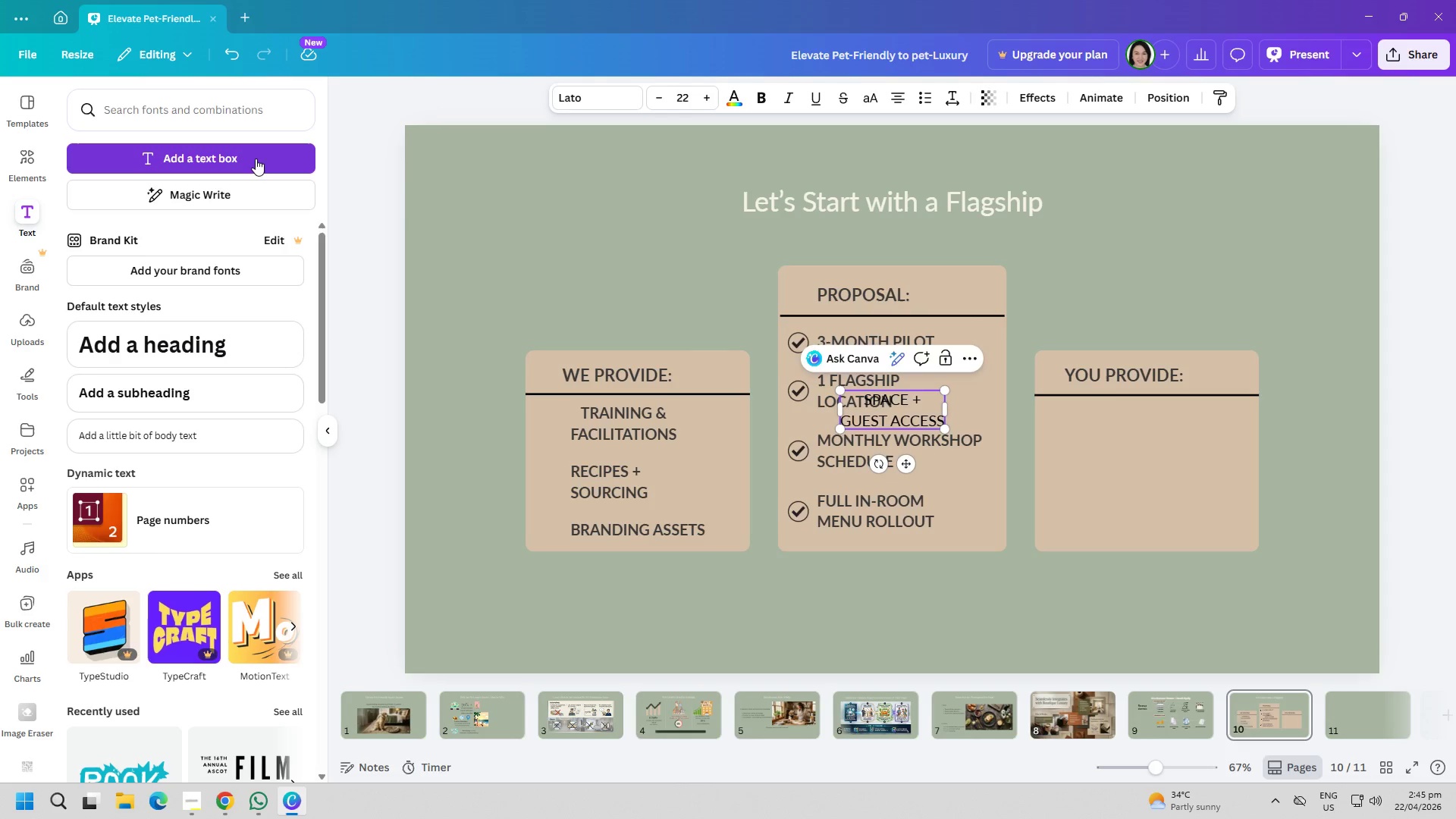 
key(Control+A)
 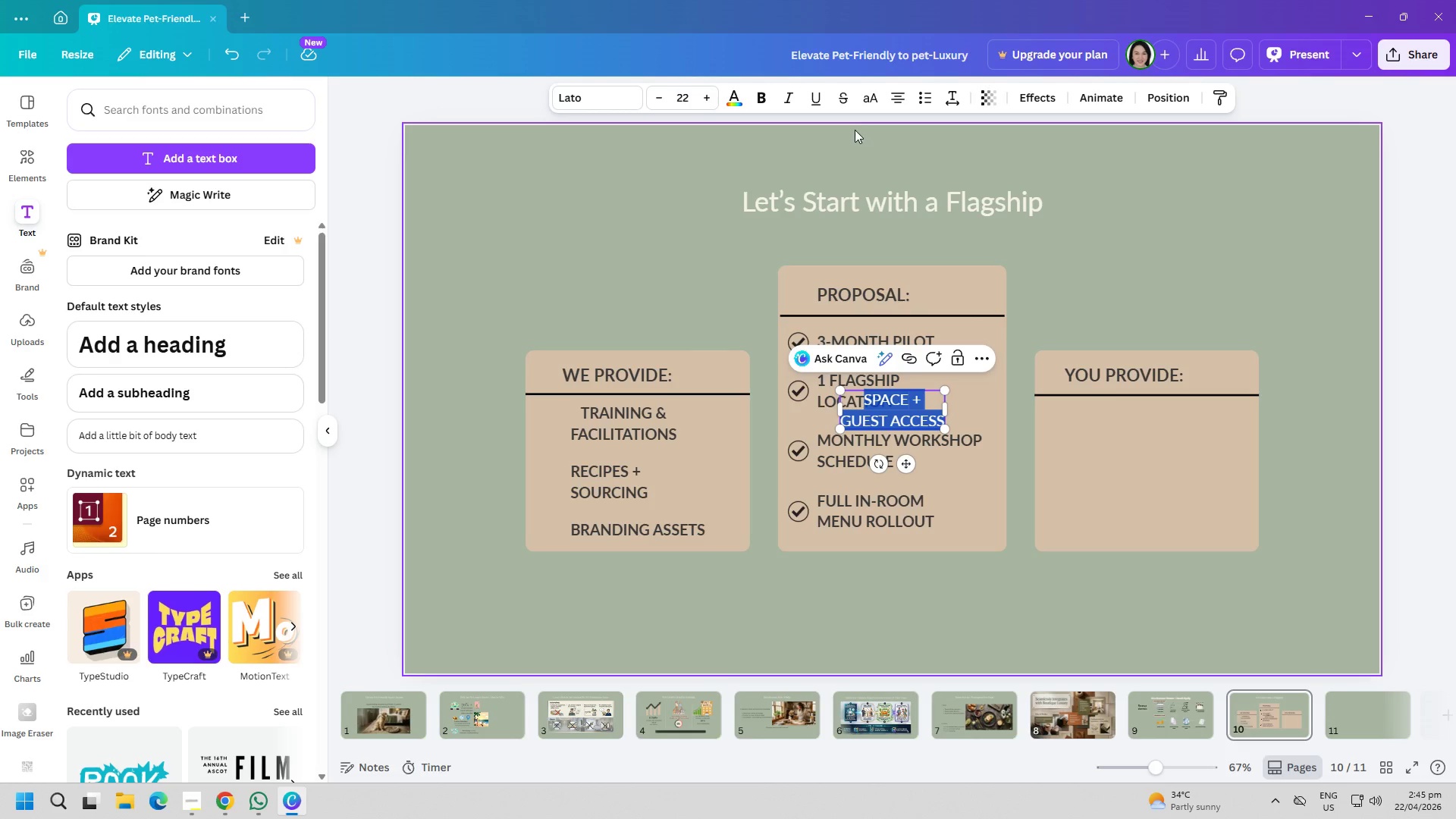 
left_click([904, 90])
 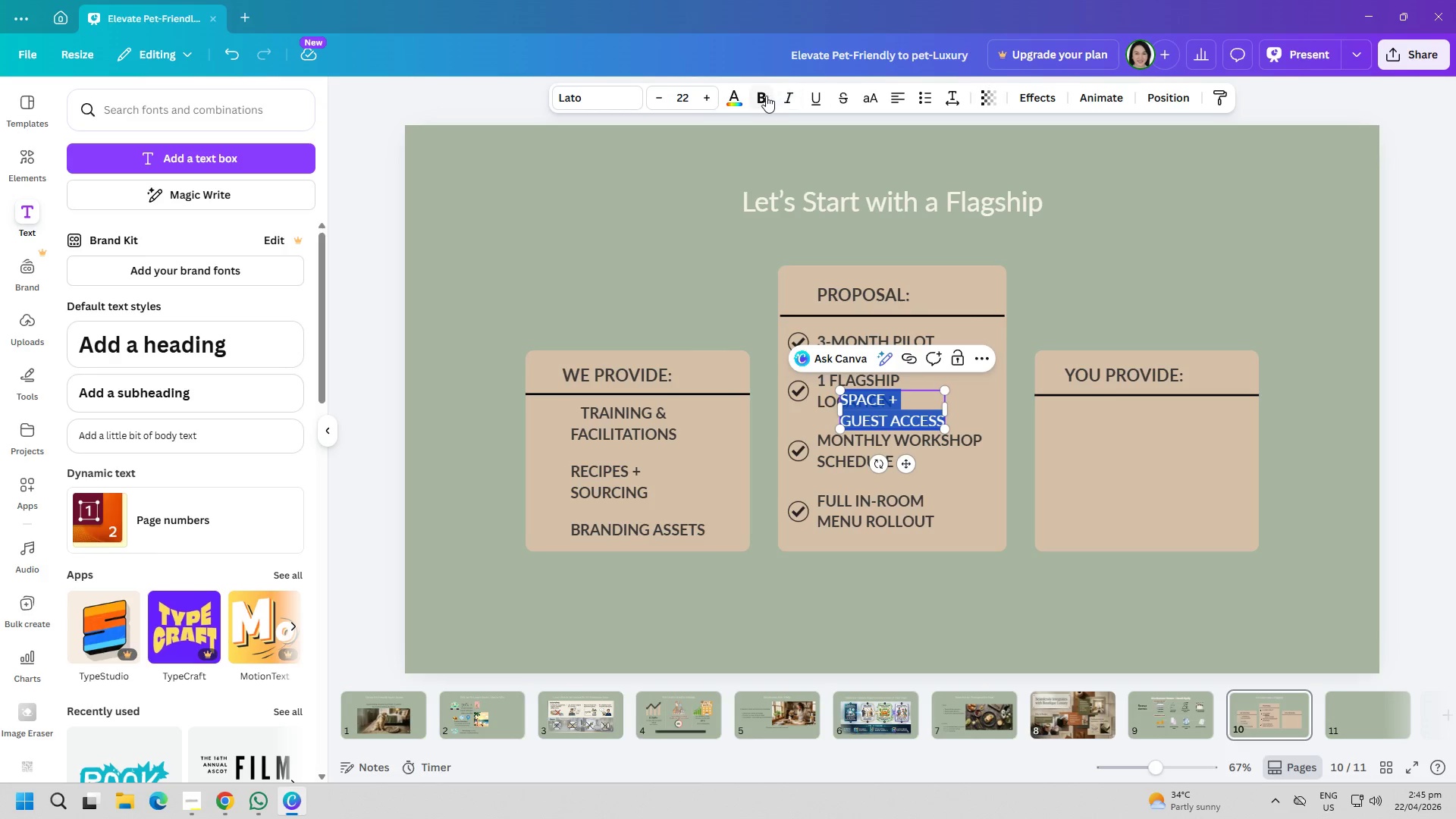 
left_click([764, 96])
 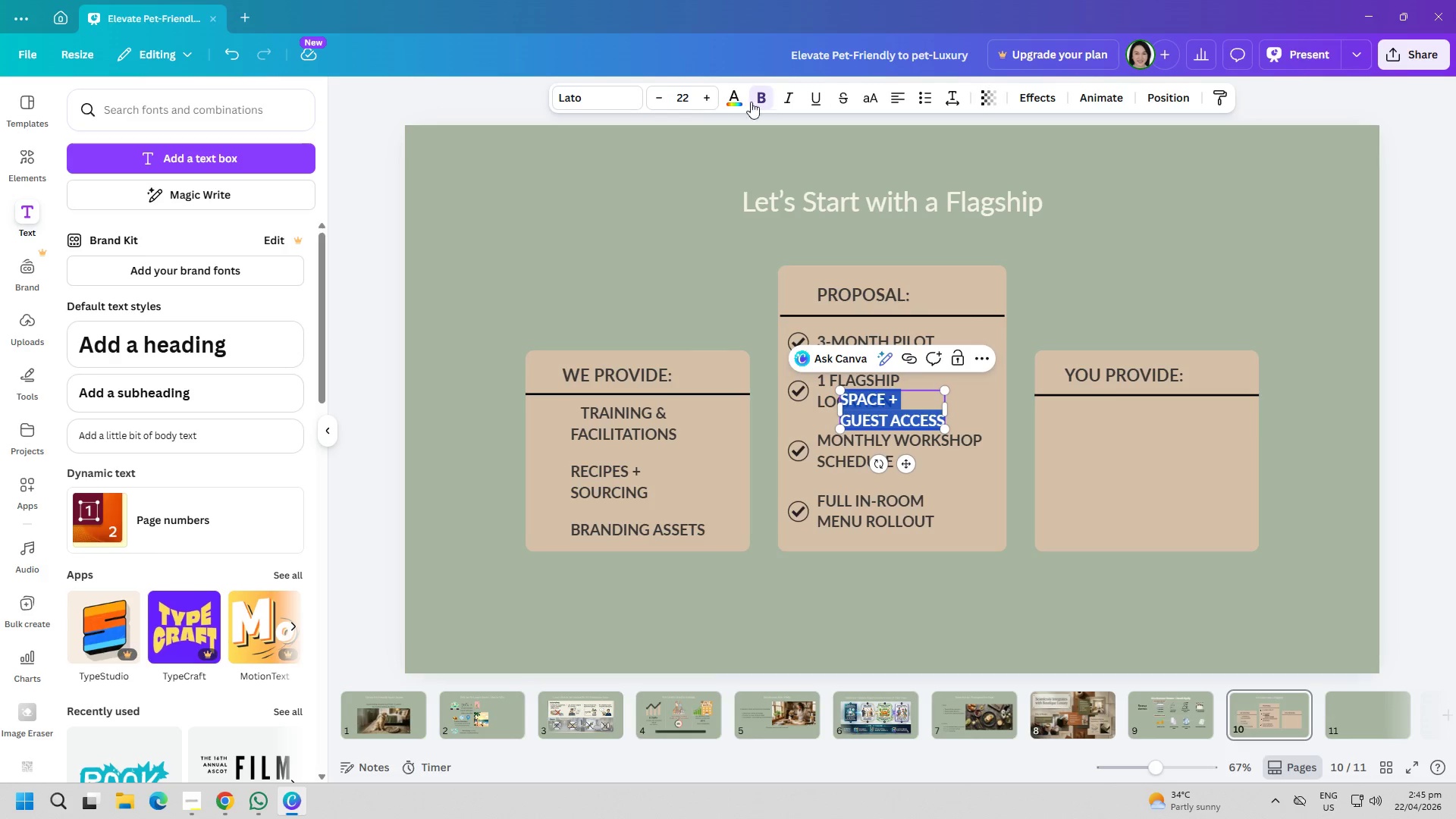 
left_click([507, 199])
 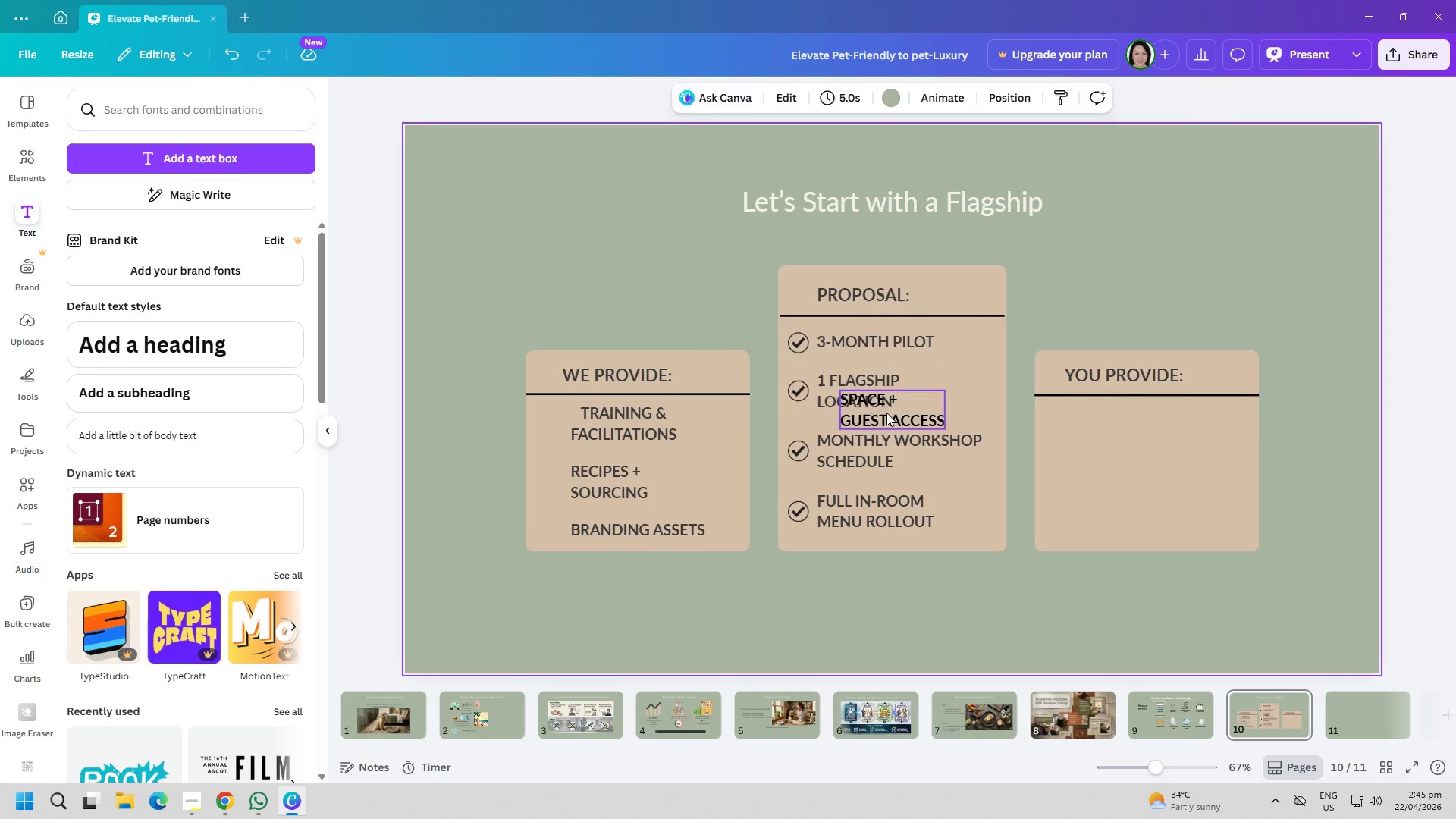 
left_click_drag(start_coordinate=[886, 413], to_coordinate=[1113, 436])
 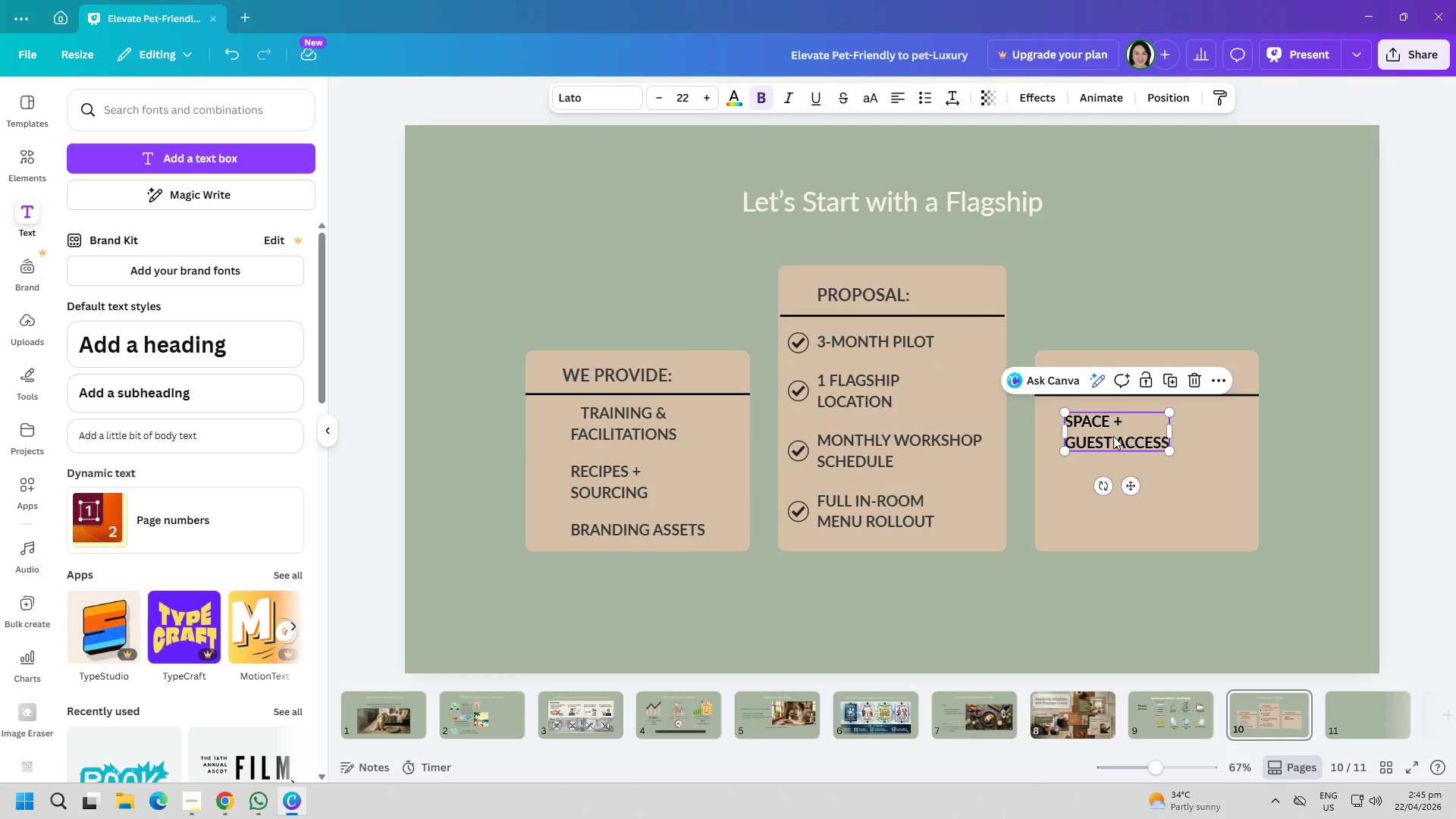 
left_click([1113, 436])
 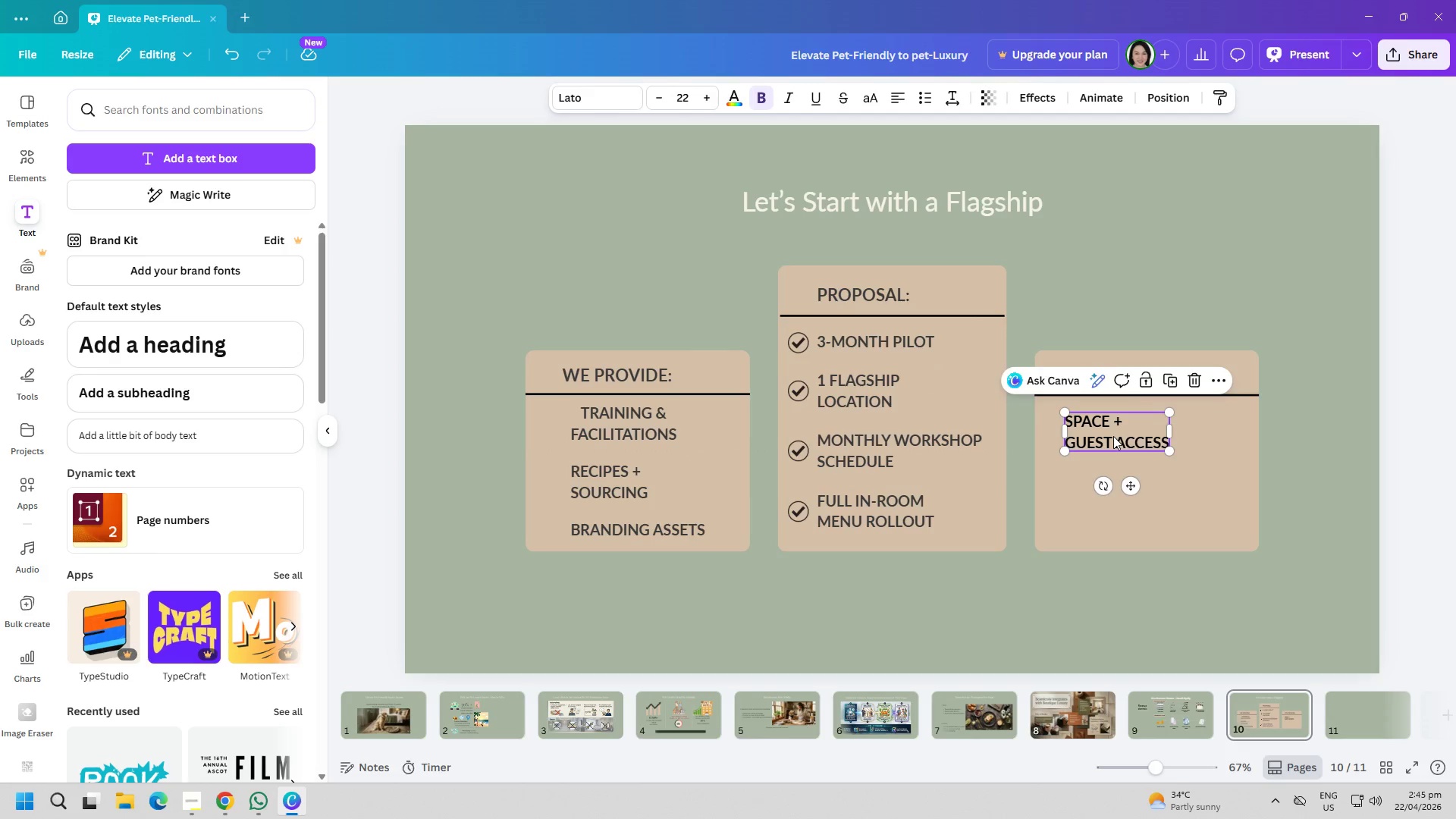 
key(Control+ControlLeft)
 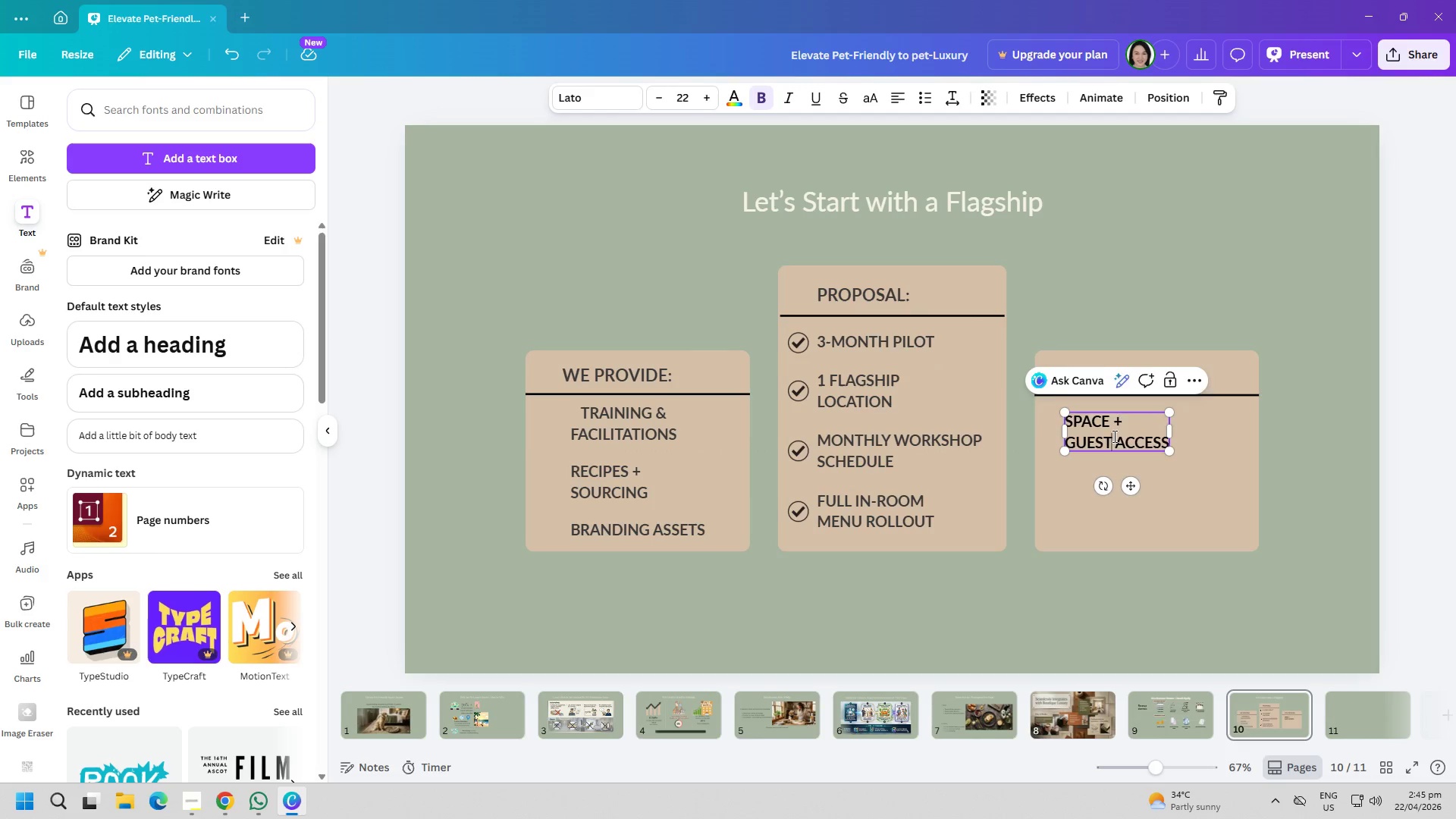 
key(Control+A)
 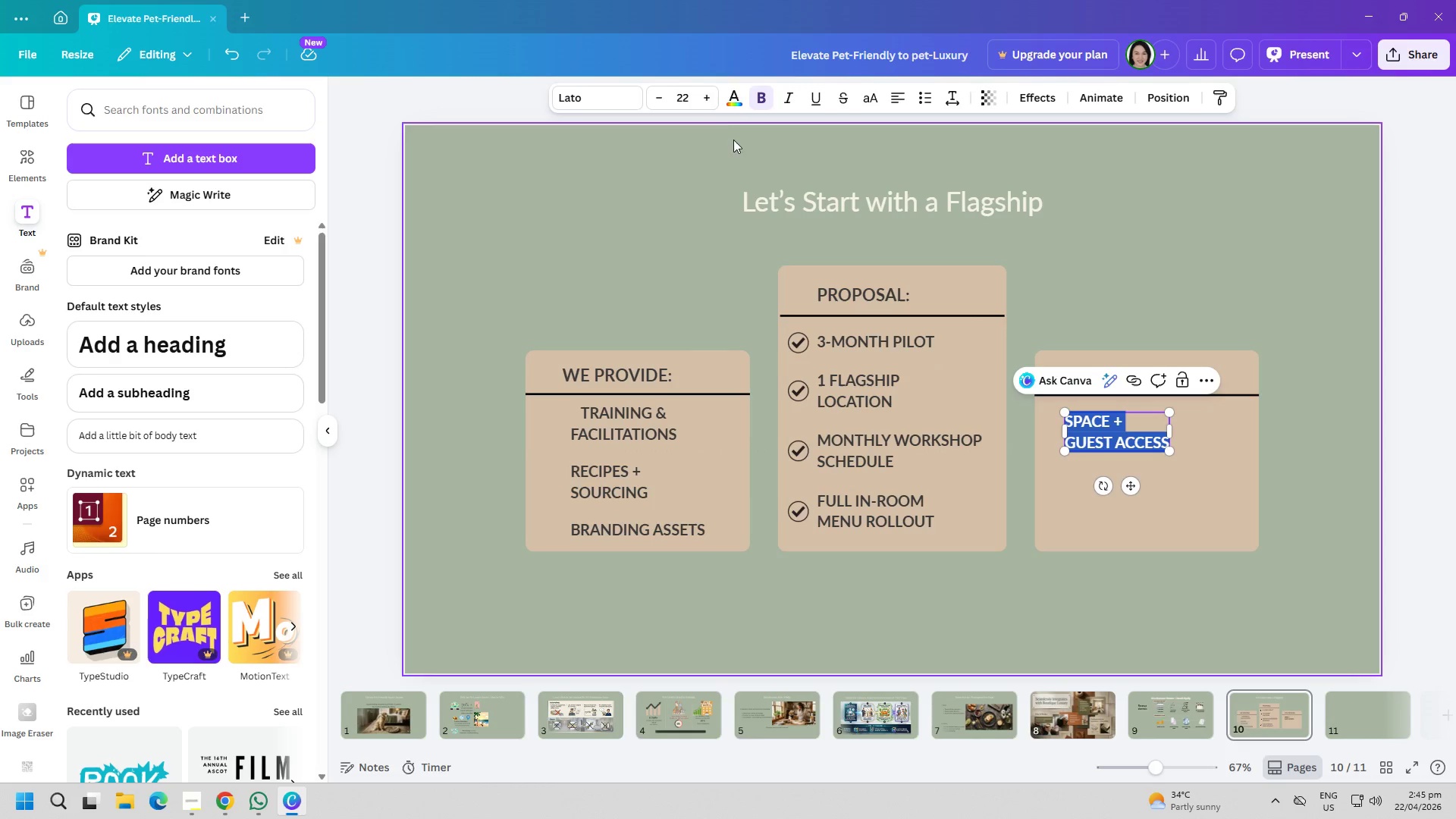 
left_click([735, 92])
 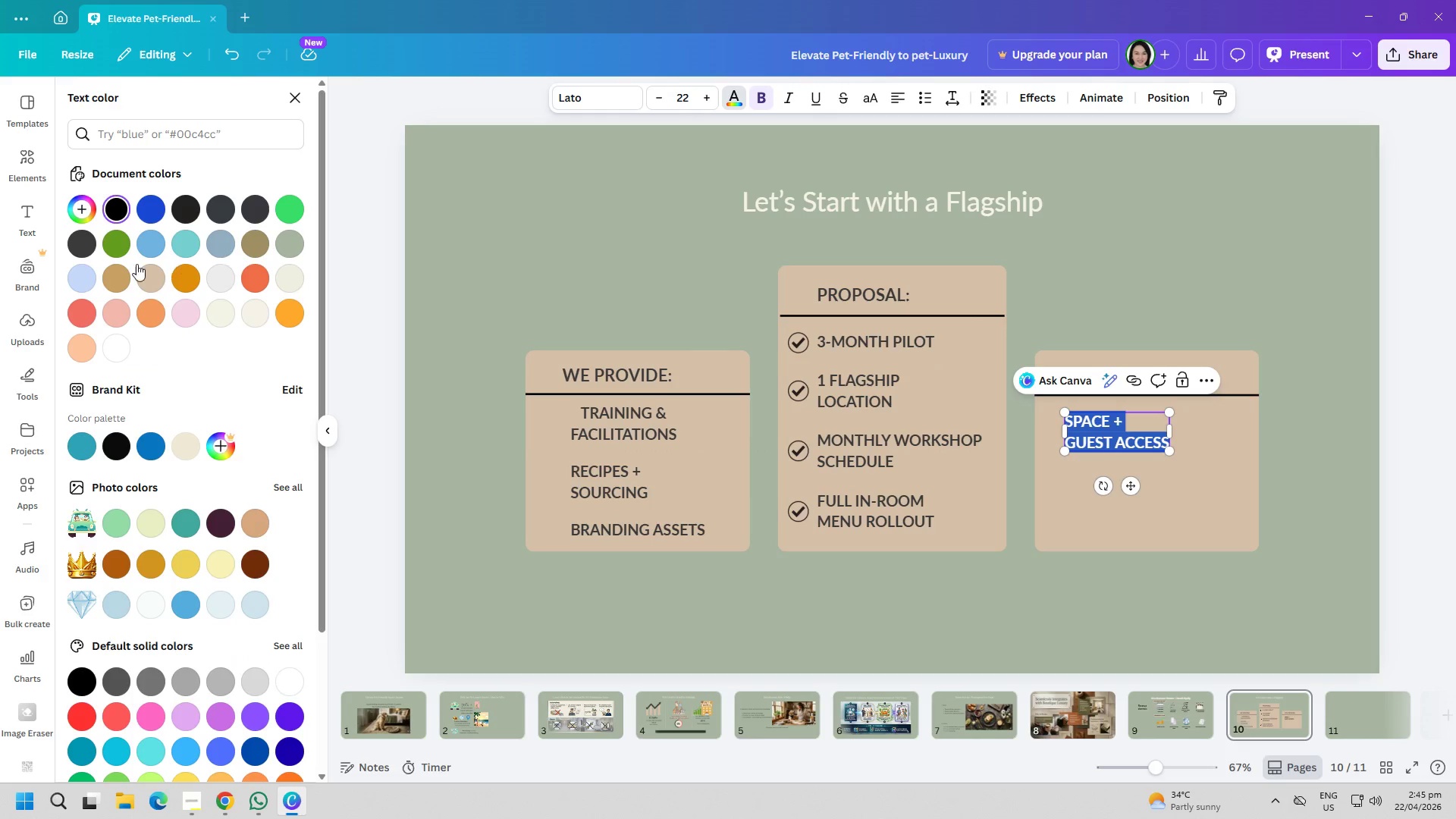 
left_click([71, 235])
 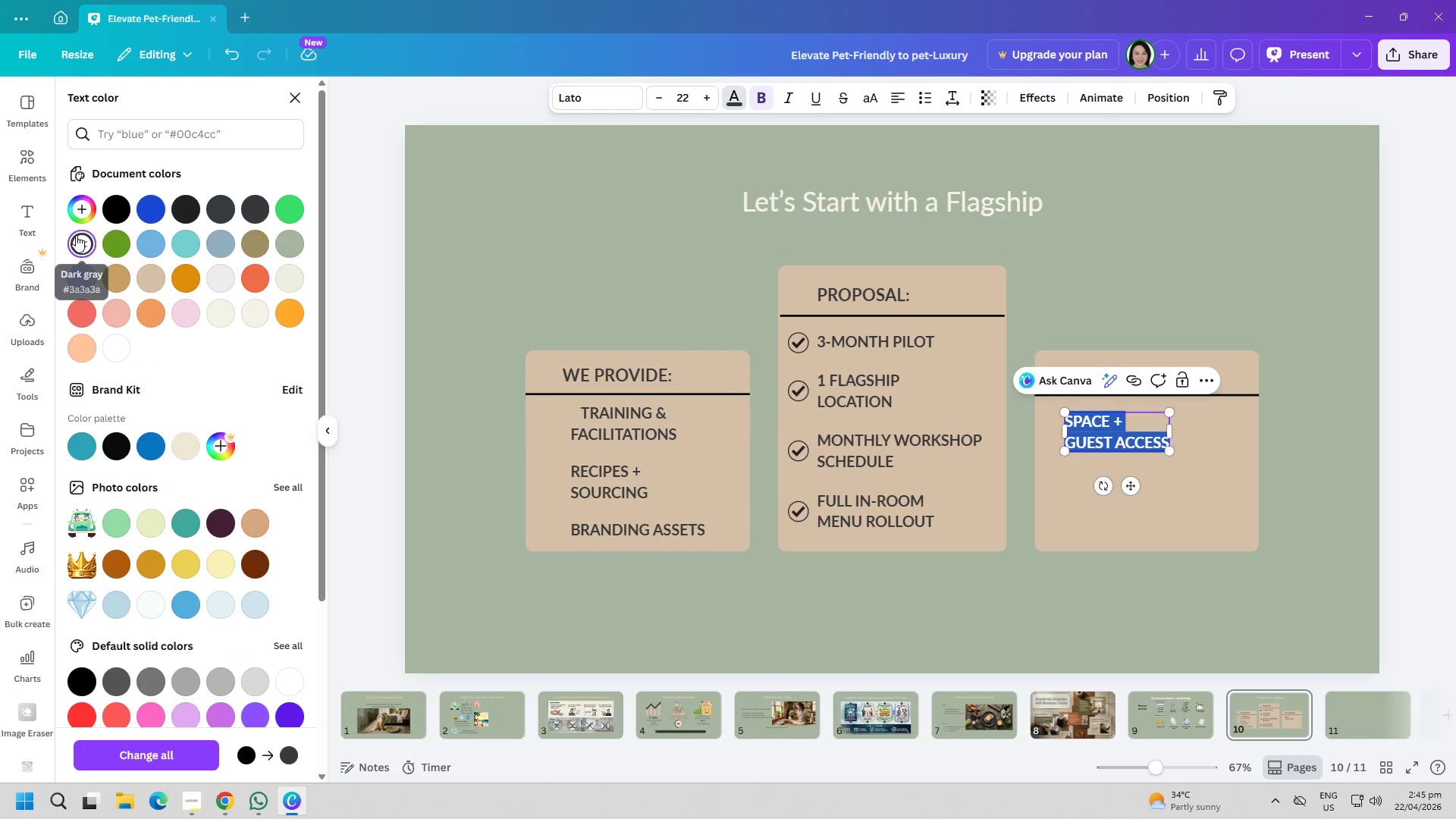 
left_click([482, 269])
 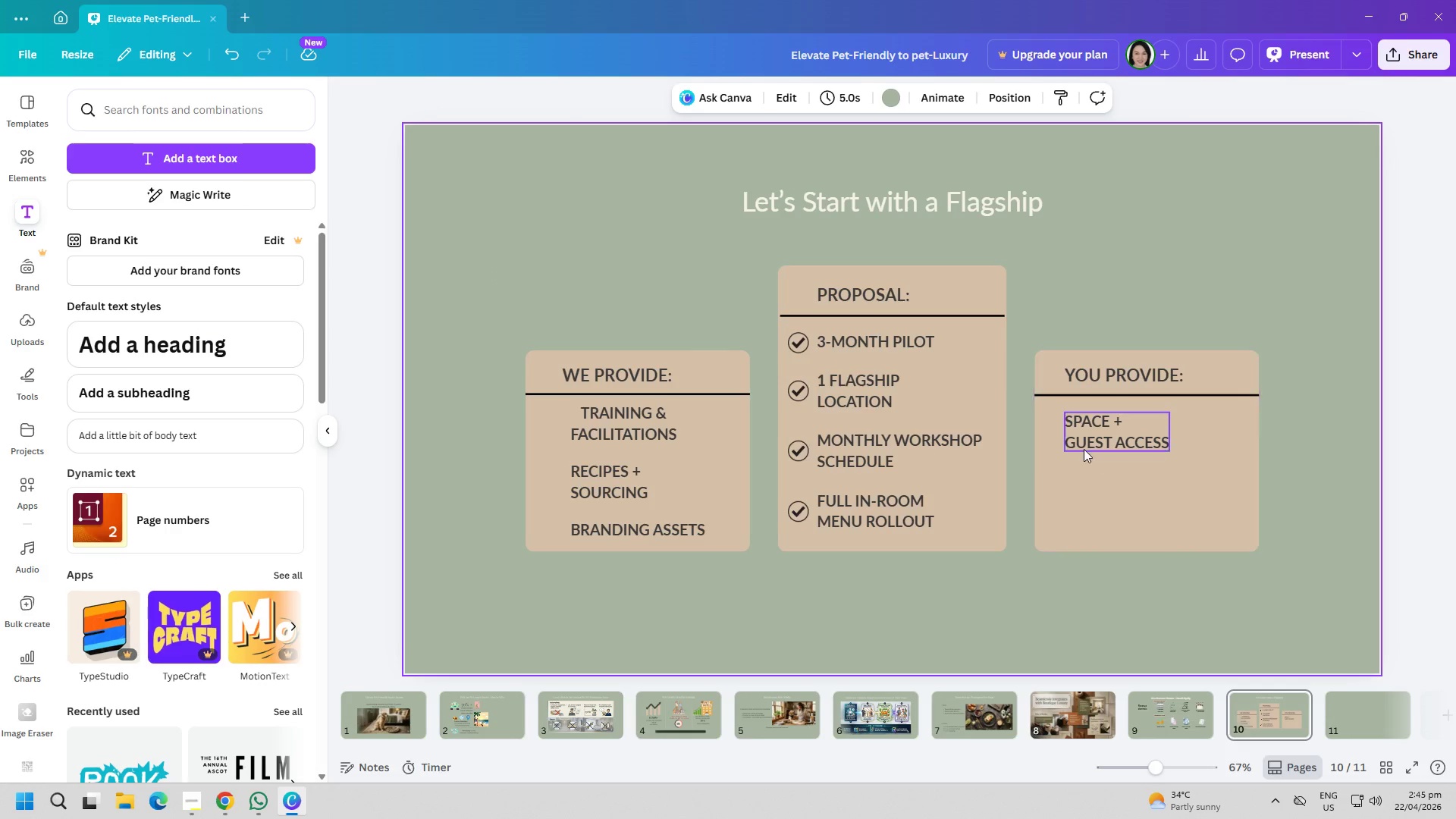 
left_click_drag(start_coordinate=[1079, 444], to_coordinate=[1090, 444])
 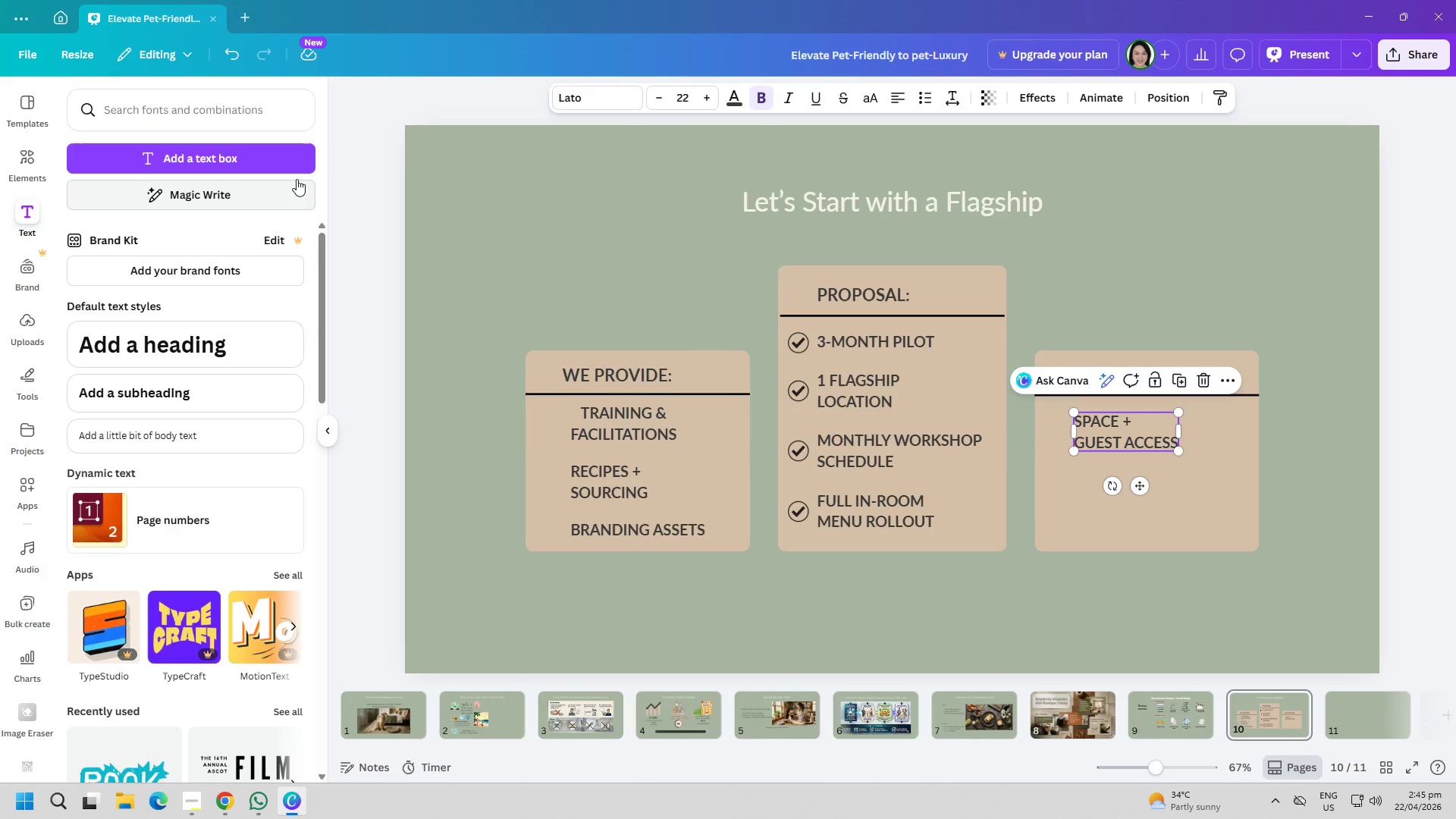 
left_click([288, 149])
 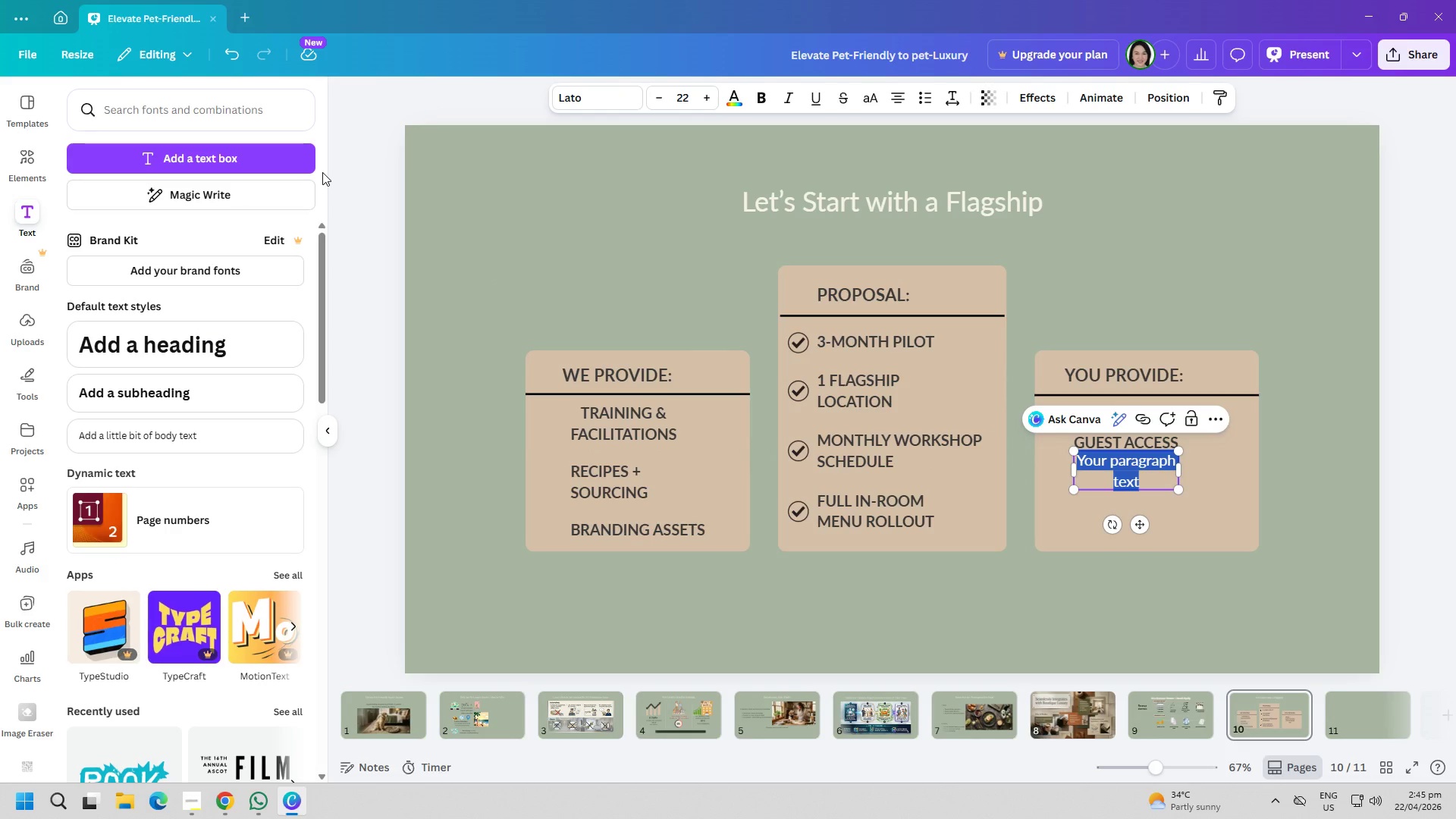 
type(marketing)
 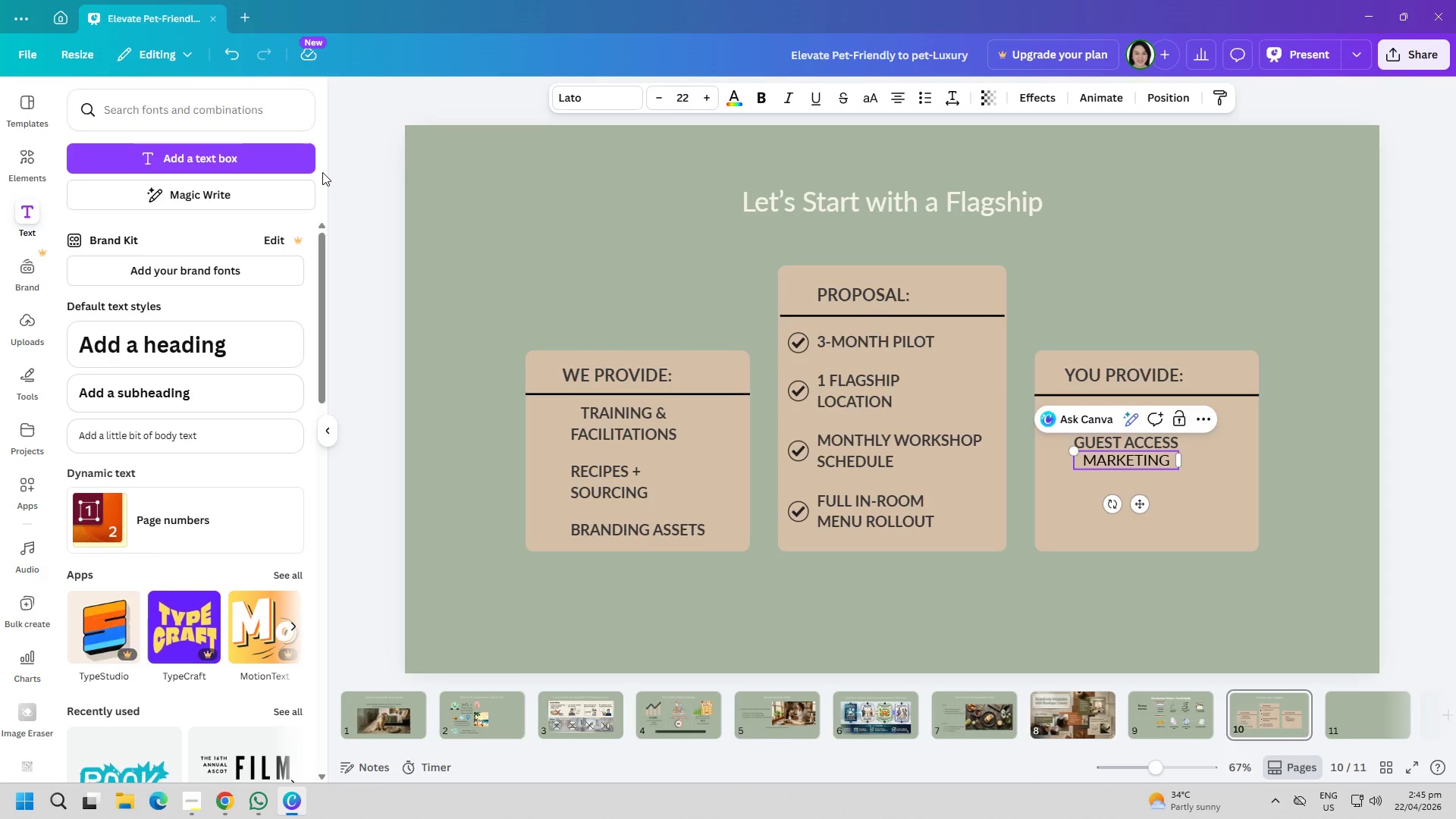 
key(Enter)
 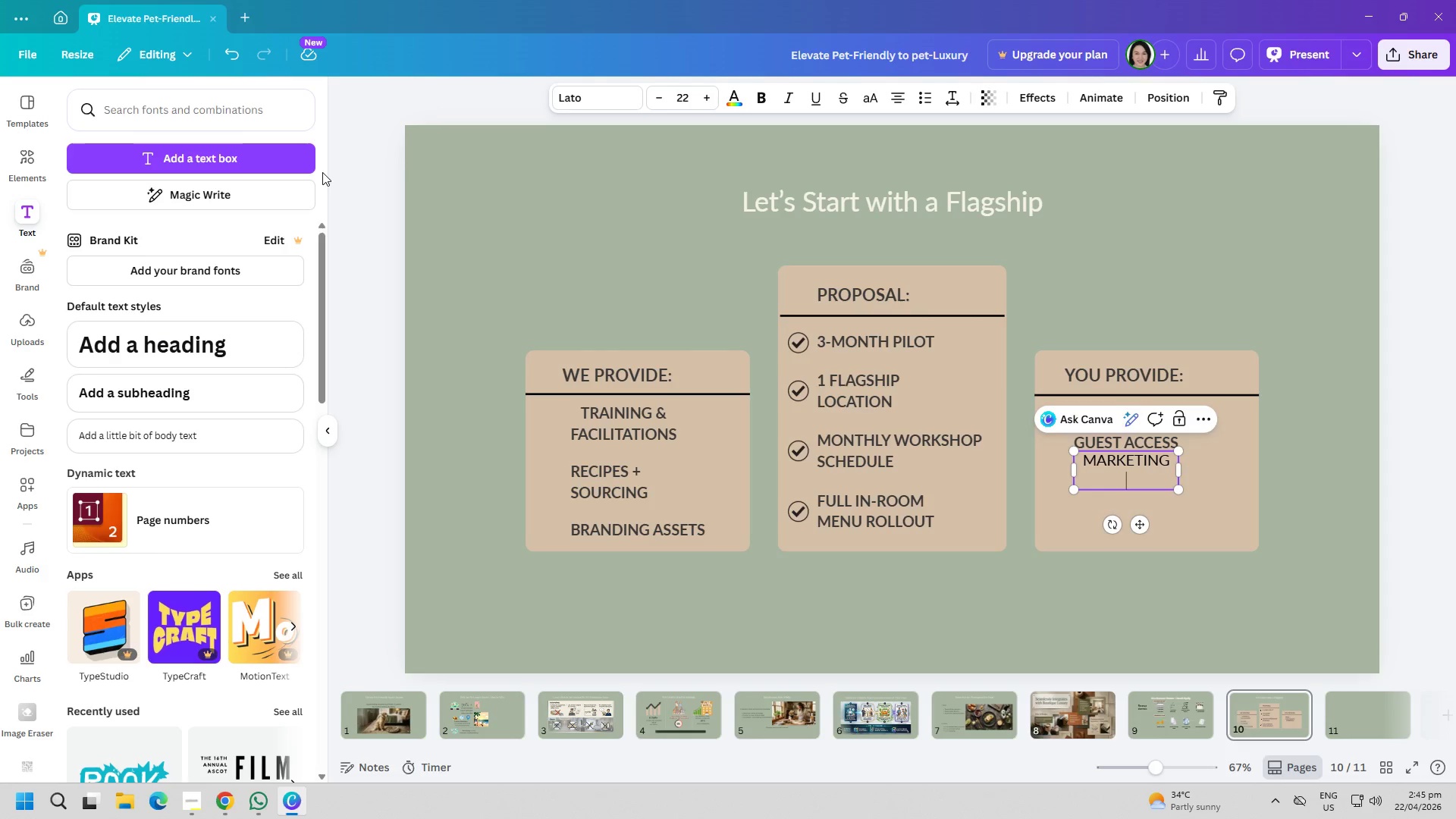 
type(collaboration)
 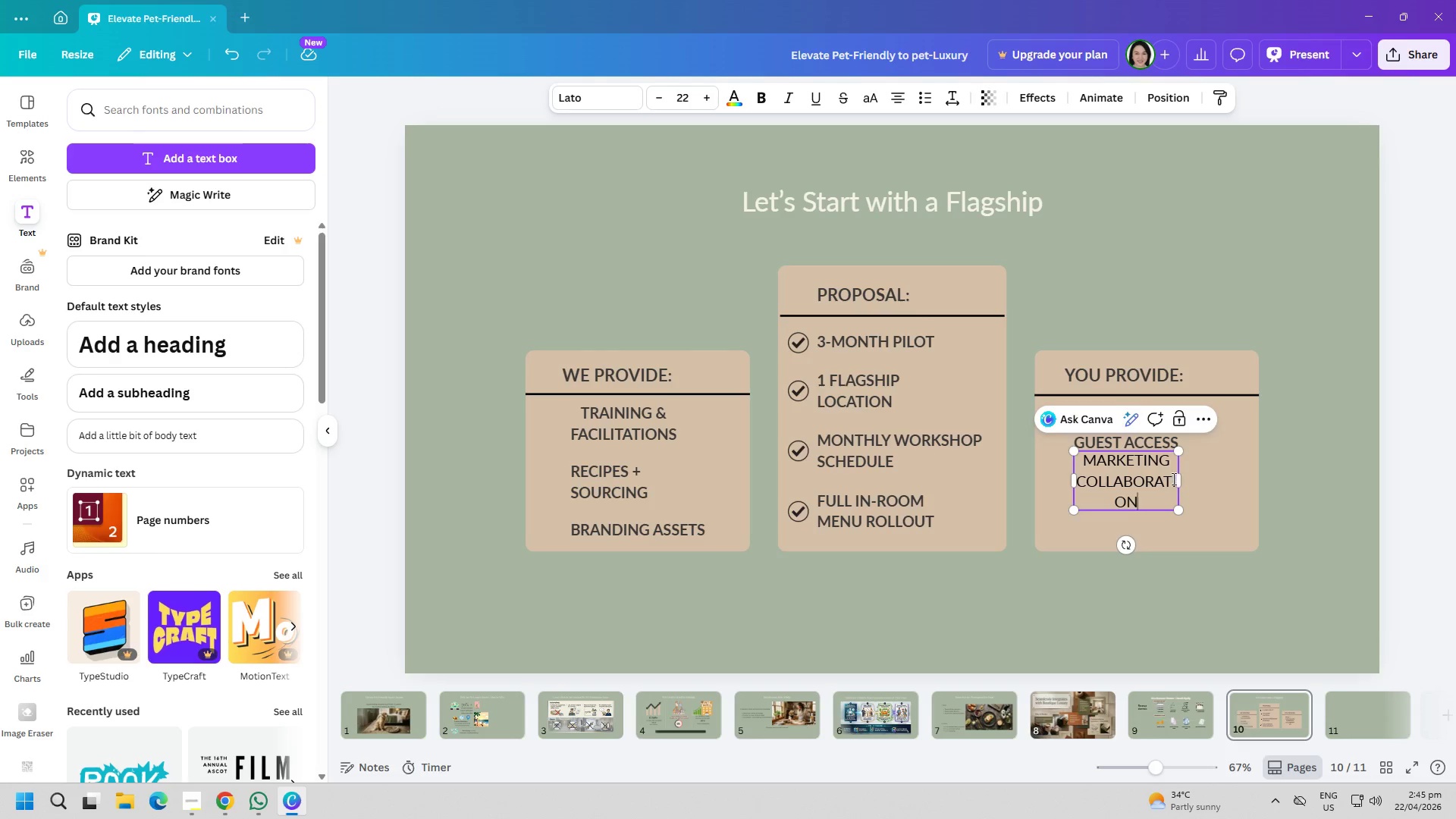 
left_click_drag(start_coordinate=[1180, 481], to_coordinate=[1206, 481])
 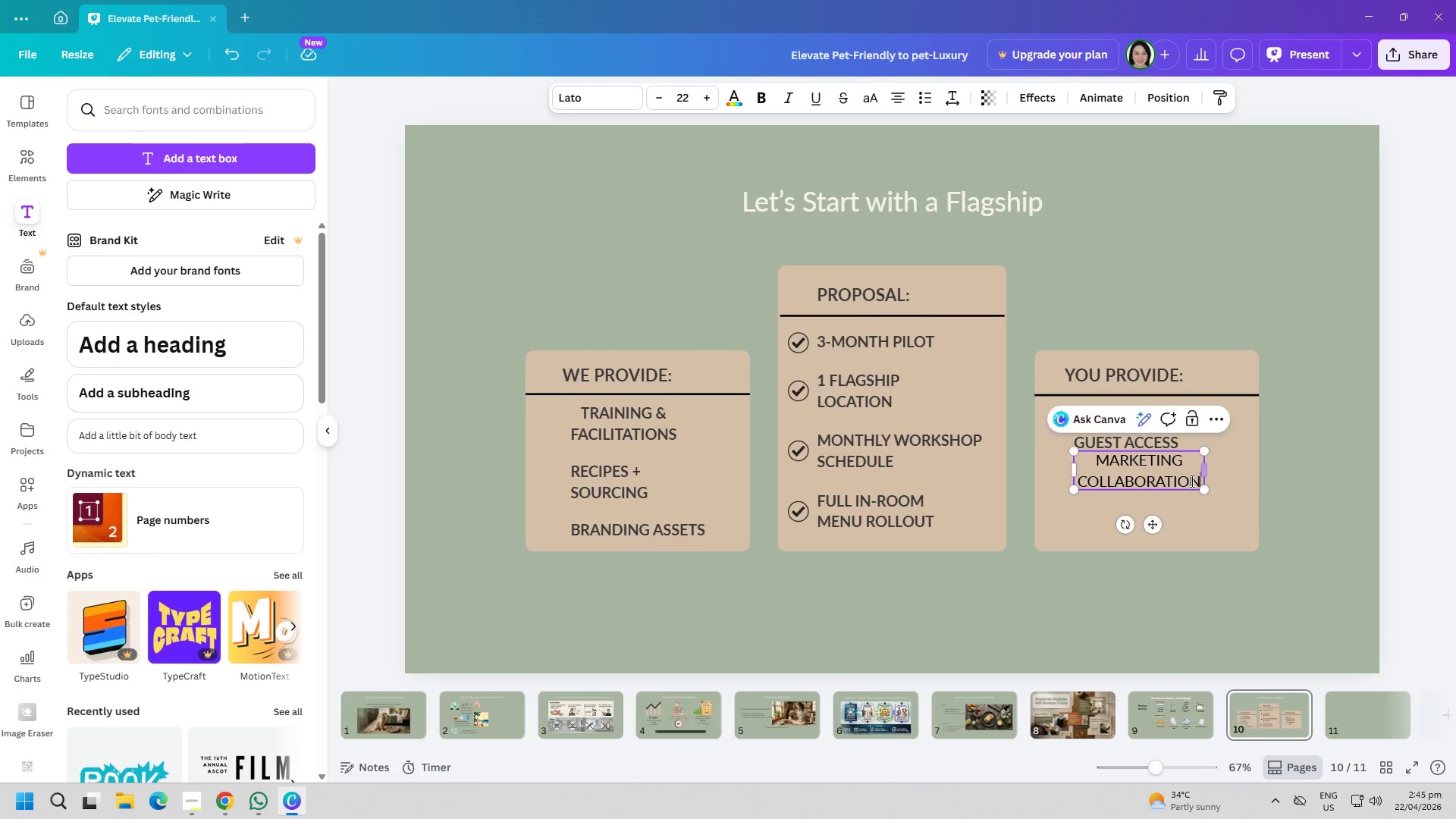 
key(Control+ControlLeft)
 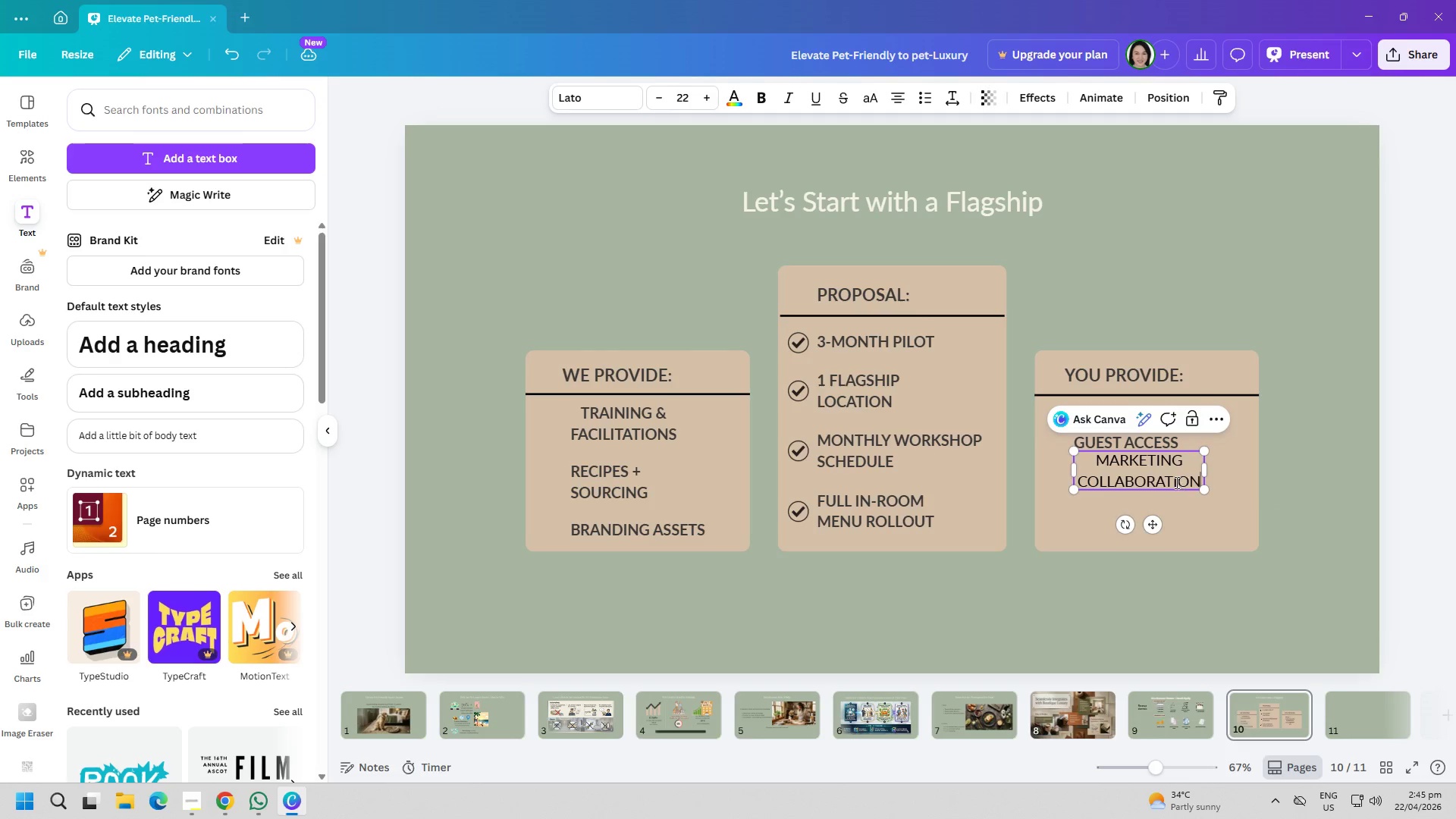 
key(Control+A)
 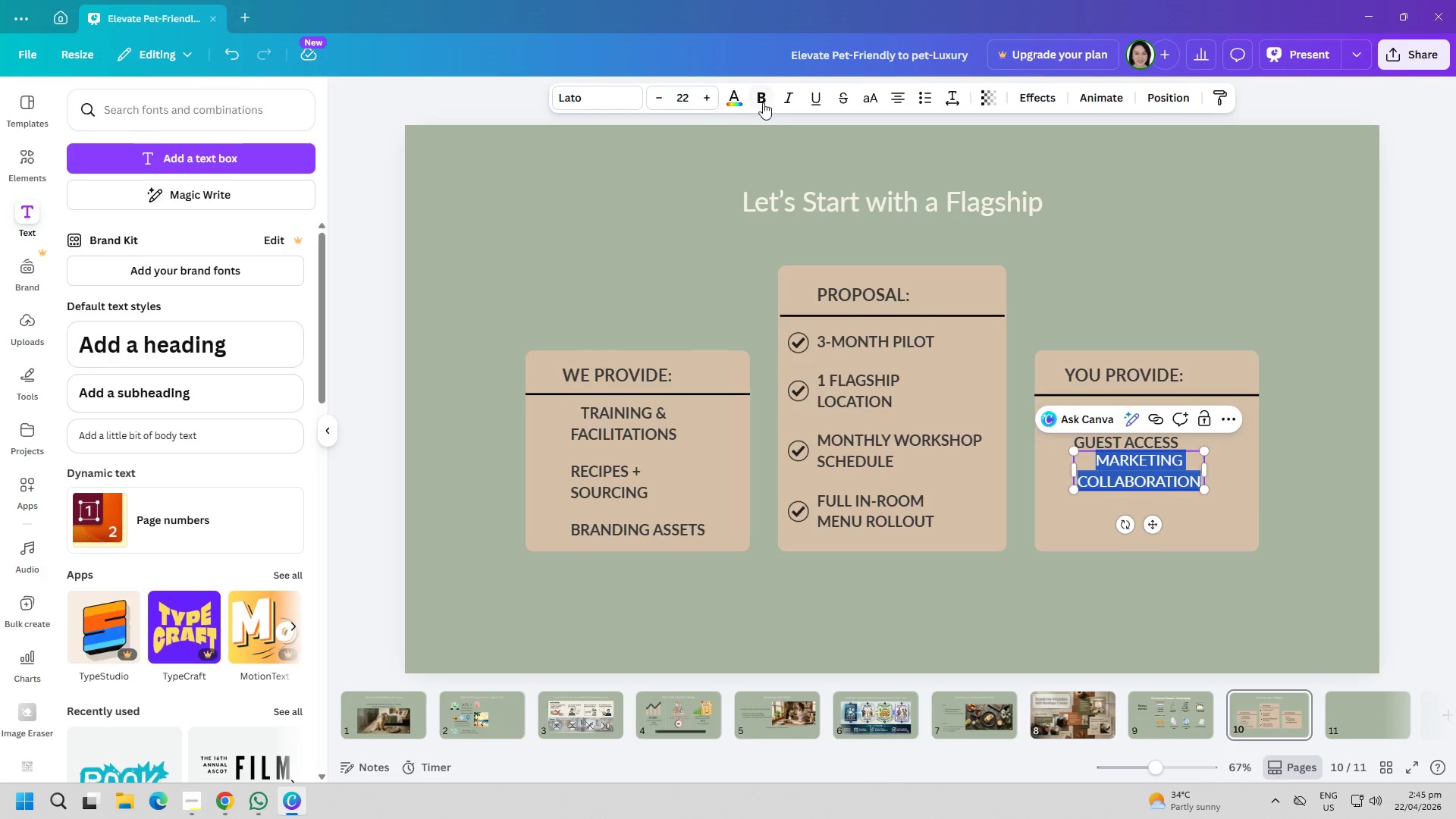 
double_click([737, 99])
 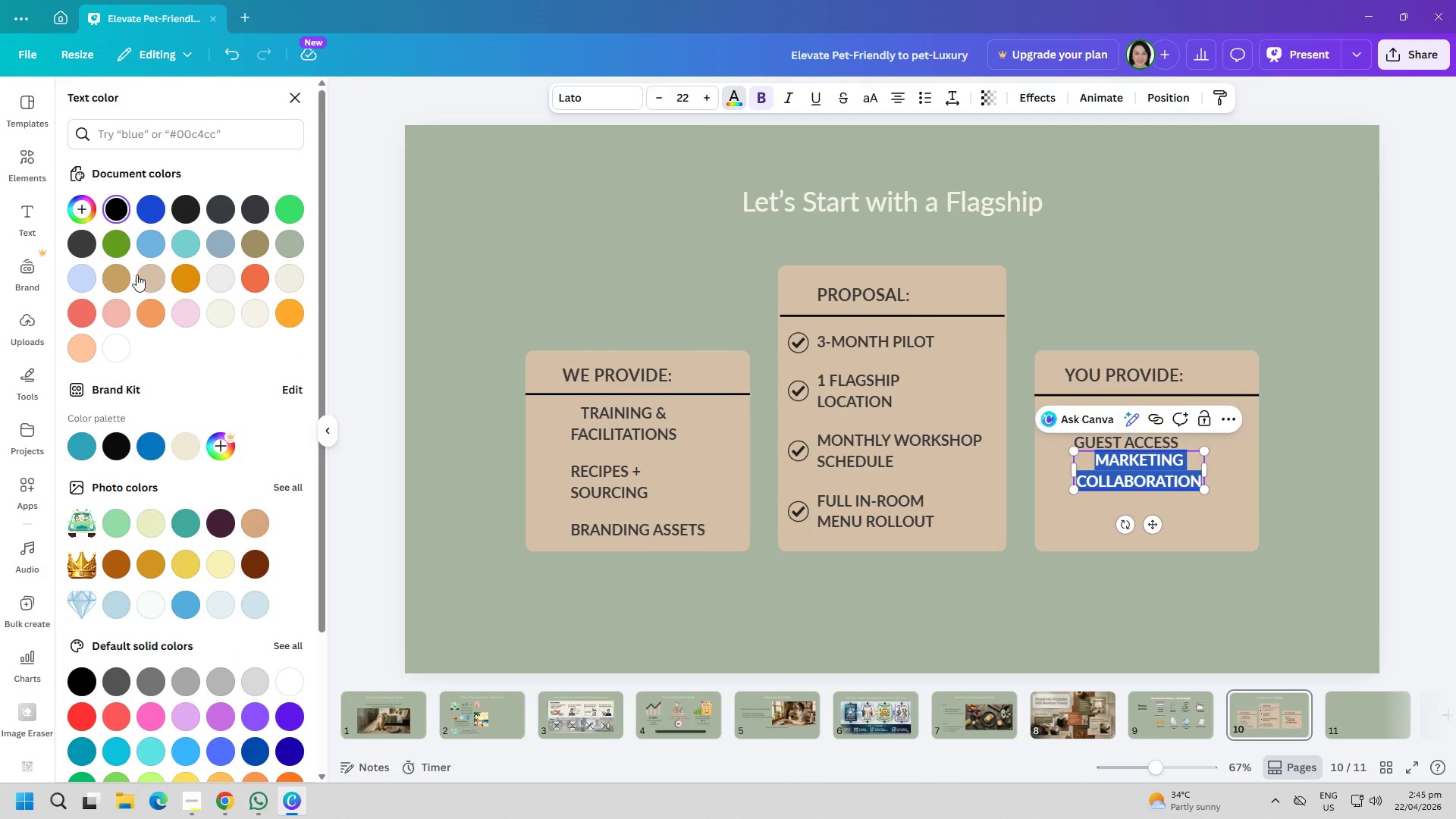 
left_click([82, 247])
 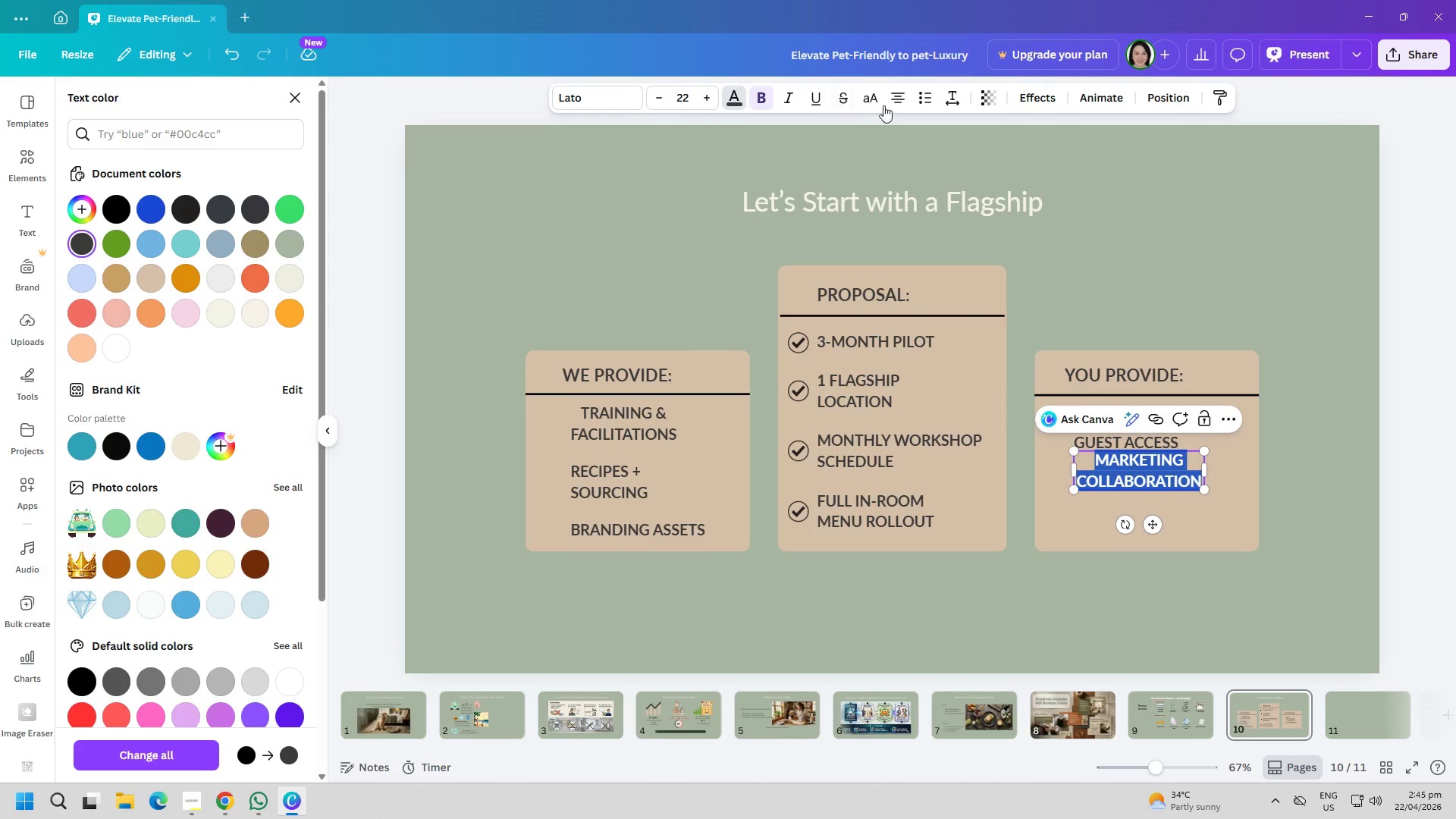 
double_click([711, 231])
 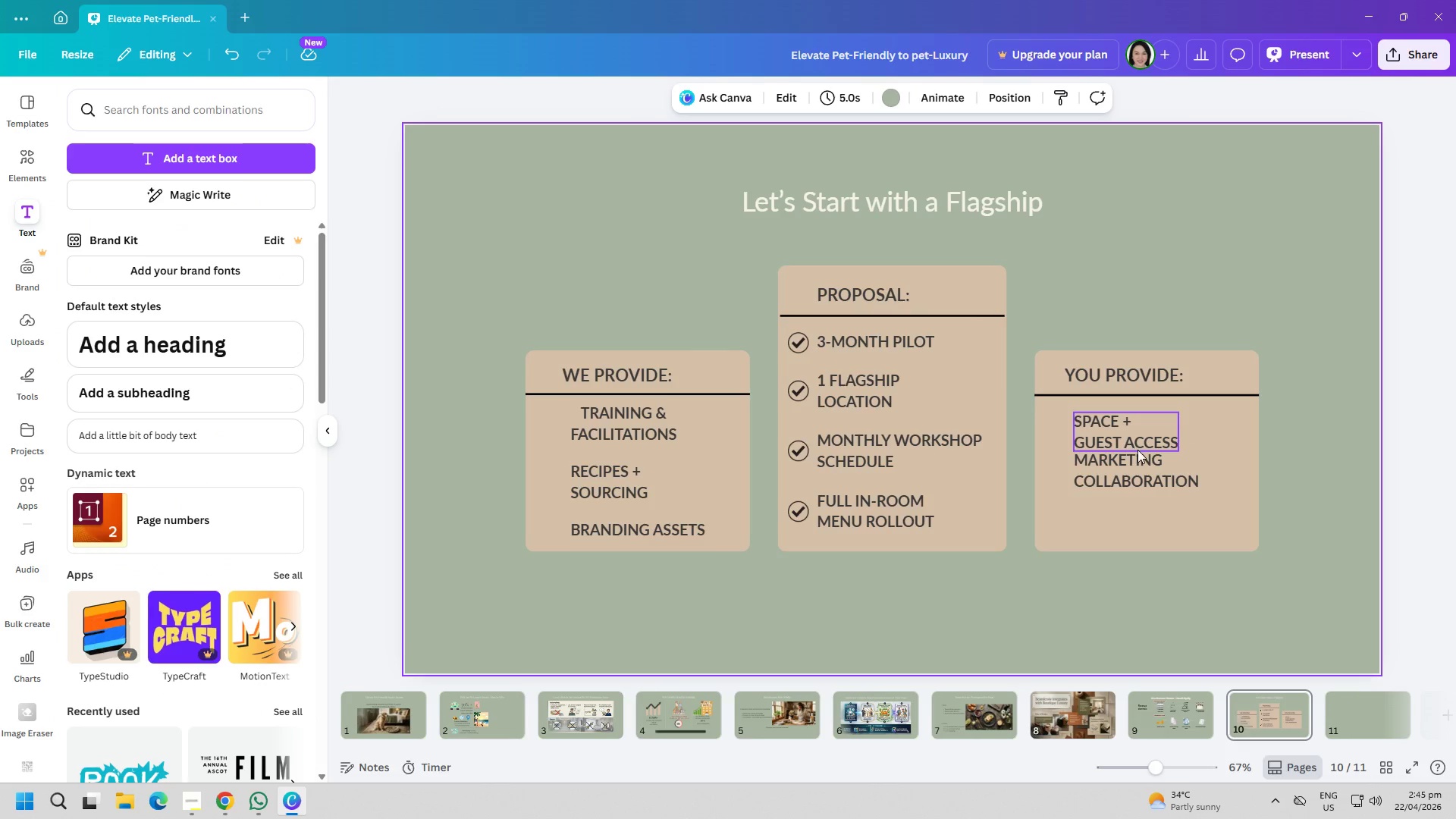 
left_click_drag(start_coordinate=[1119, 482], to_coordinate=[1119, 503])
 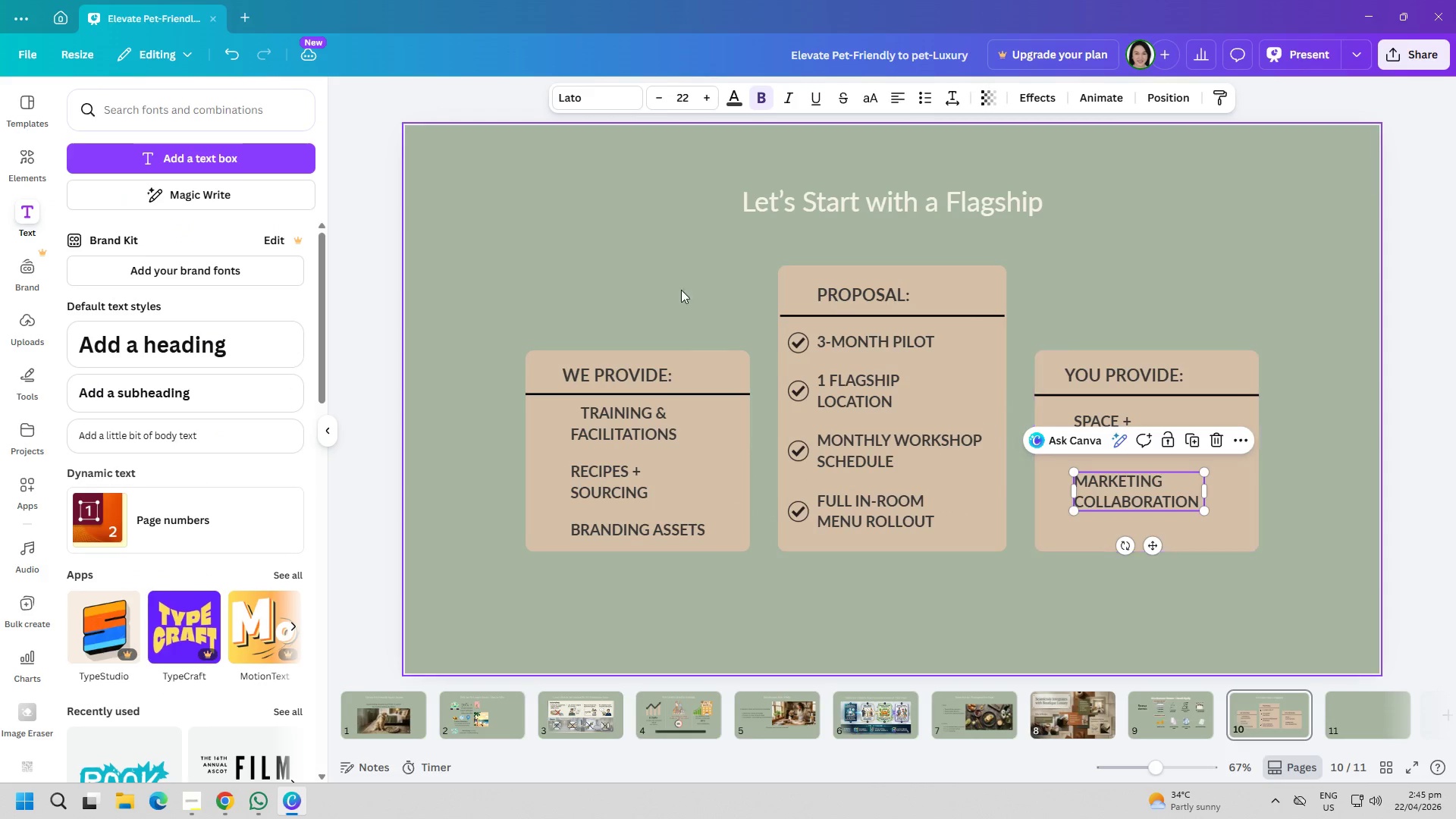 
left_click([662, 287])
 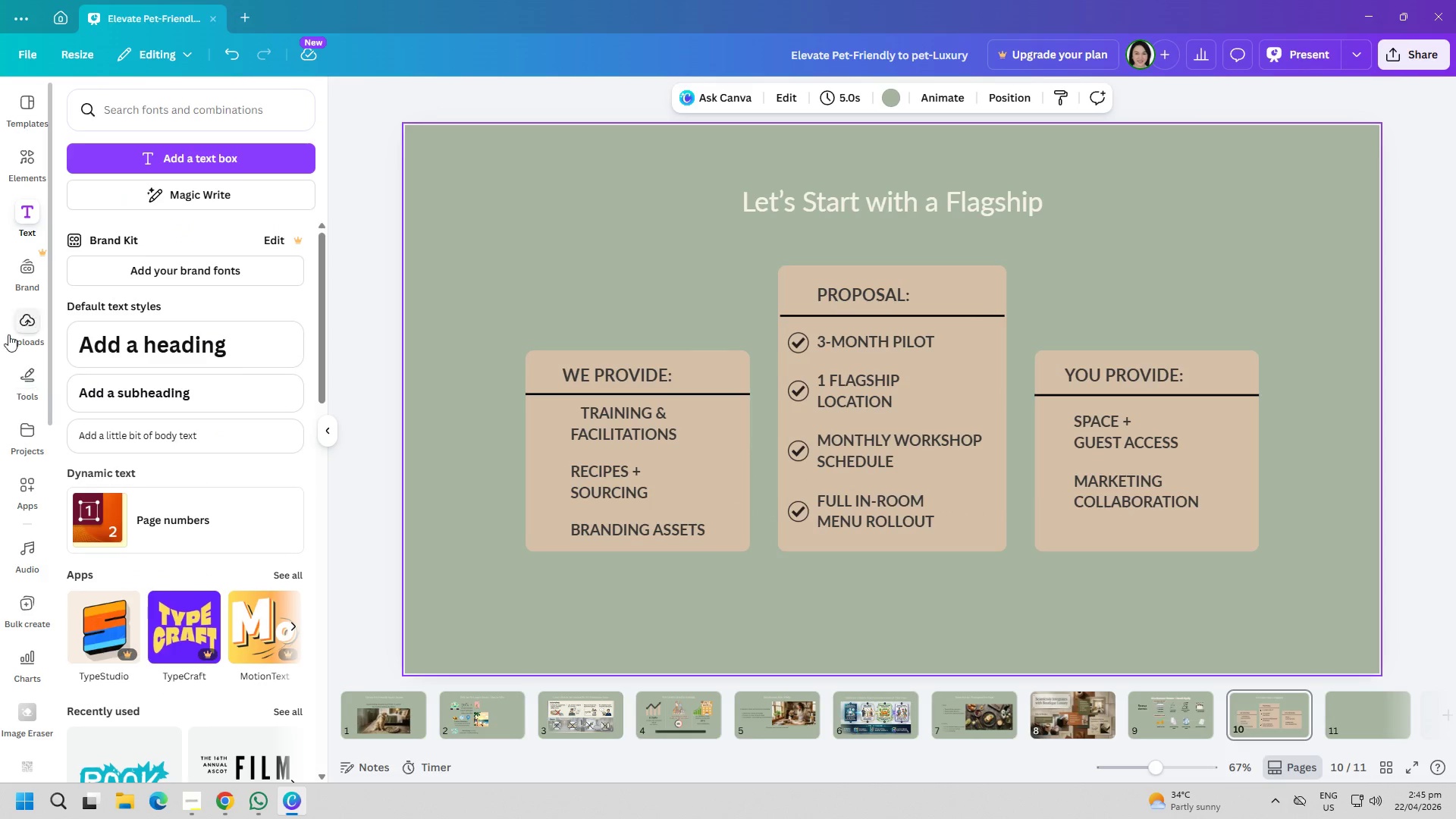 
wait(5.62)
 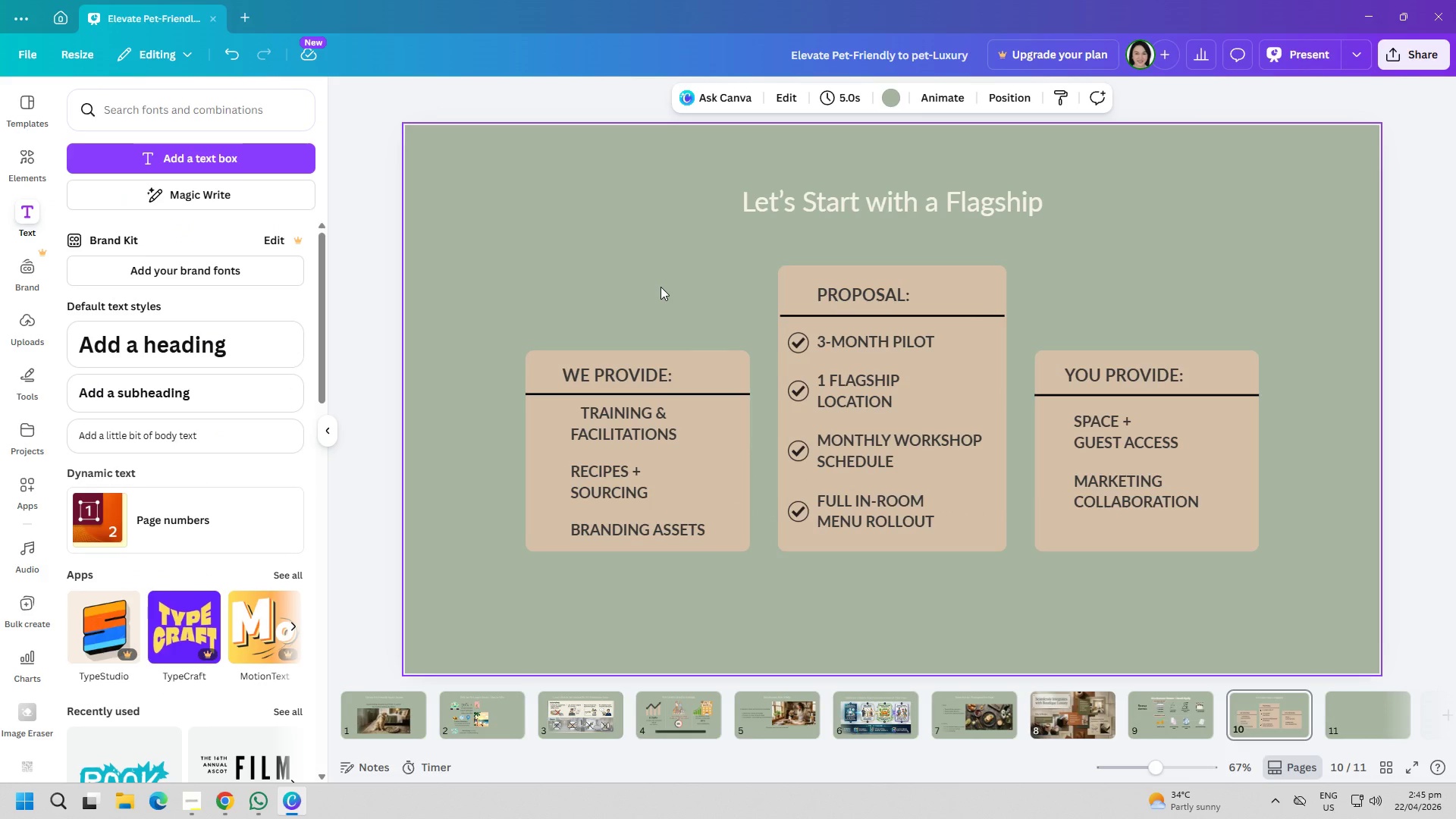 
left_click([16, 160])
 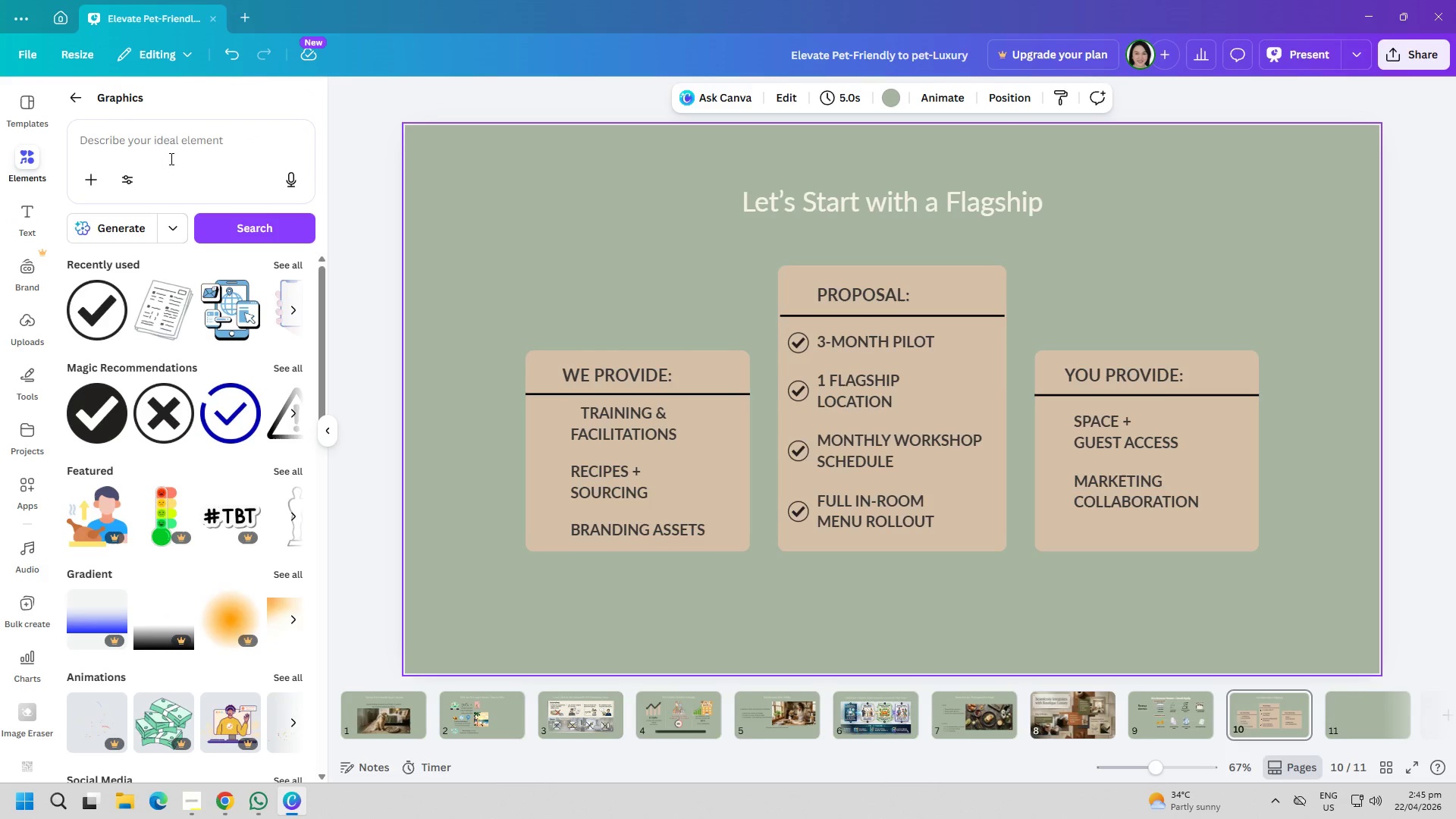 
left_click([177, 145])
 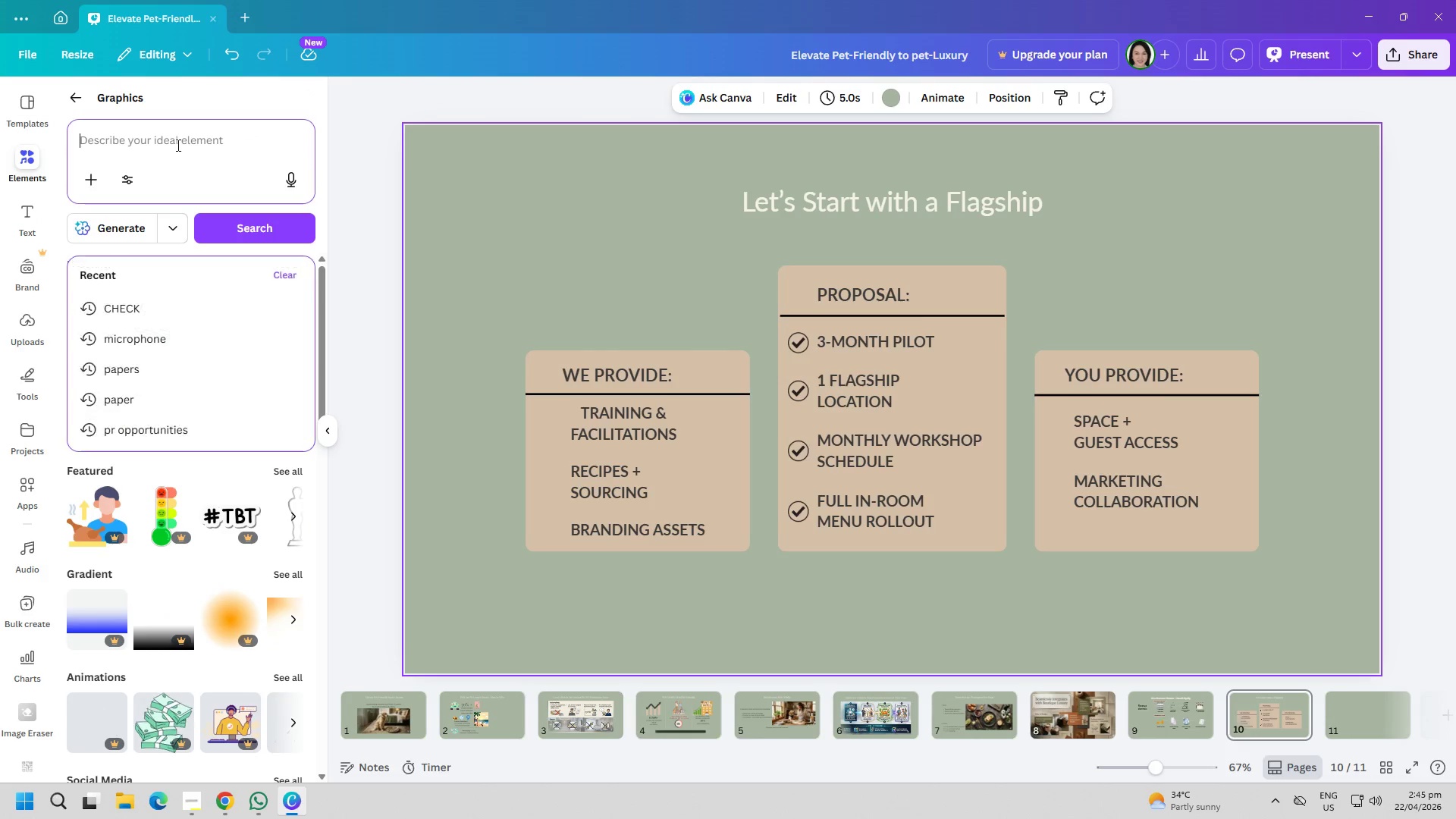 
type(arrow)
 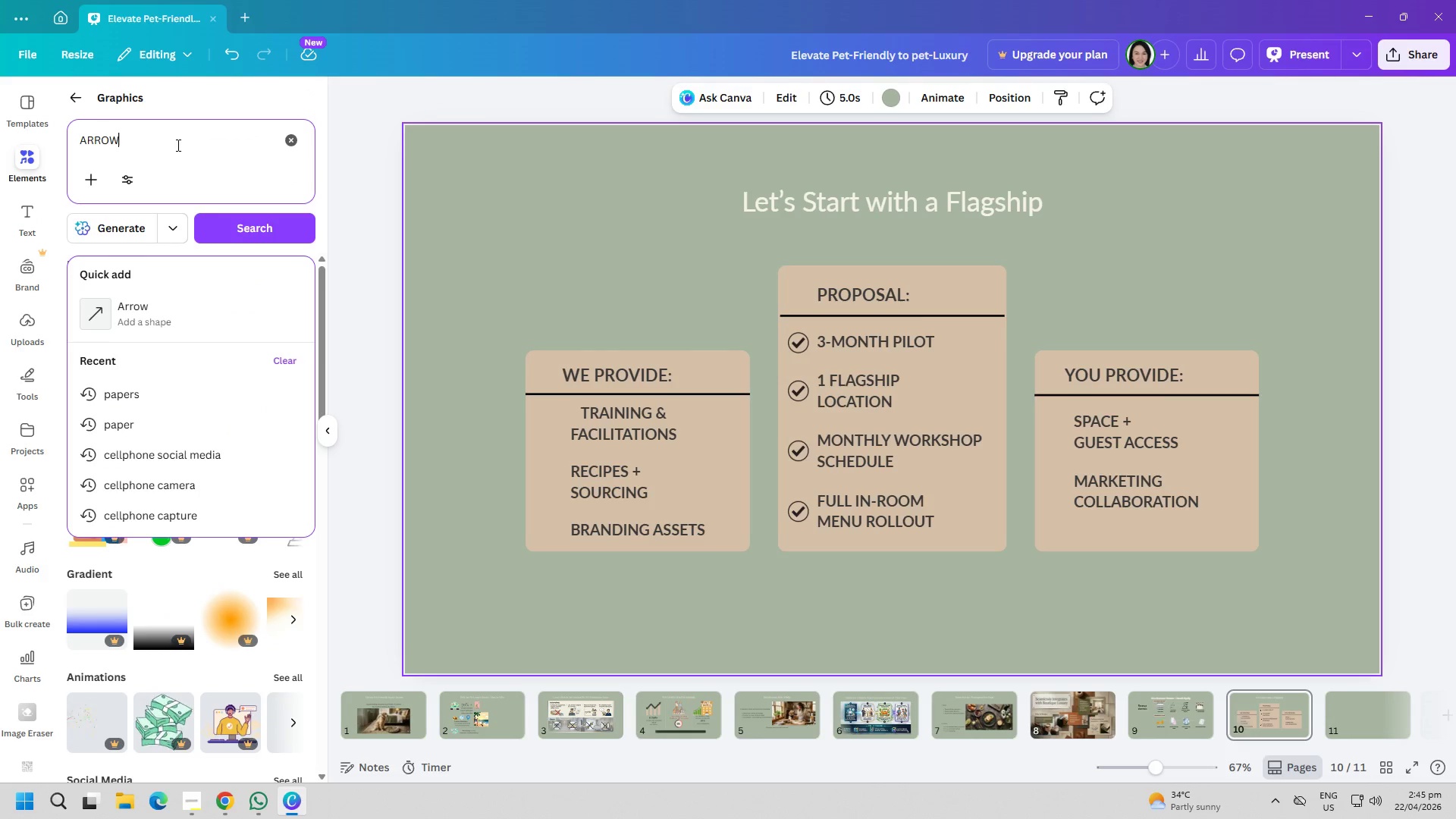 
key(Enter)
 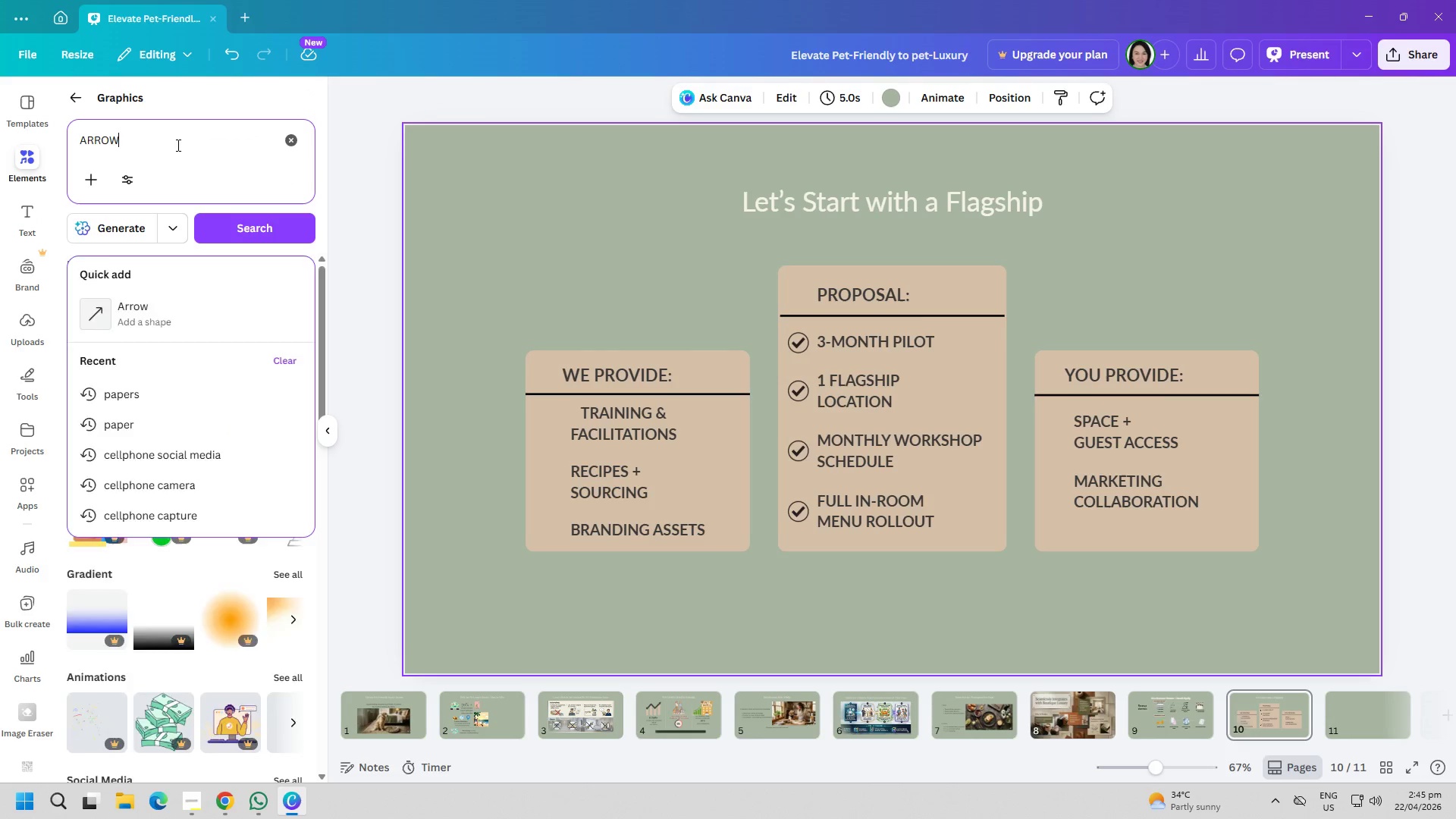 
key(CapsLock)
 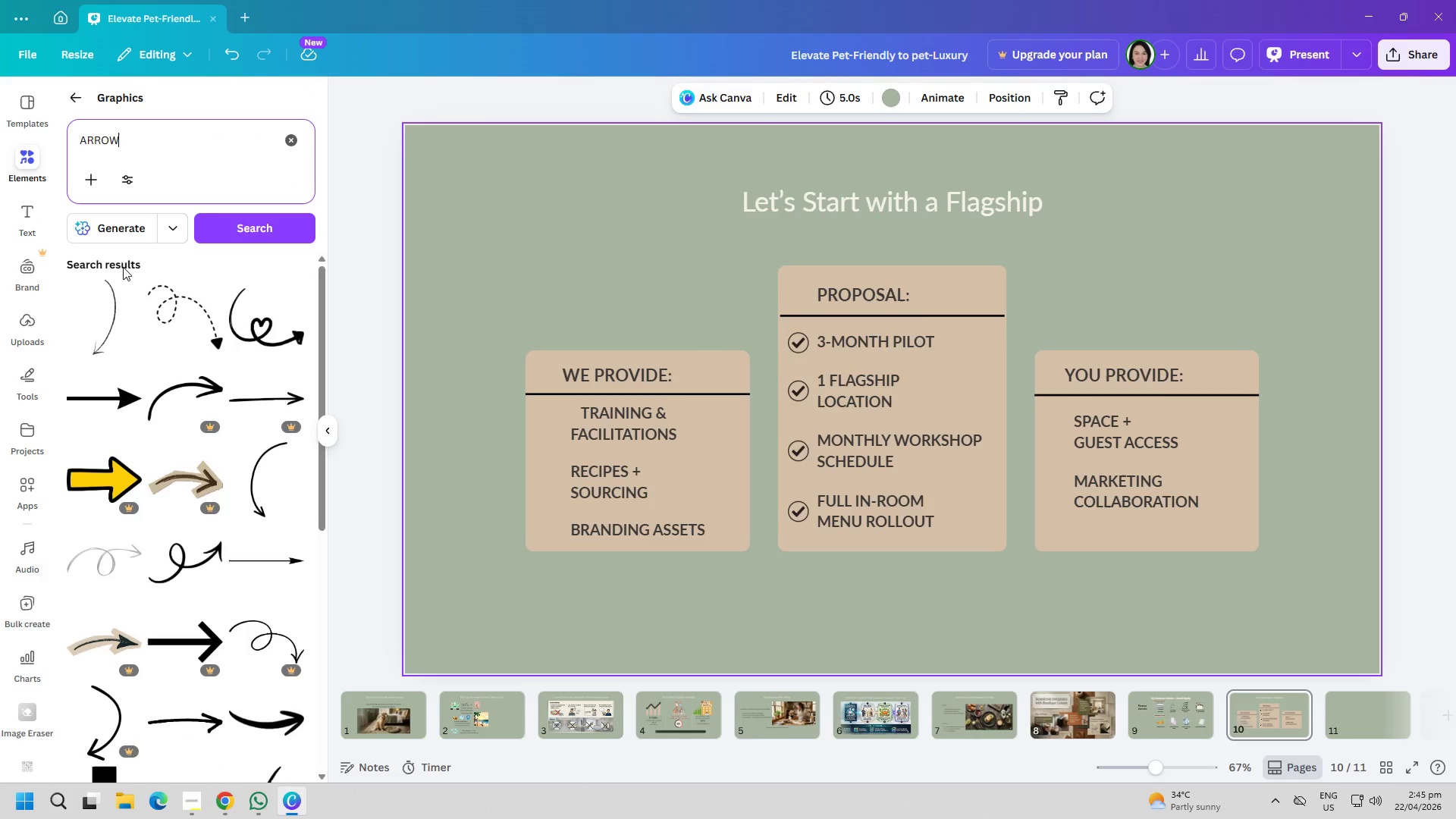 
left_click([107, 385])
 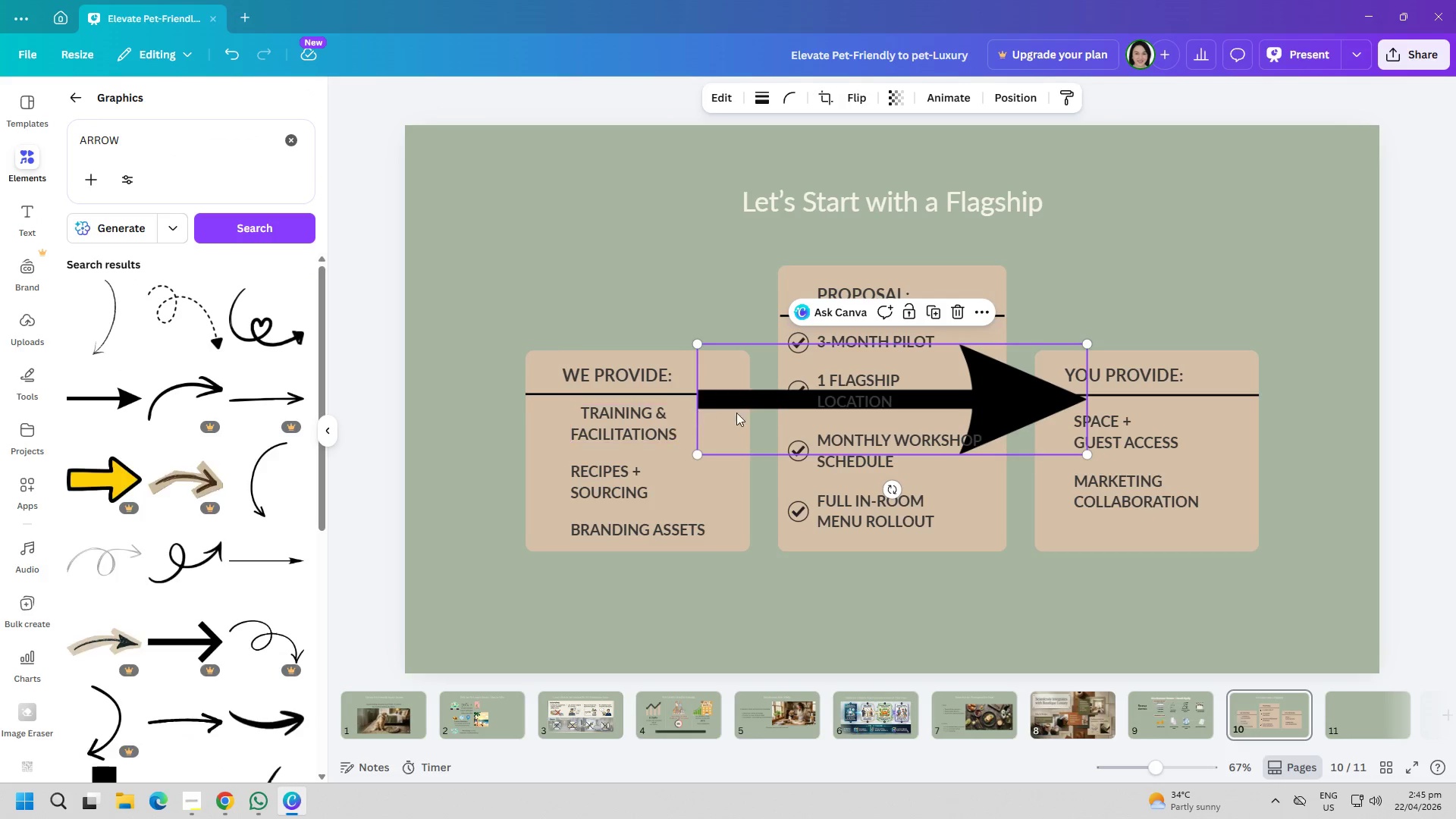 
left_click_drag(start_coordinate=[776, 401], to_coordinate=[516, 231])
 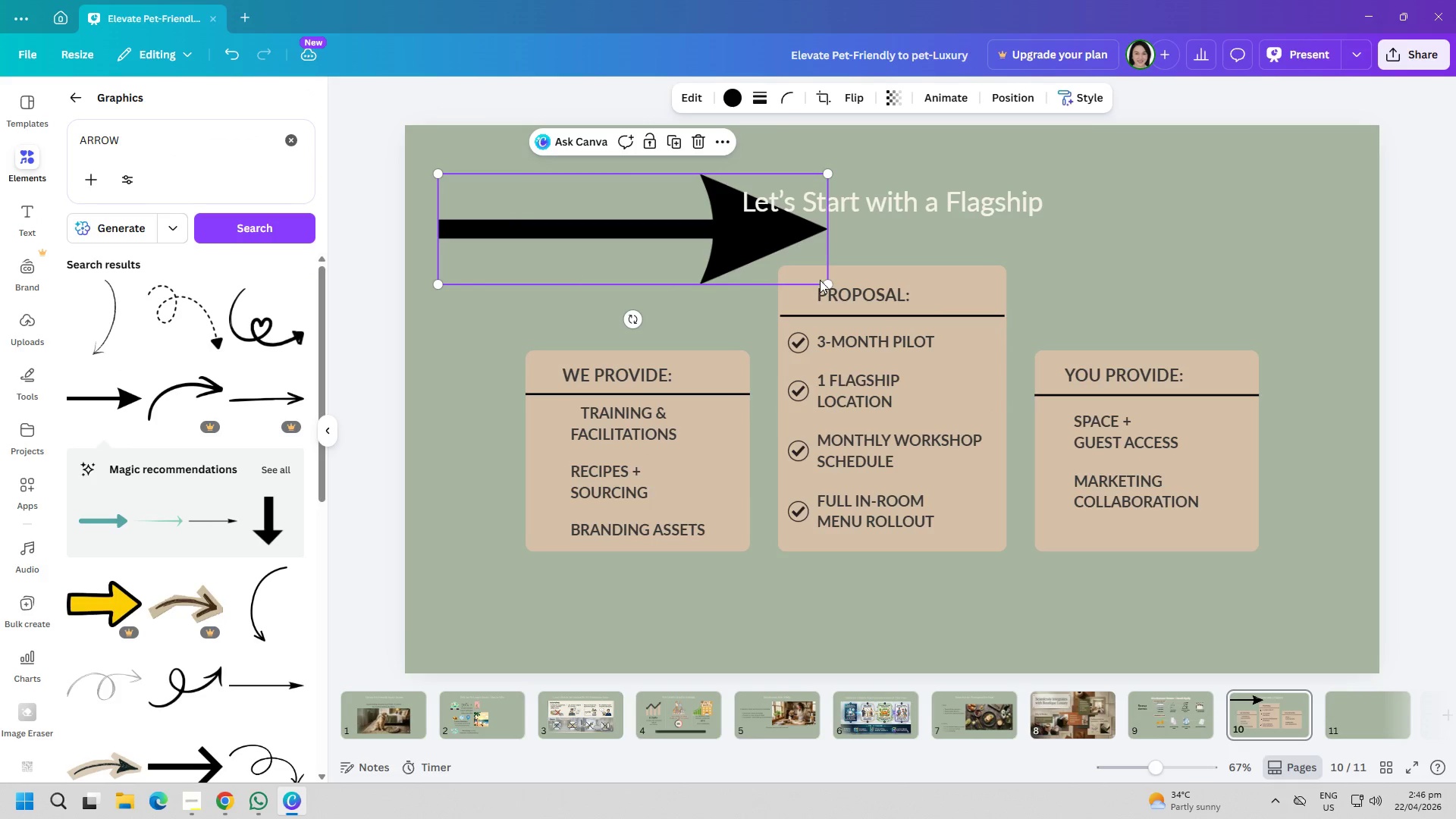 
left_click_drag(start_coordinate=[824, 280], to_coordinate=[530, 227])
 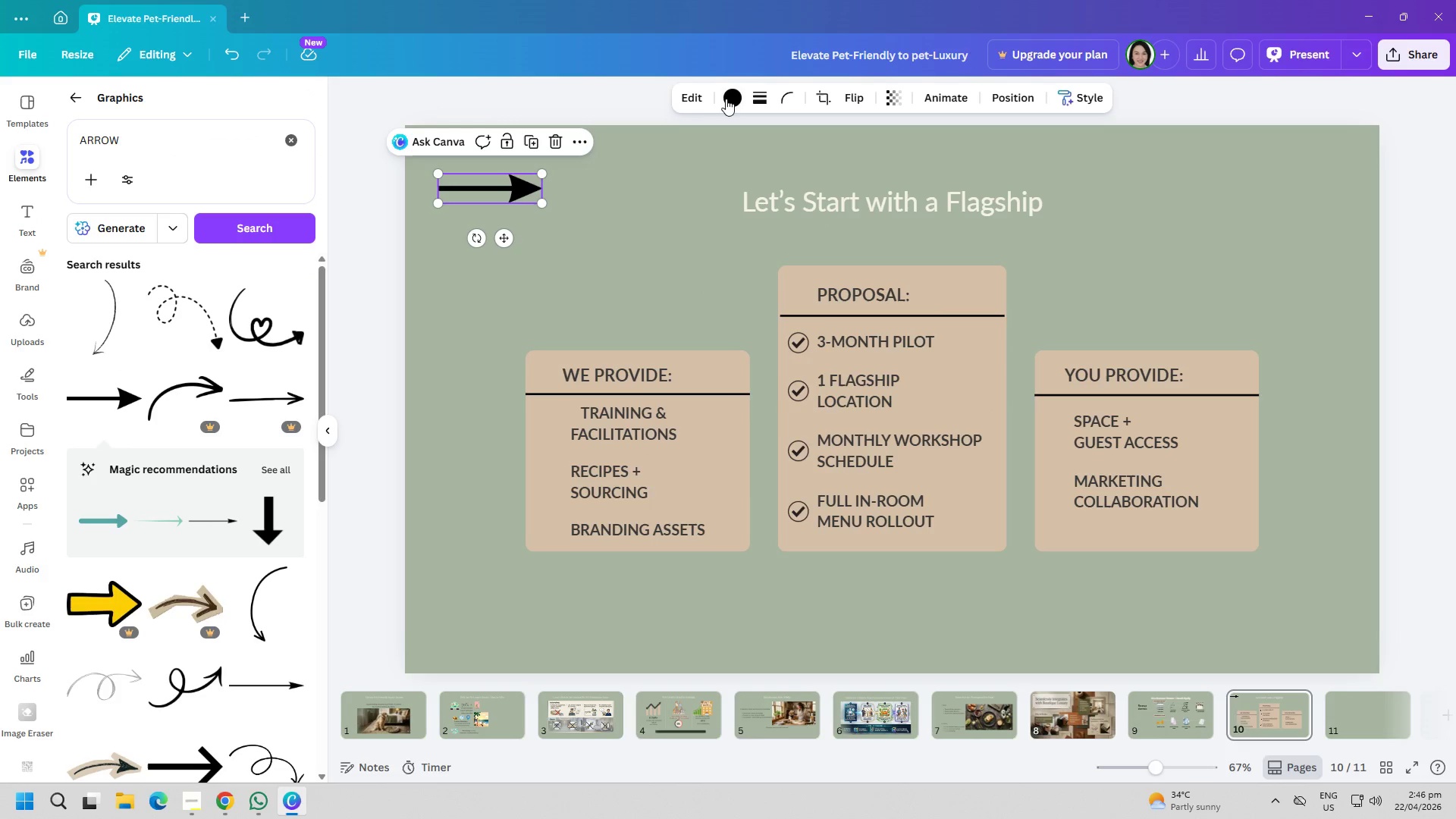 
left_click([728, 99])
 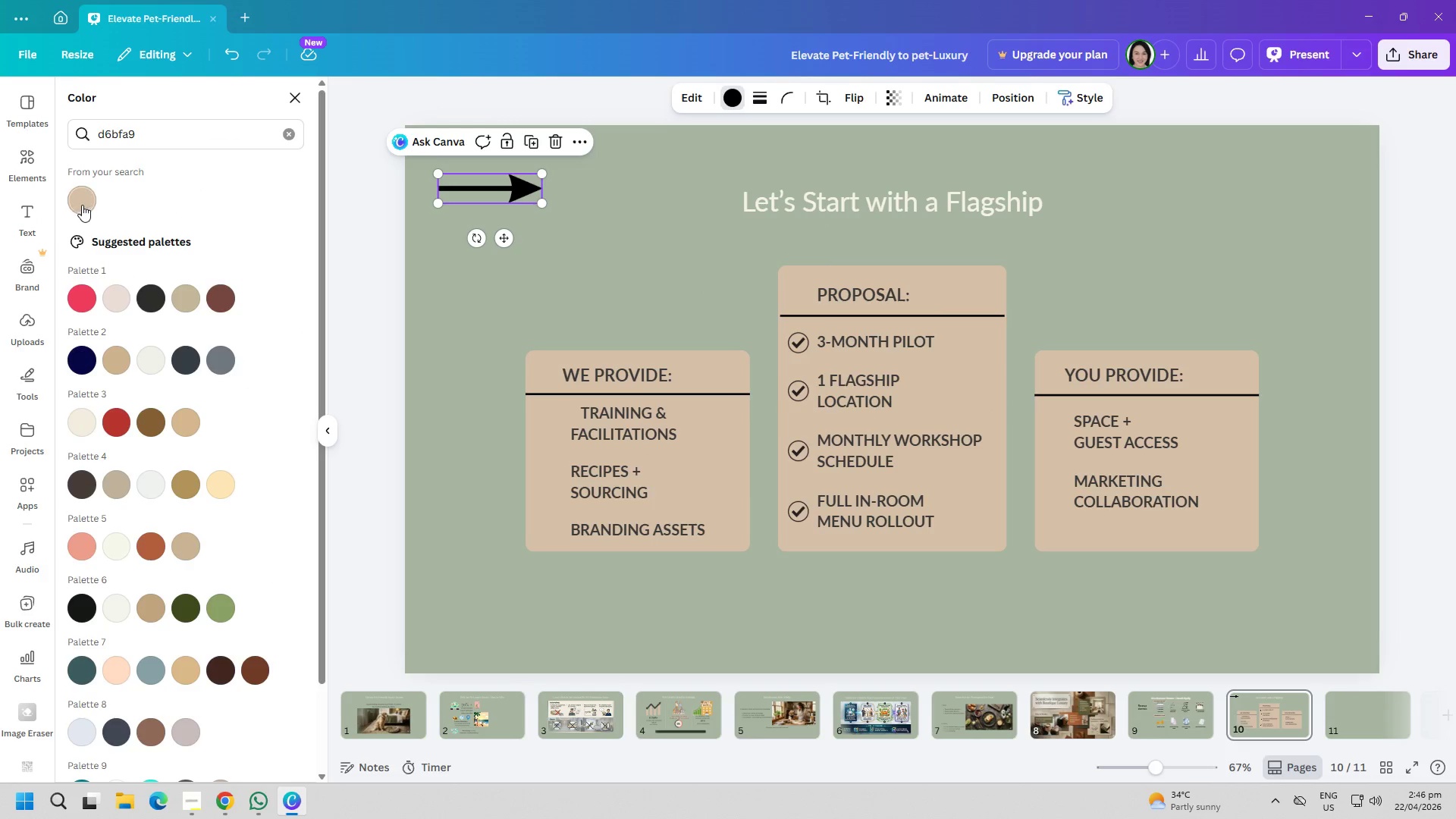 
left_click([284, 136])
 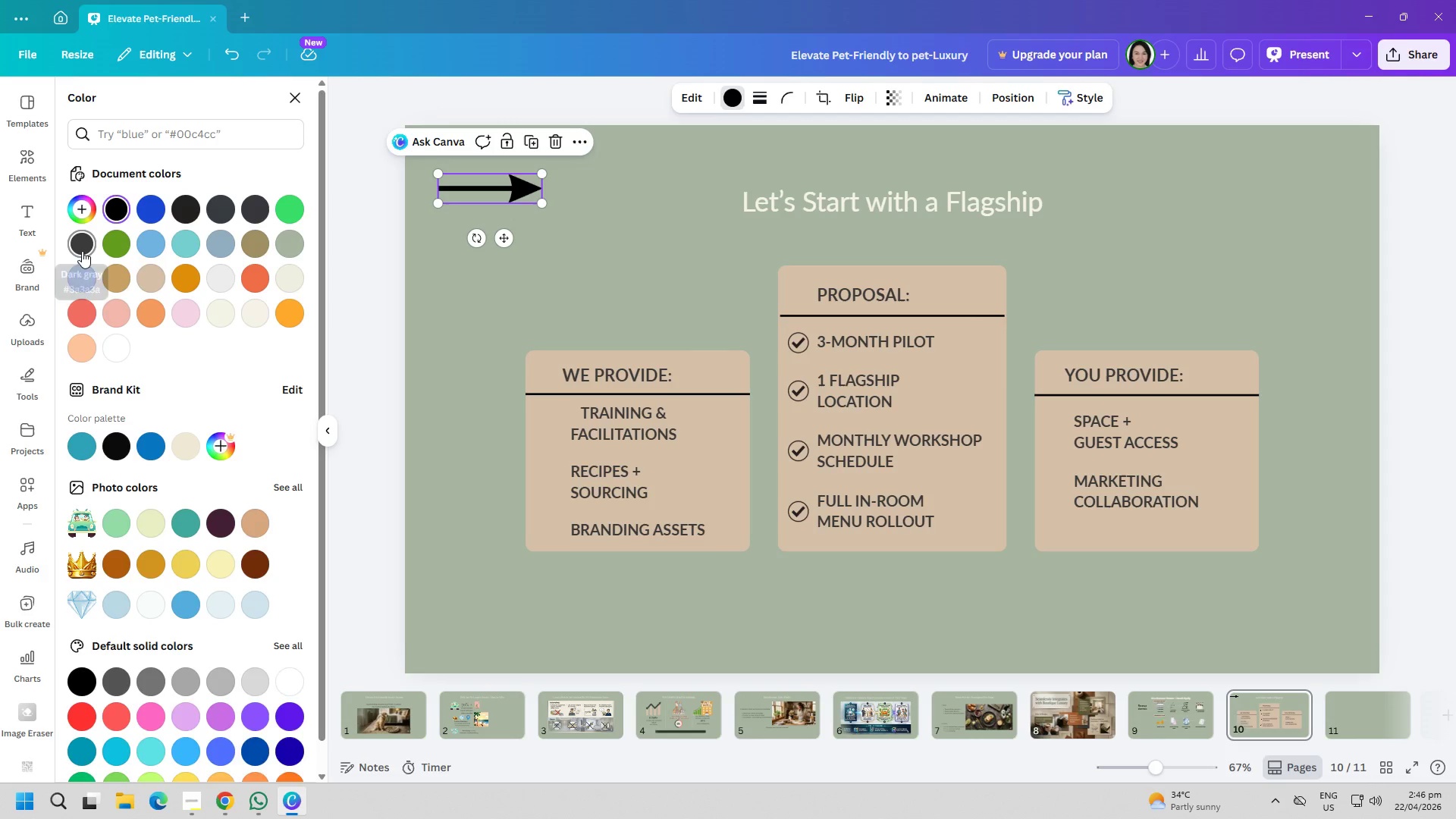 
double_click([545, 266])
 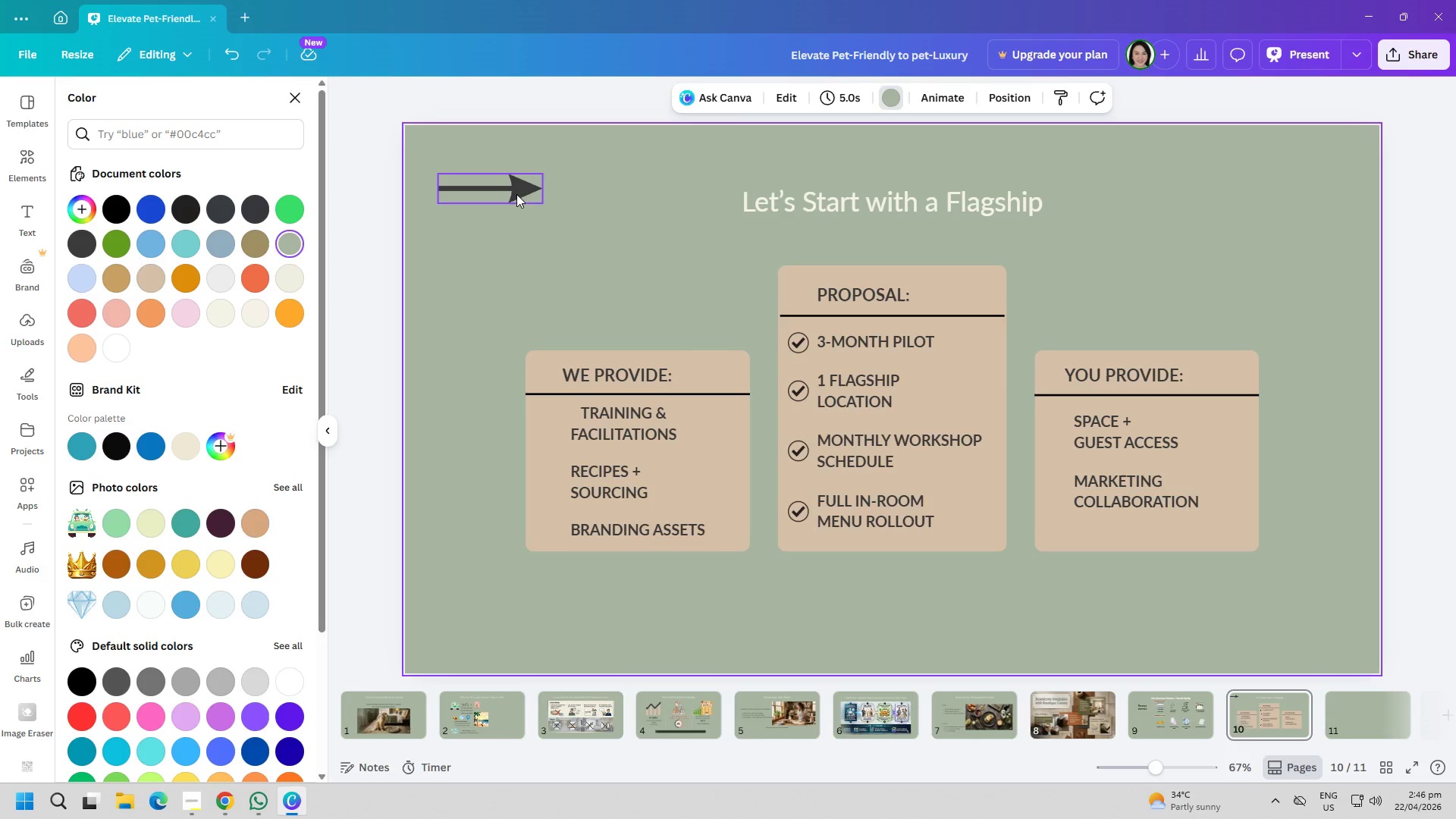 
left_click_drag(start_coordinate=[512, 193], to_coordinate=[596, 286])
 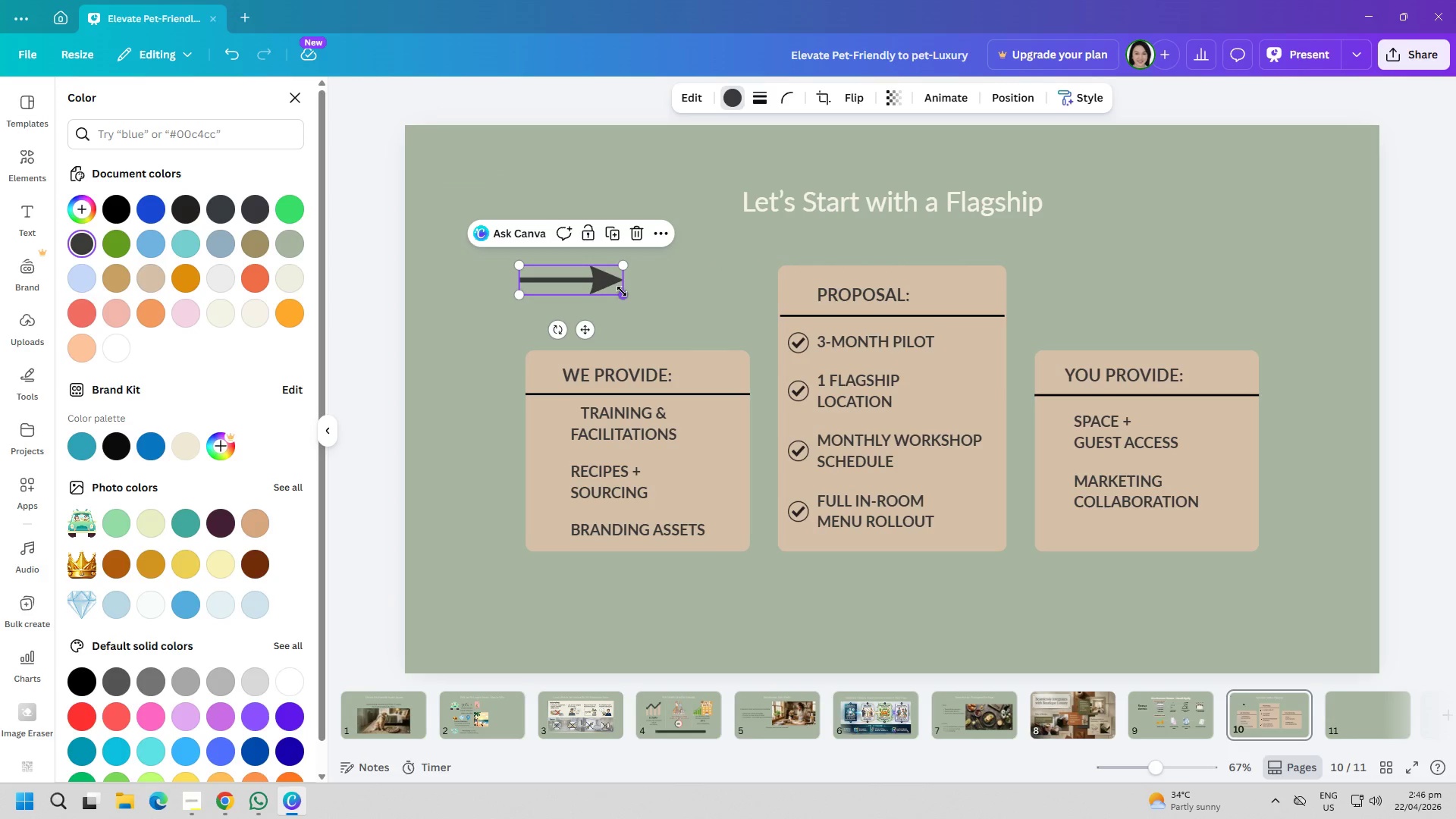 
left_click_drag(start_coordinate=[622, 291], to_coordinate=[571, 272])
 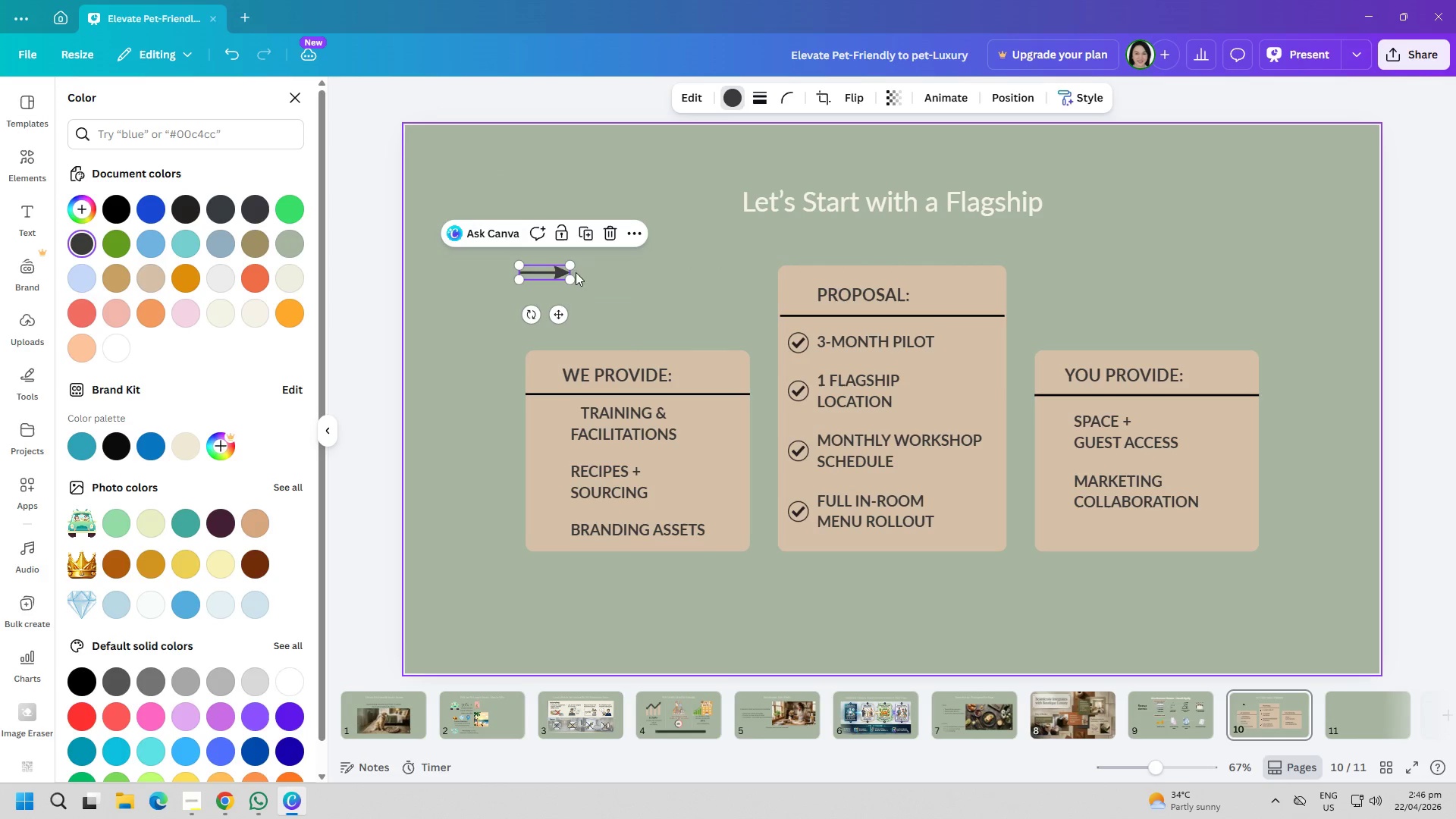 
left_click([656, 297])
 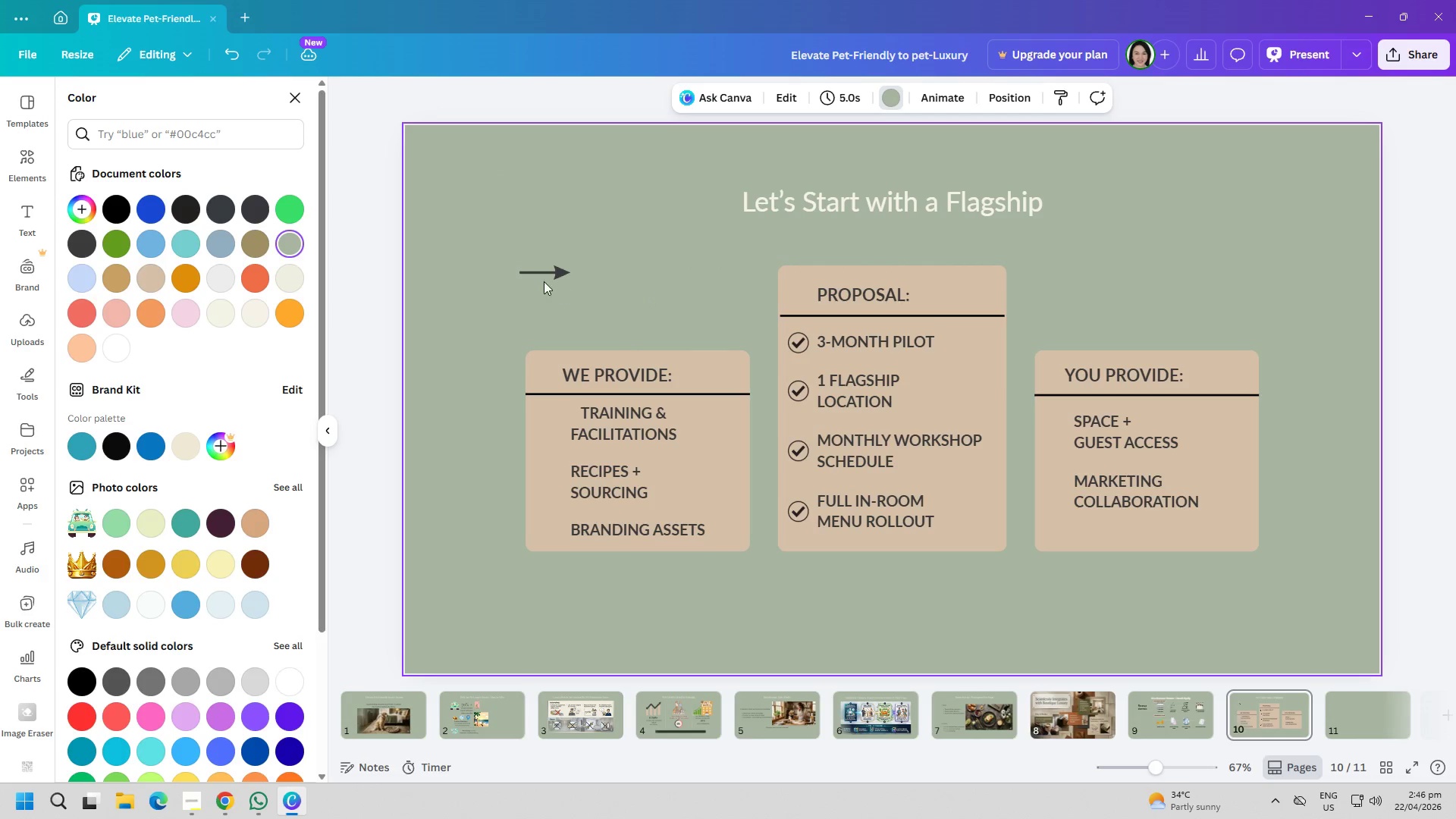 
left_click_drag(start_coordinate=[542, 273], to_coordinate=[547, 429])
 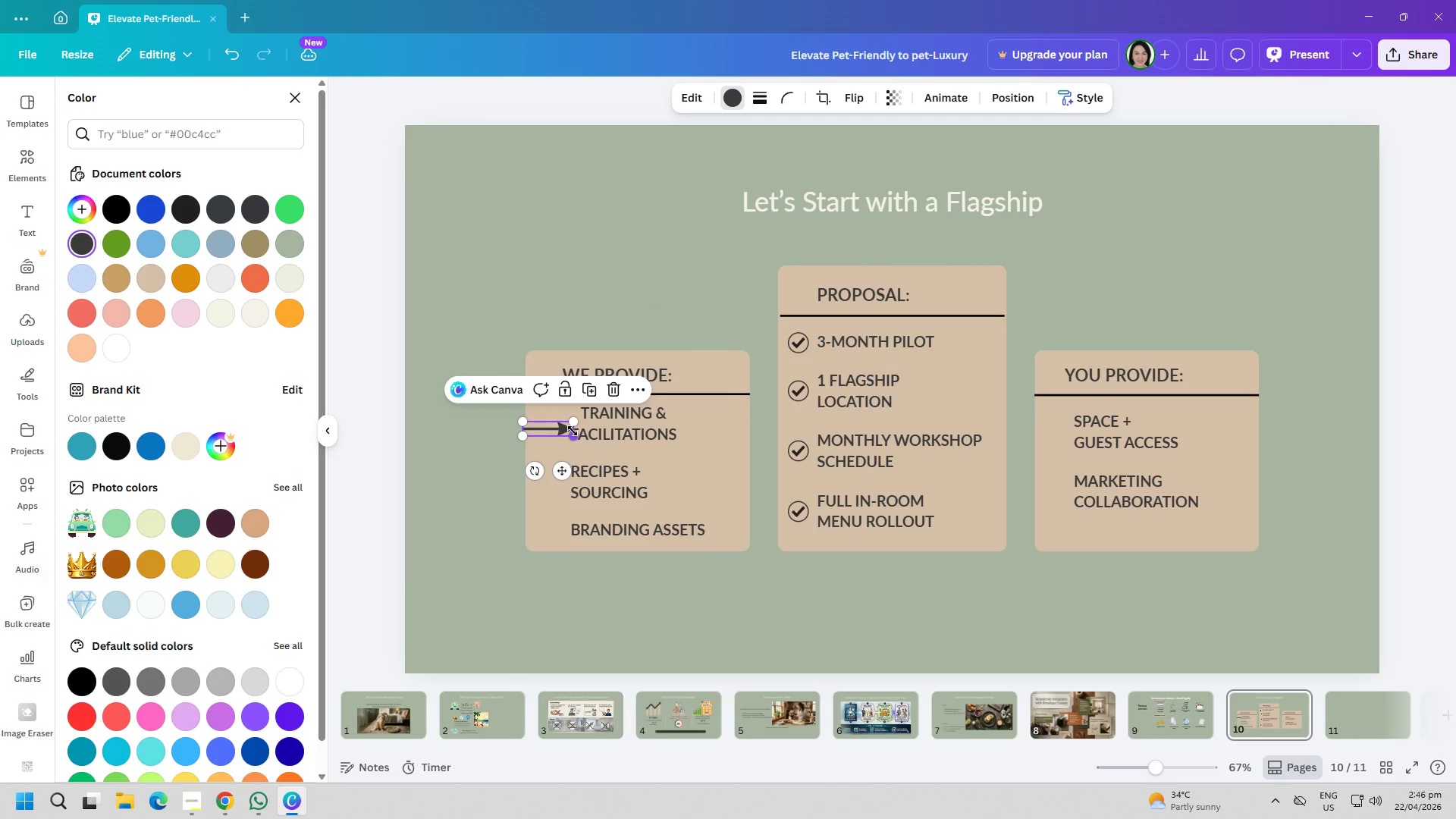 
left_click_drag(start_coordinate=[573, 433], to_coordinate=[561, 430])
 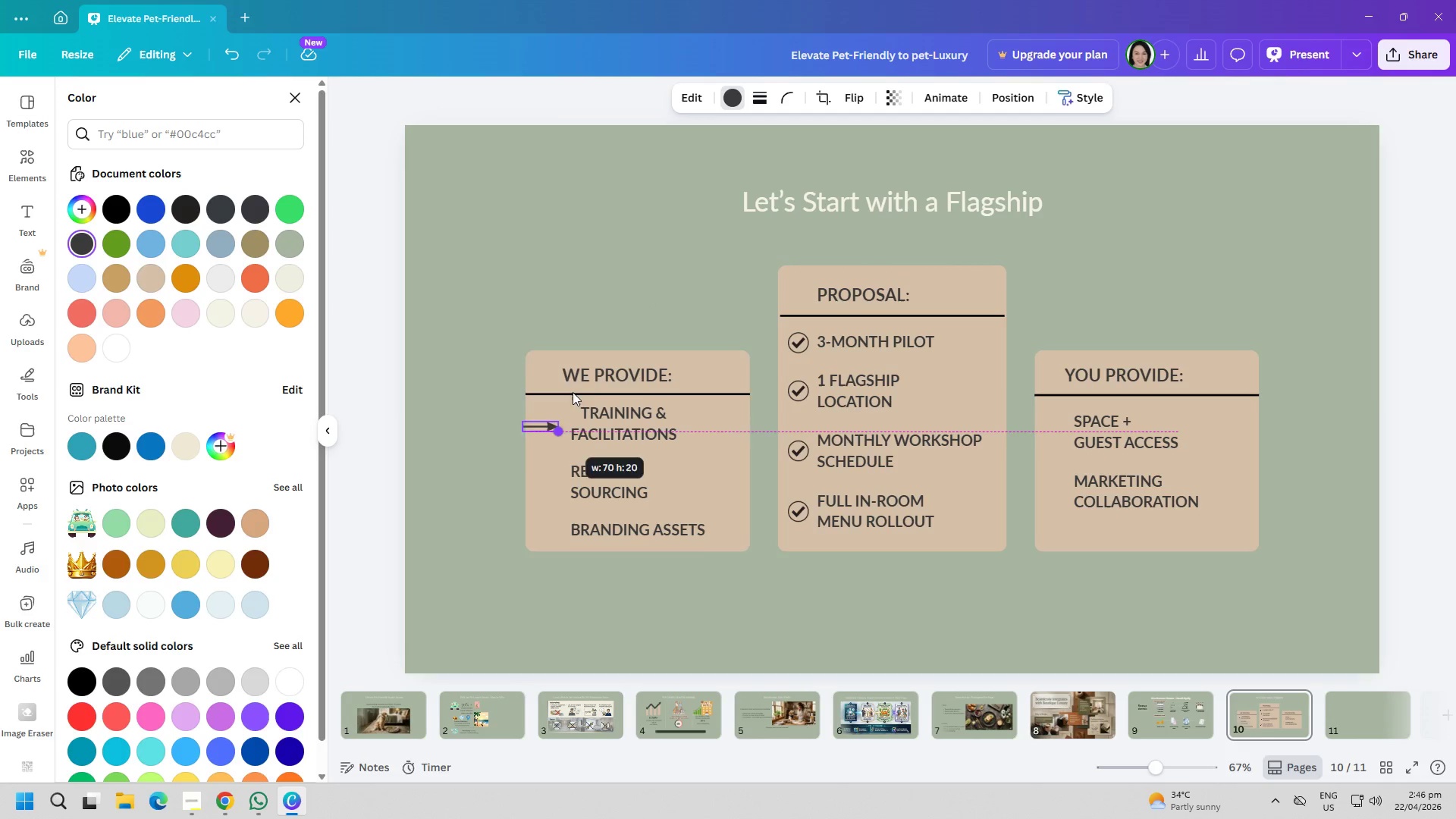 
left_click([604, 259])
 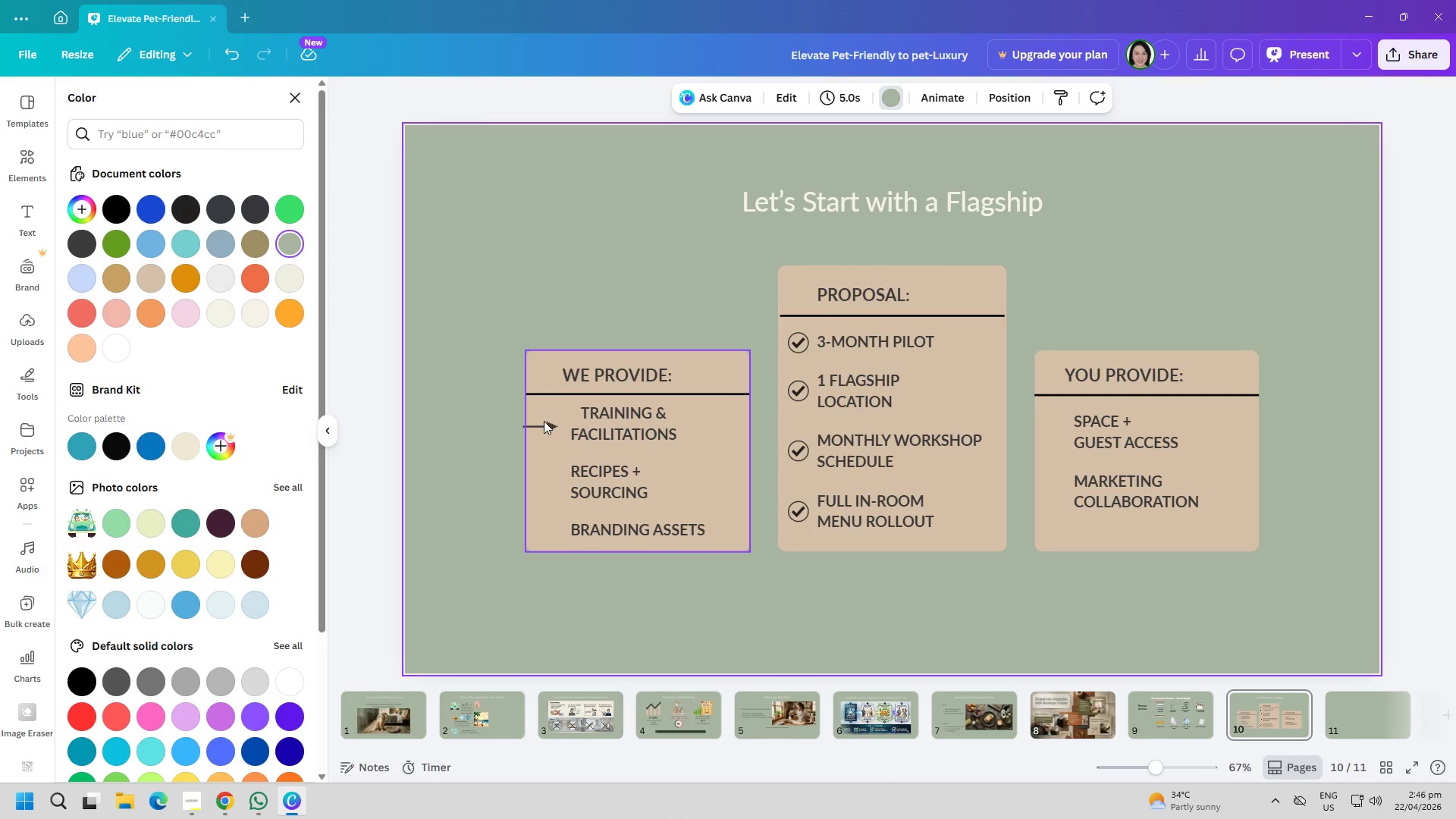 
left_click_drag(start_coordinate=[545, 426], to_coordinate=[554, 423])
 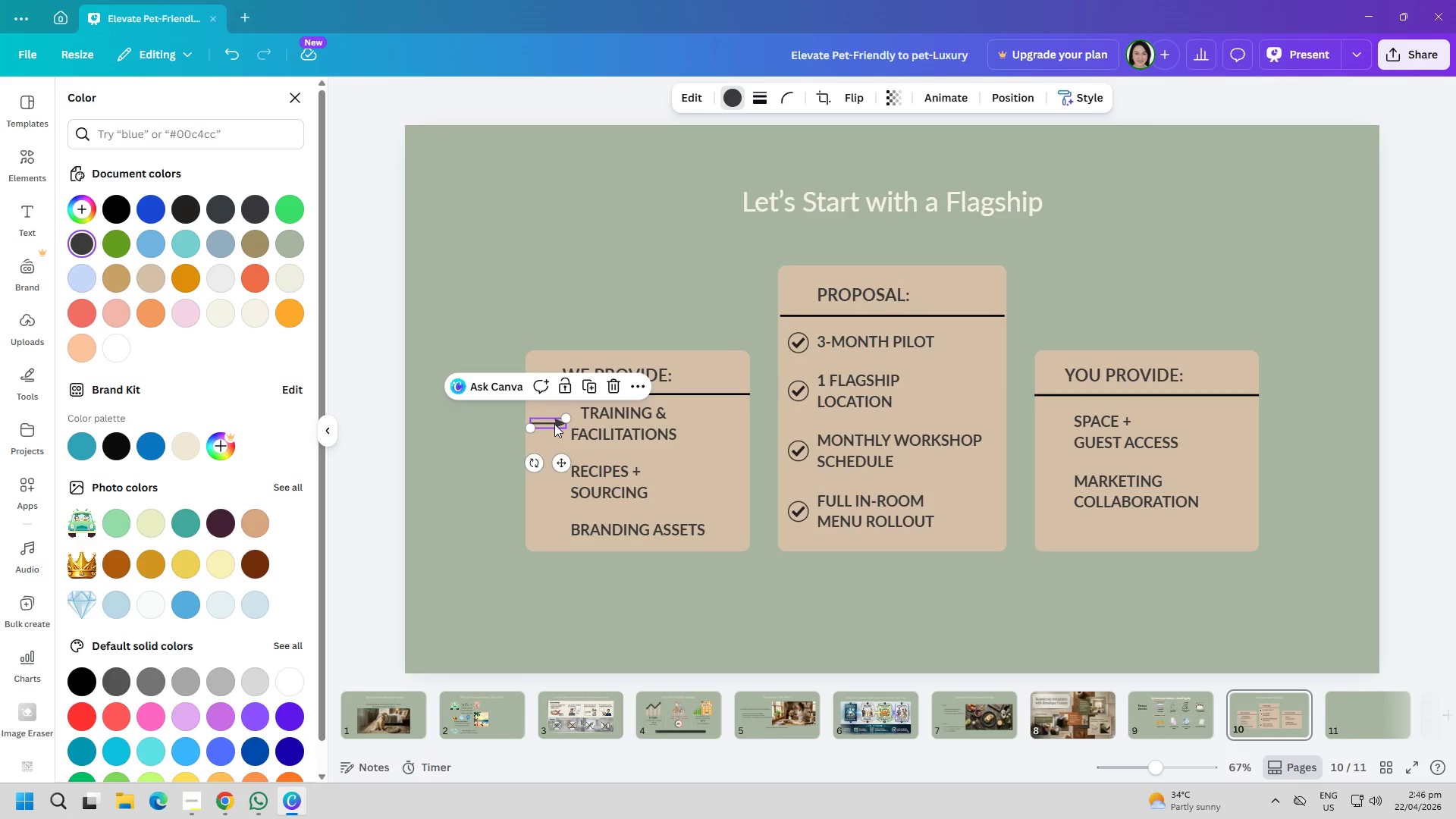 
left_click([554, 424])
 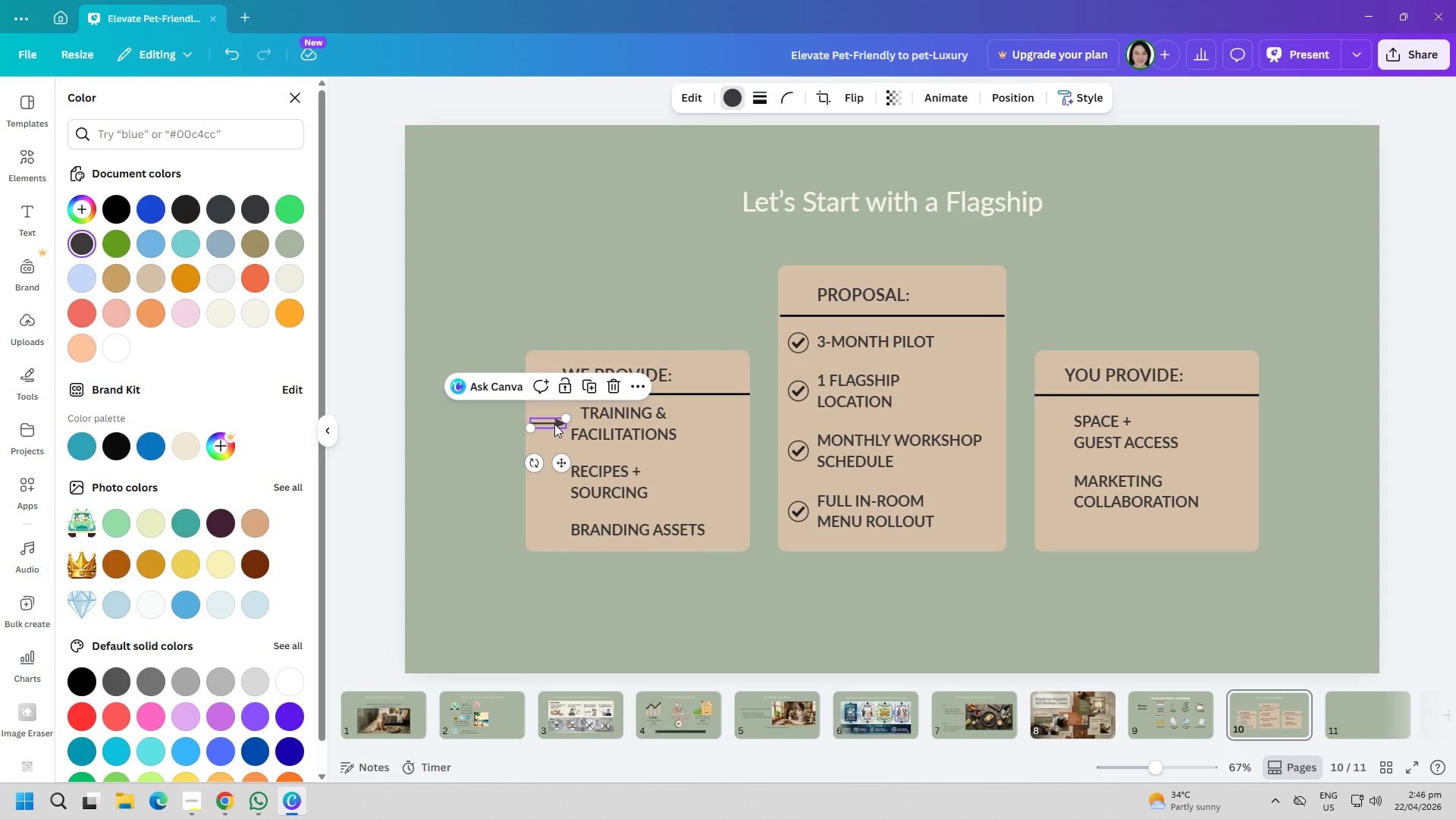 
key(Control+ControlLeft)
 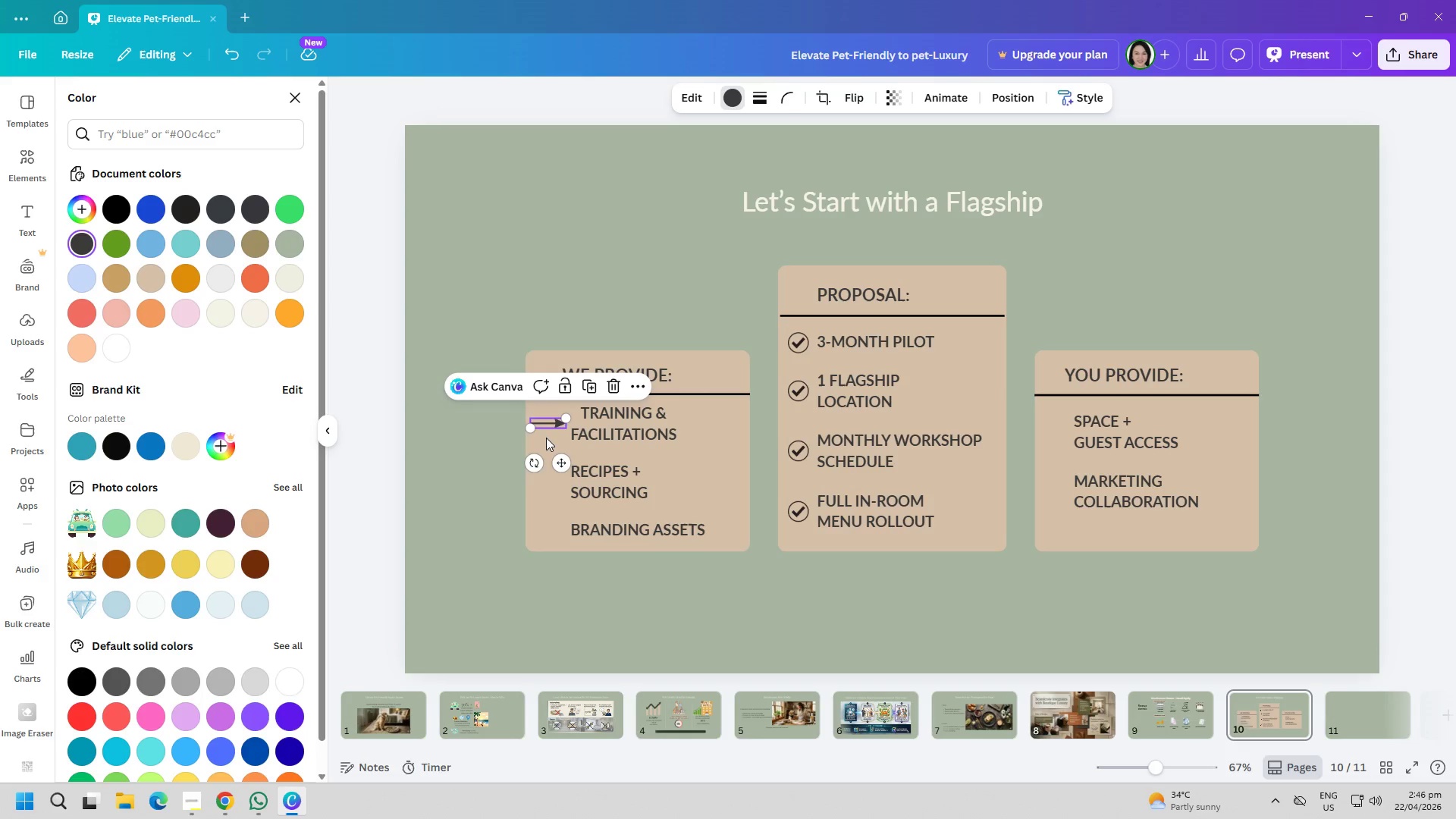 
key(Control+C)
 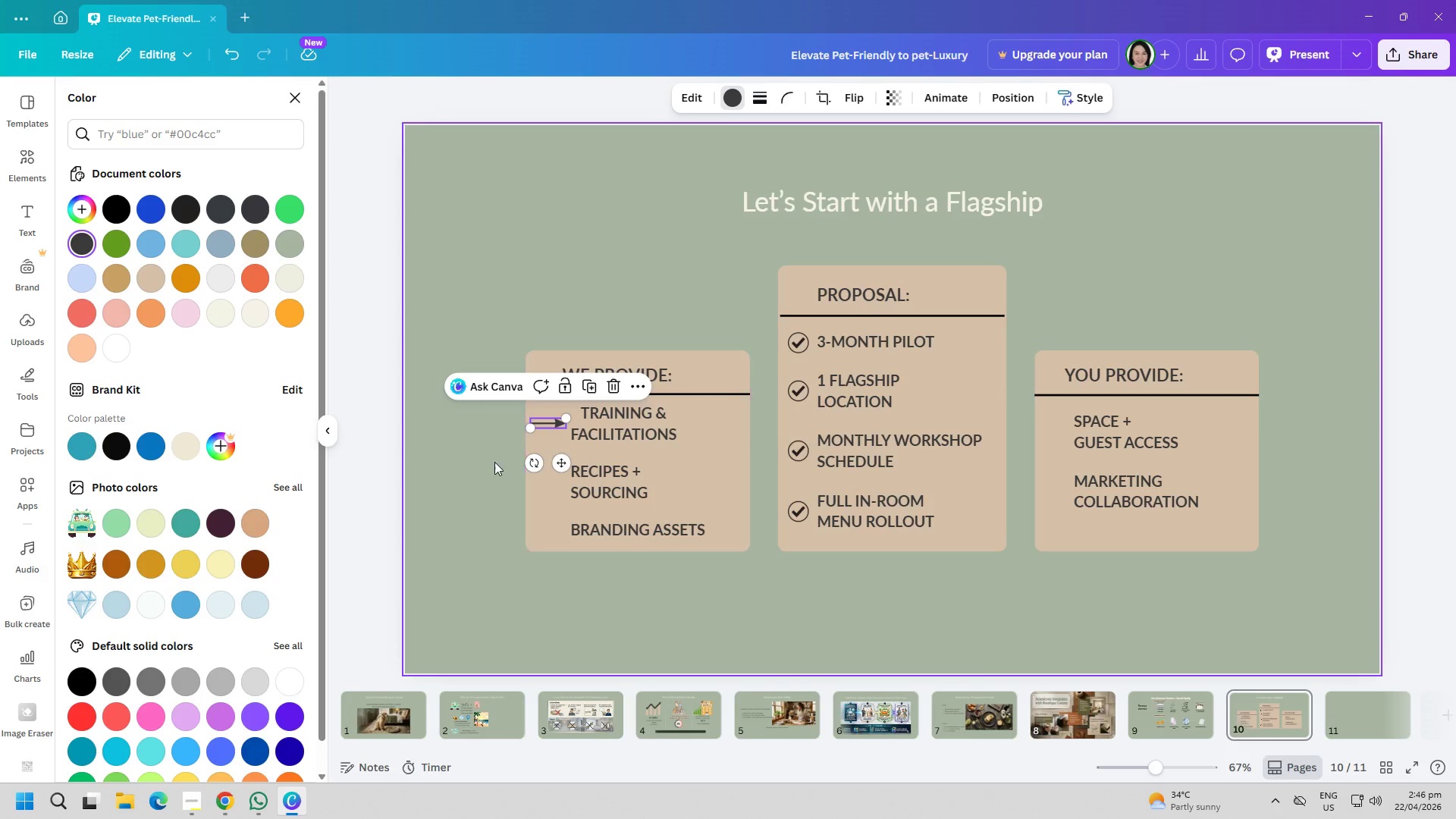 
left_click([448, 469])
 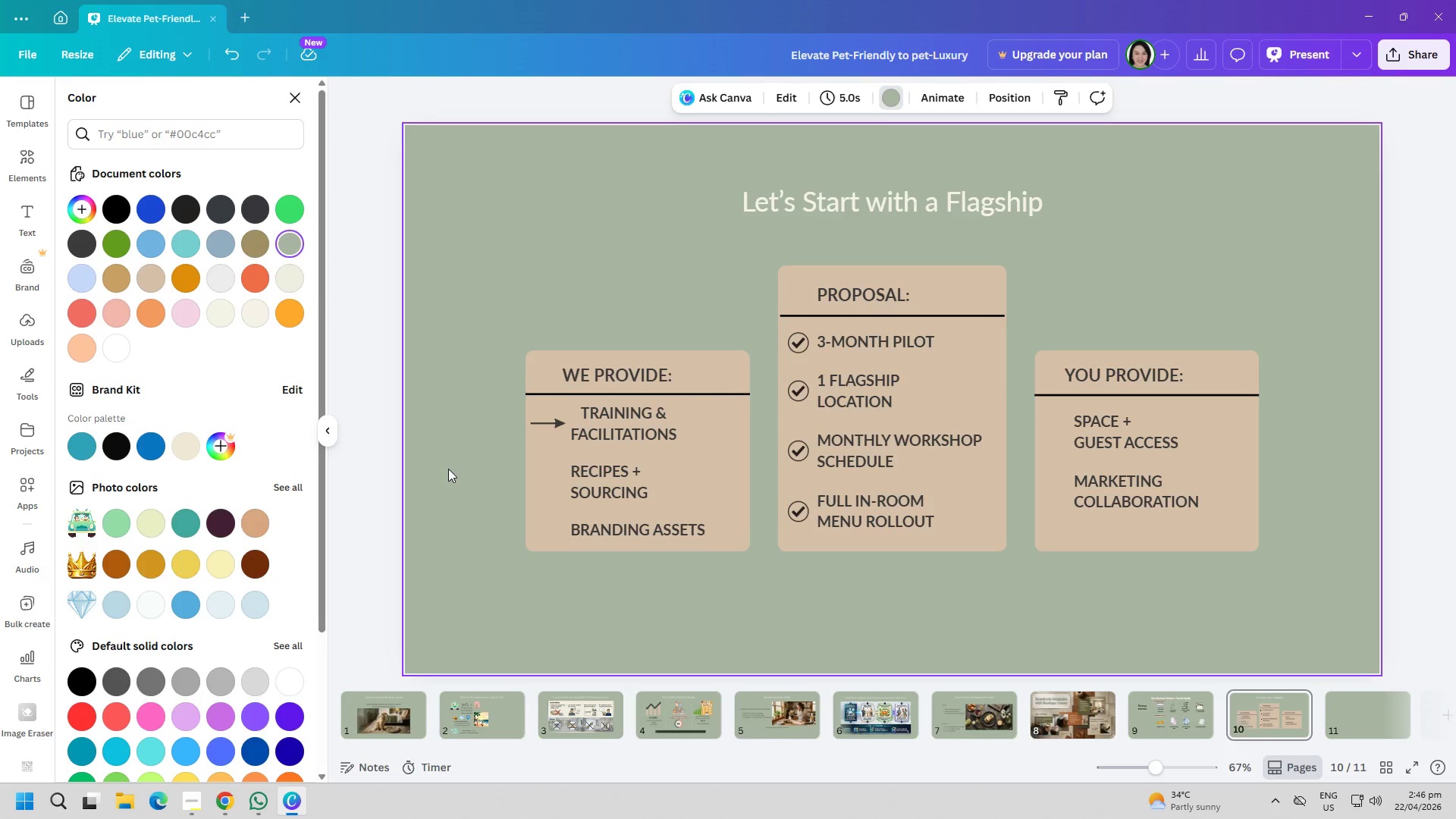 
key(Control+ControlLeft)
 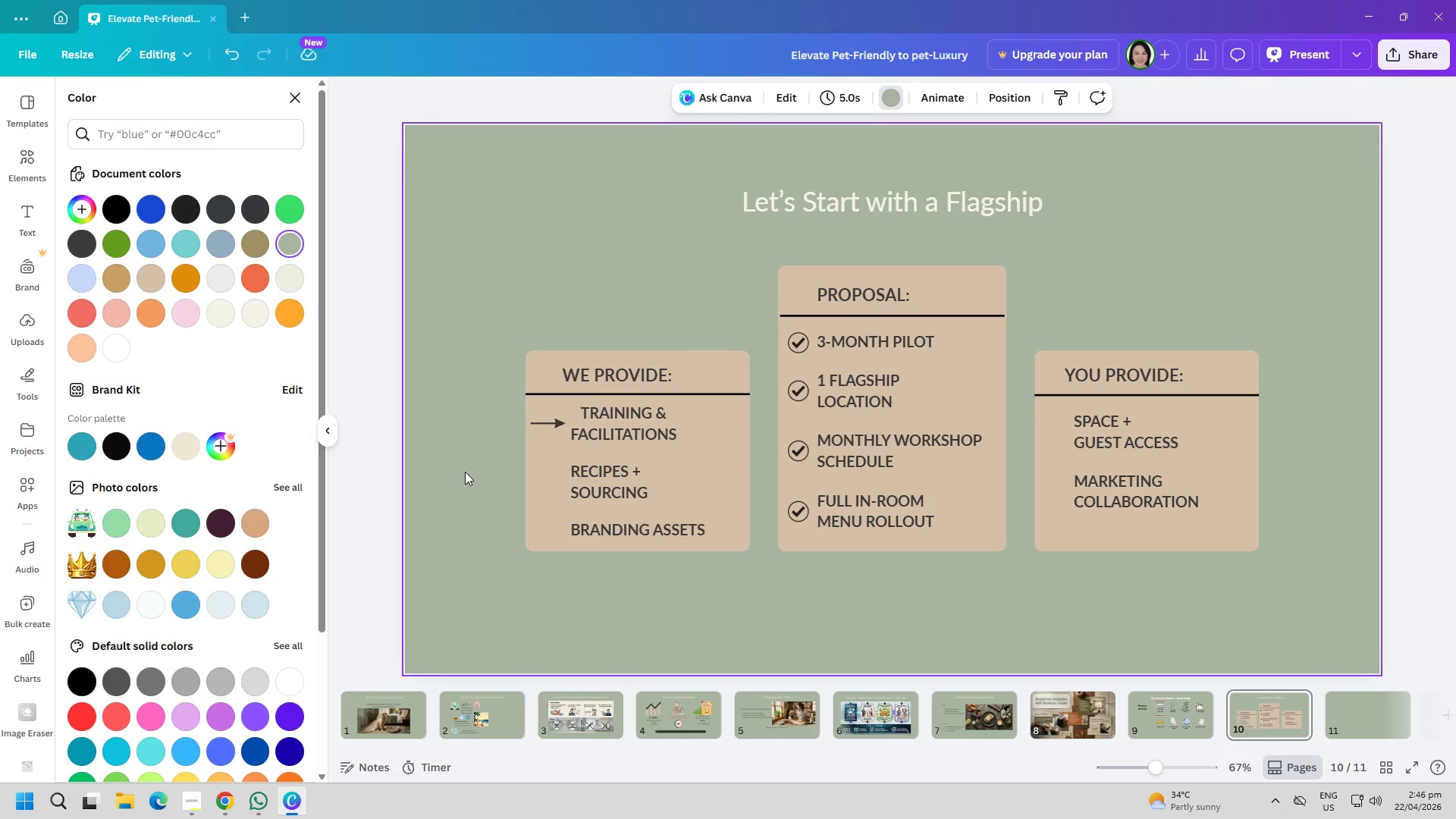 
key(Control+V)
 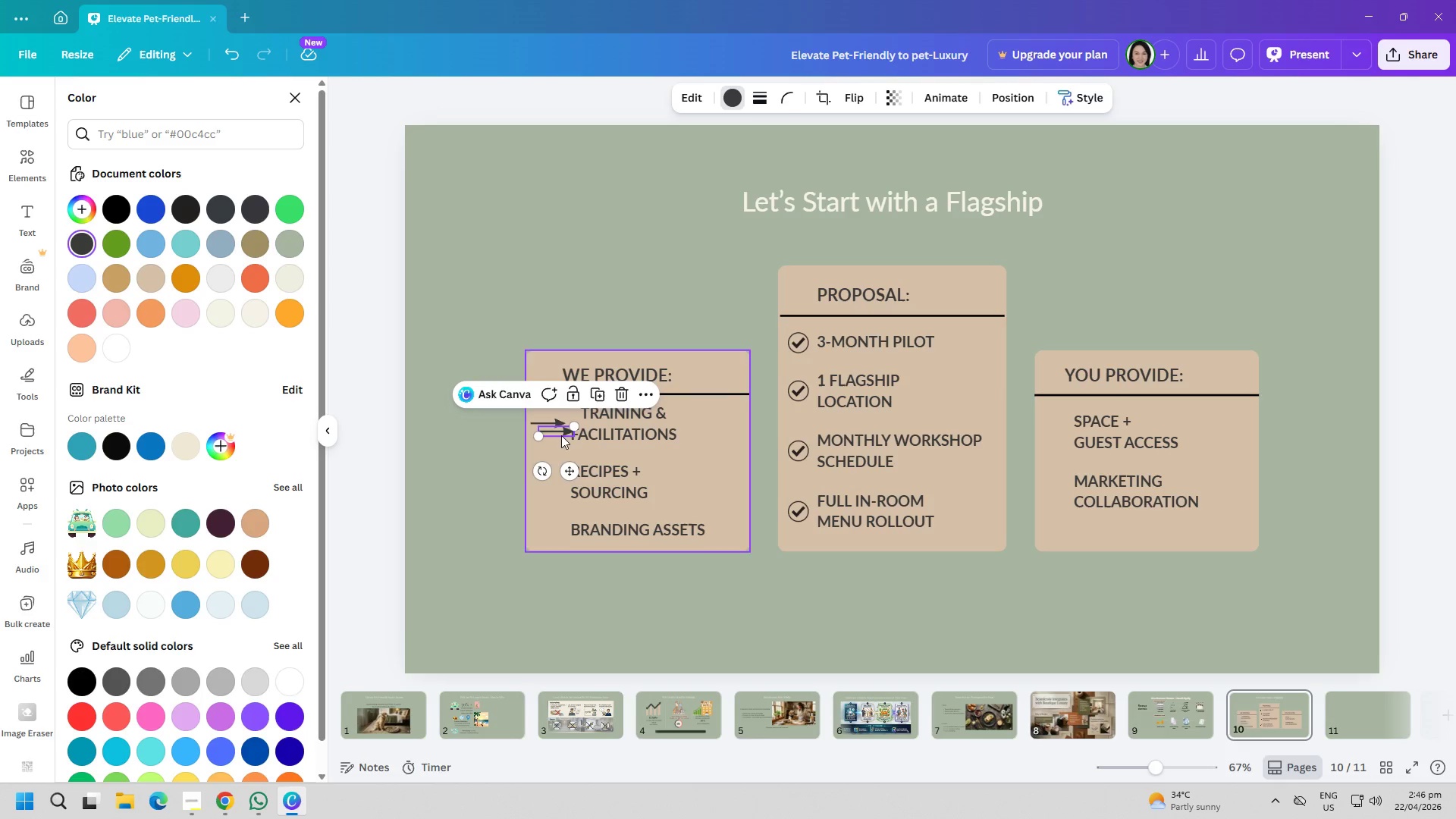 
left_click_drag(start_coordinate=[557, 433], to_coordinate=[551, 485])
 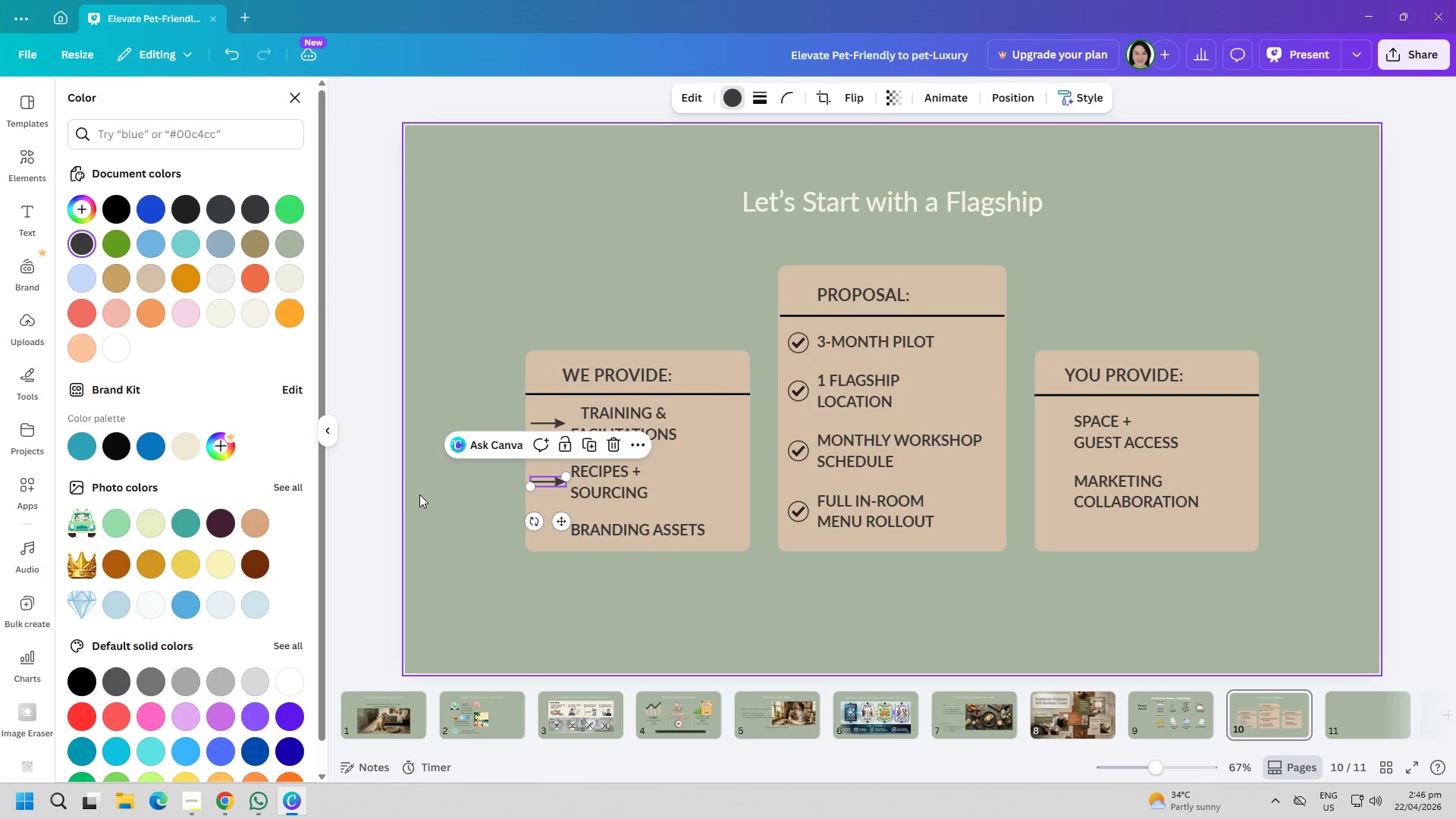 
left_click([419, 494])
 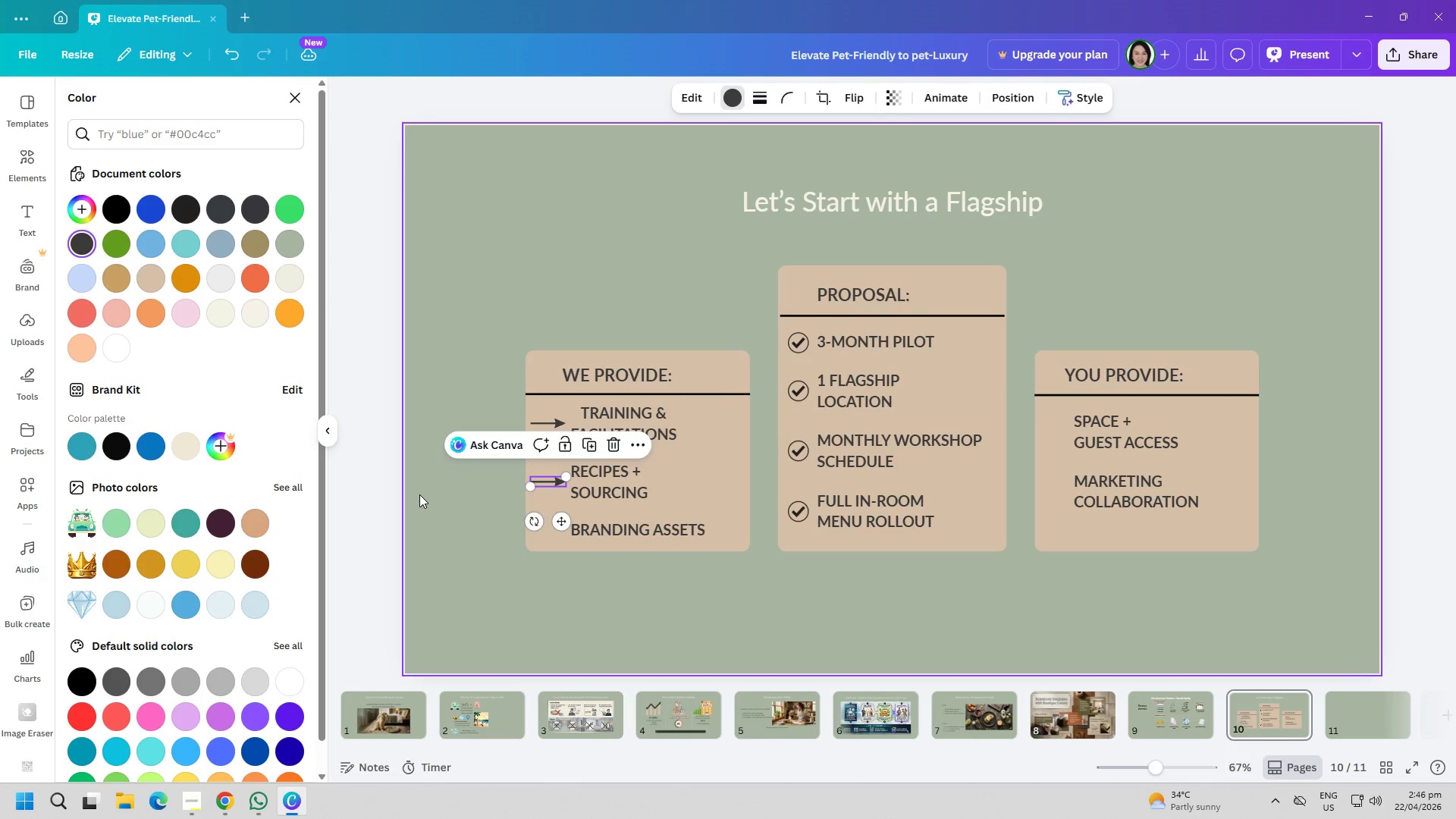 
key(Control+ControlLeft)
 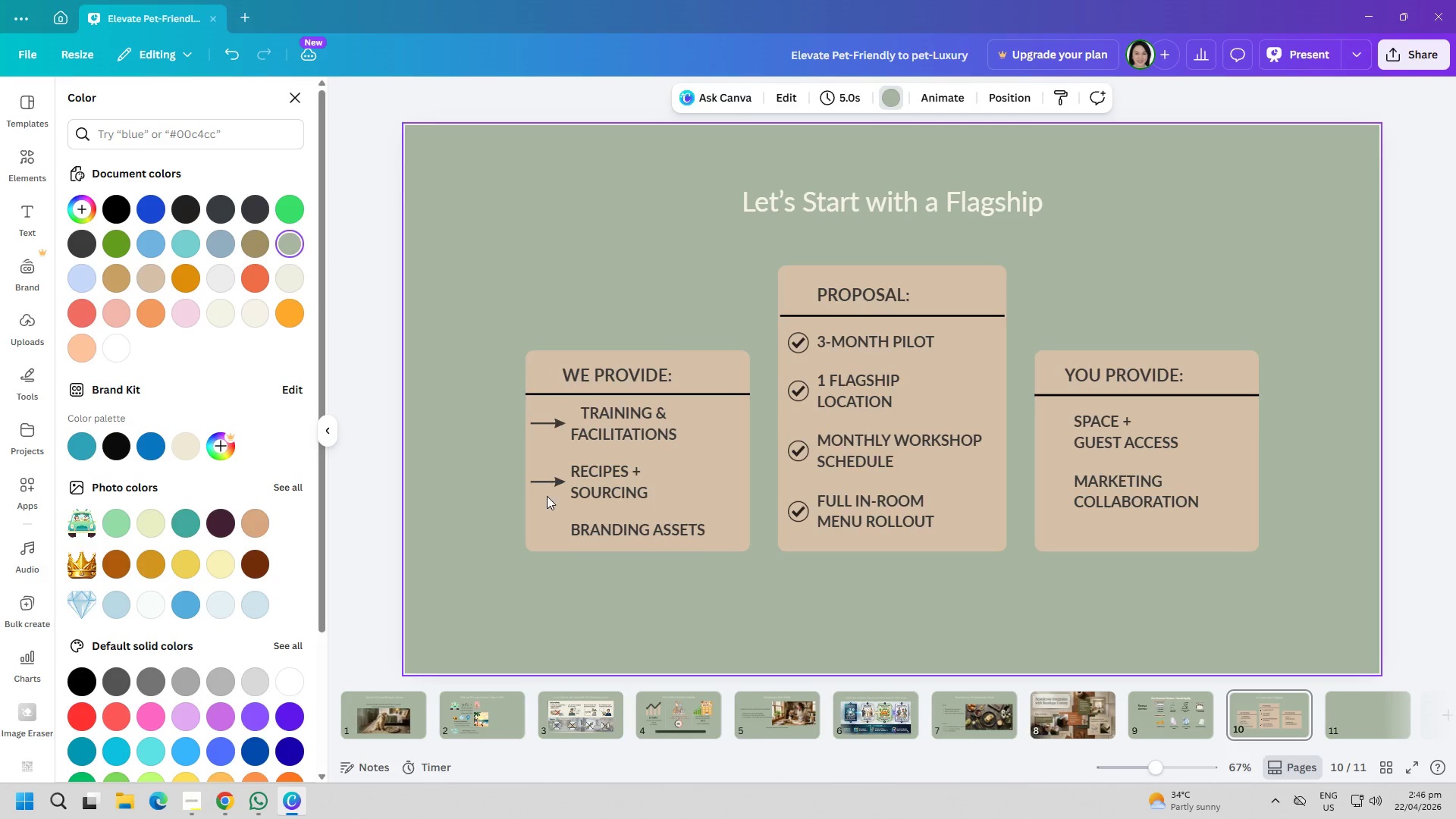 
key(Control+V)
 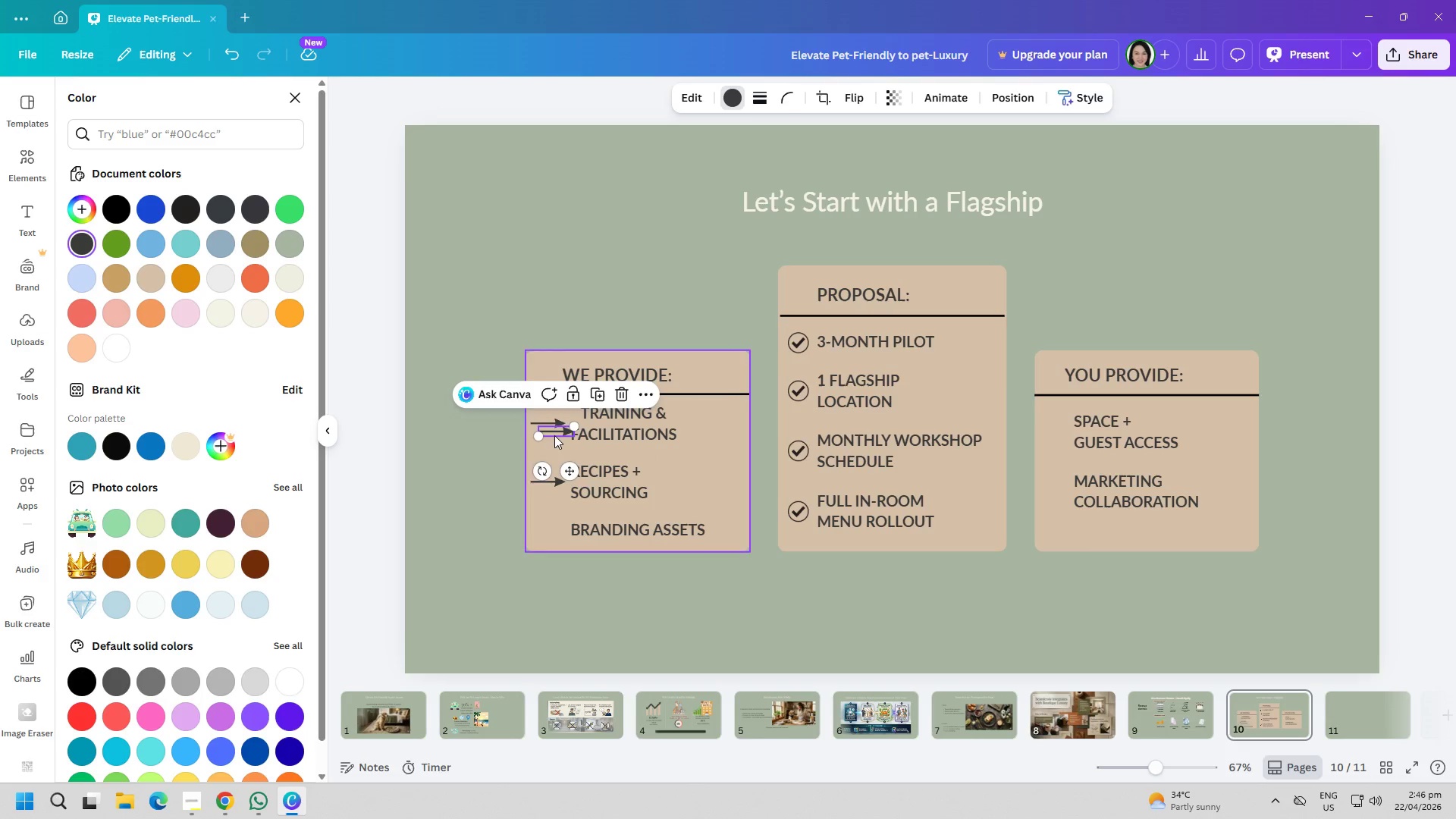 
left_click_drag(start_coordinate=[553, 431], to_coordinate=[546, 527])
 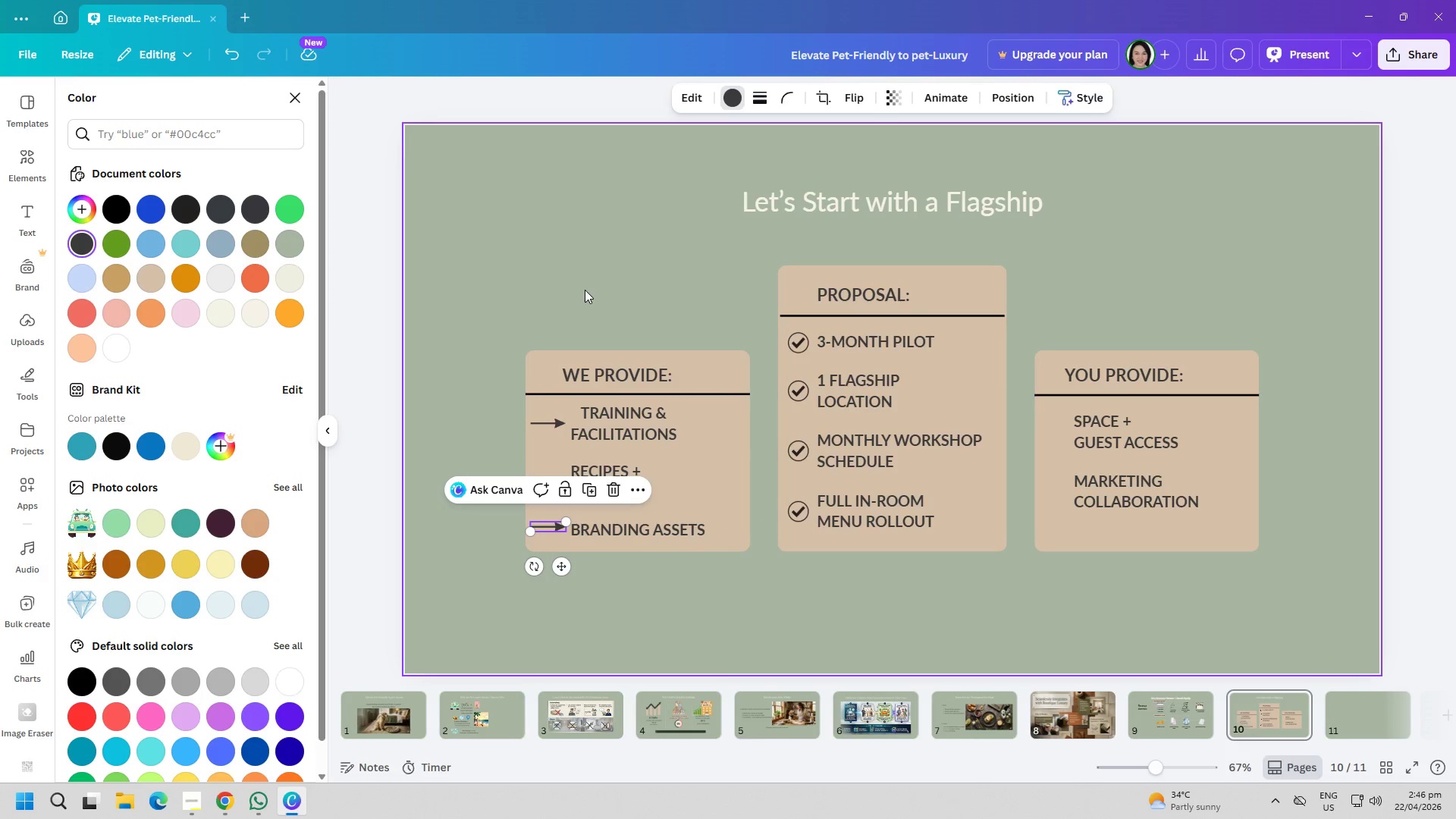 
left_click([586, 281])
 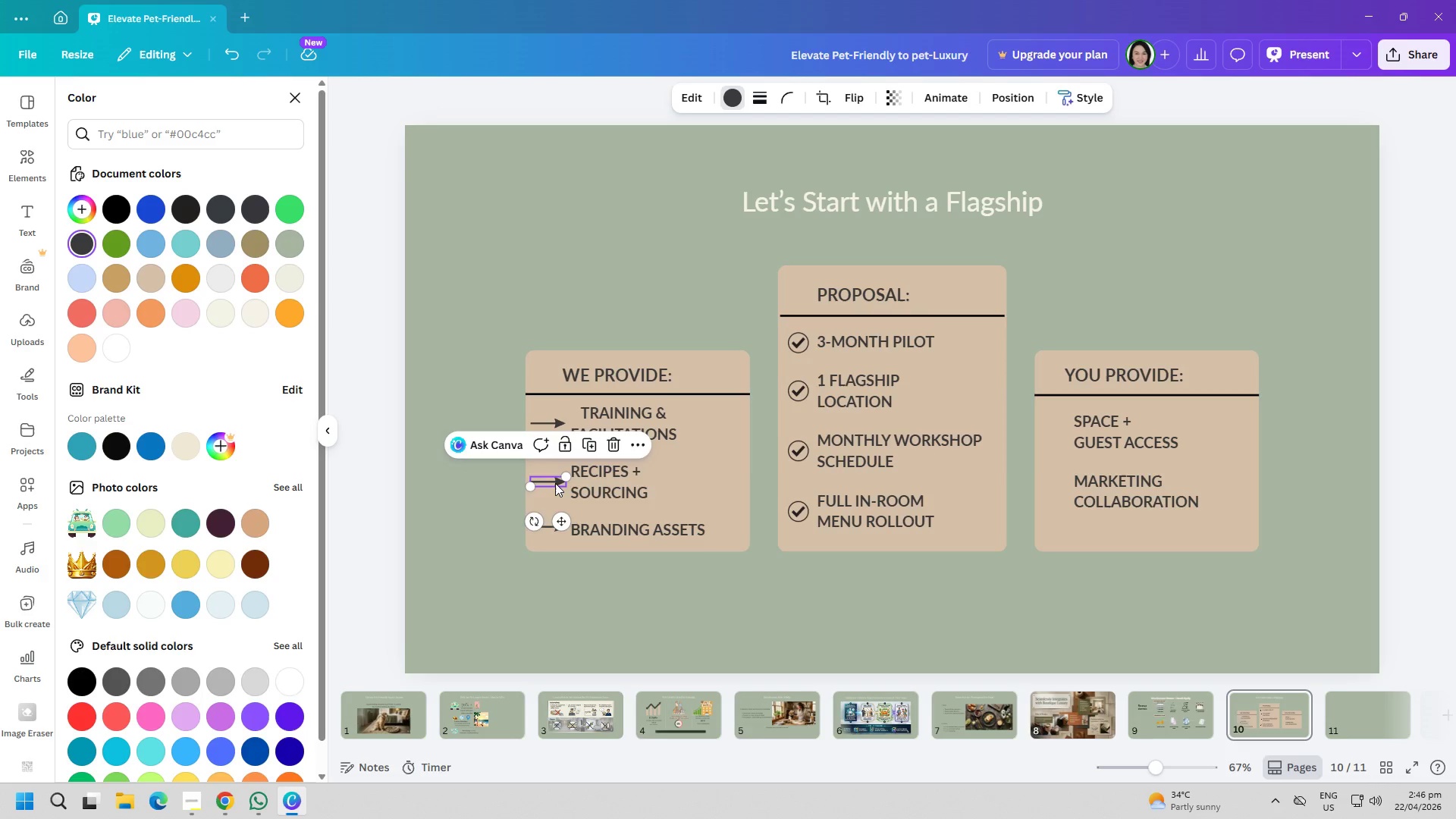 
wait(5.12)
 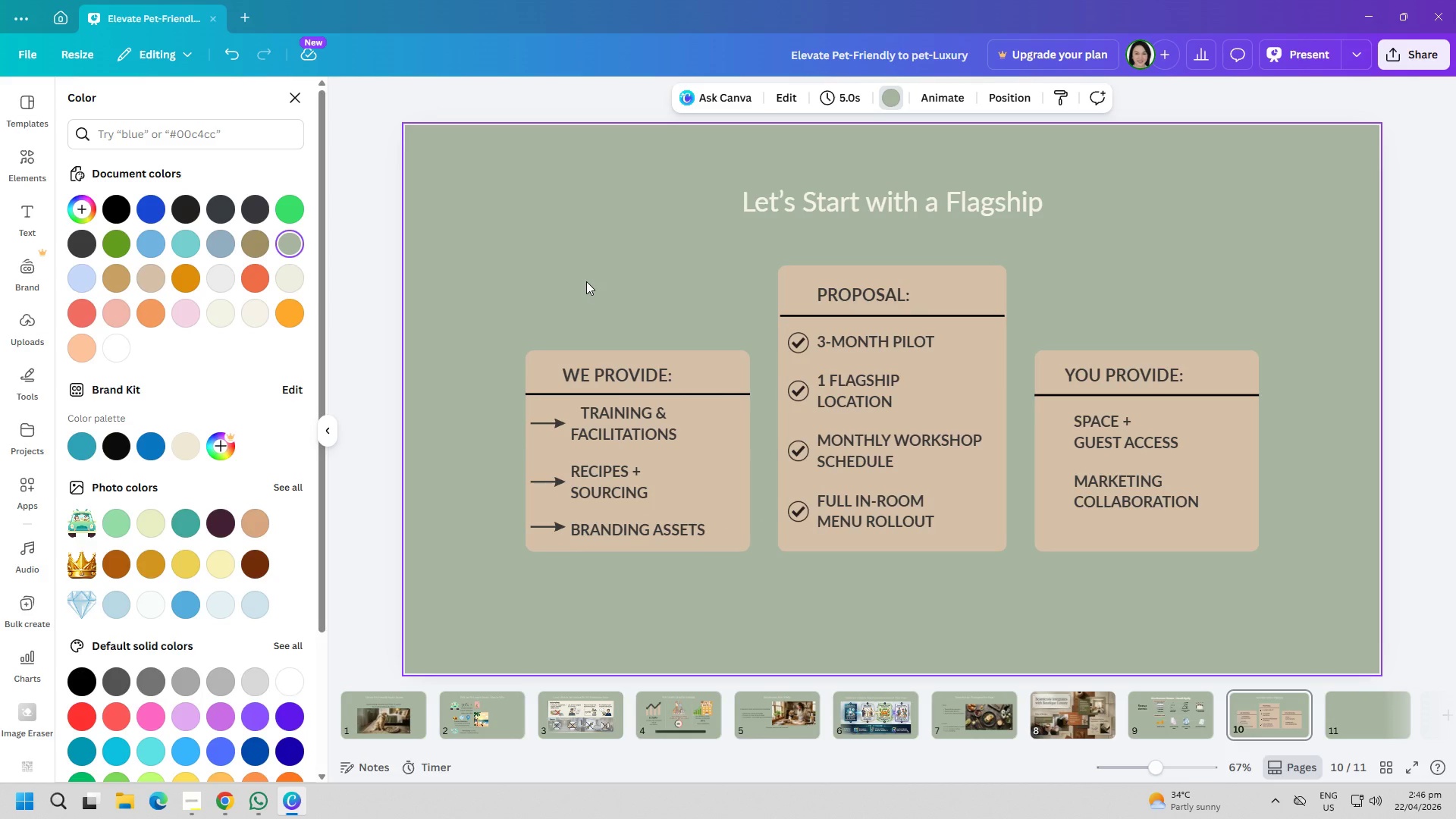 
left_click([624, 259])
 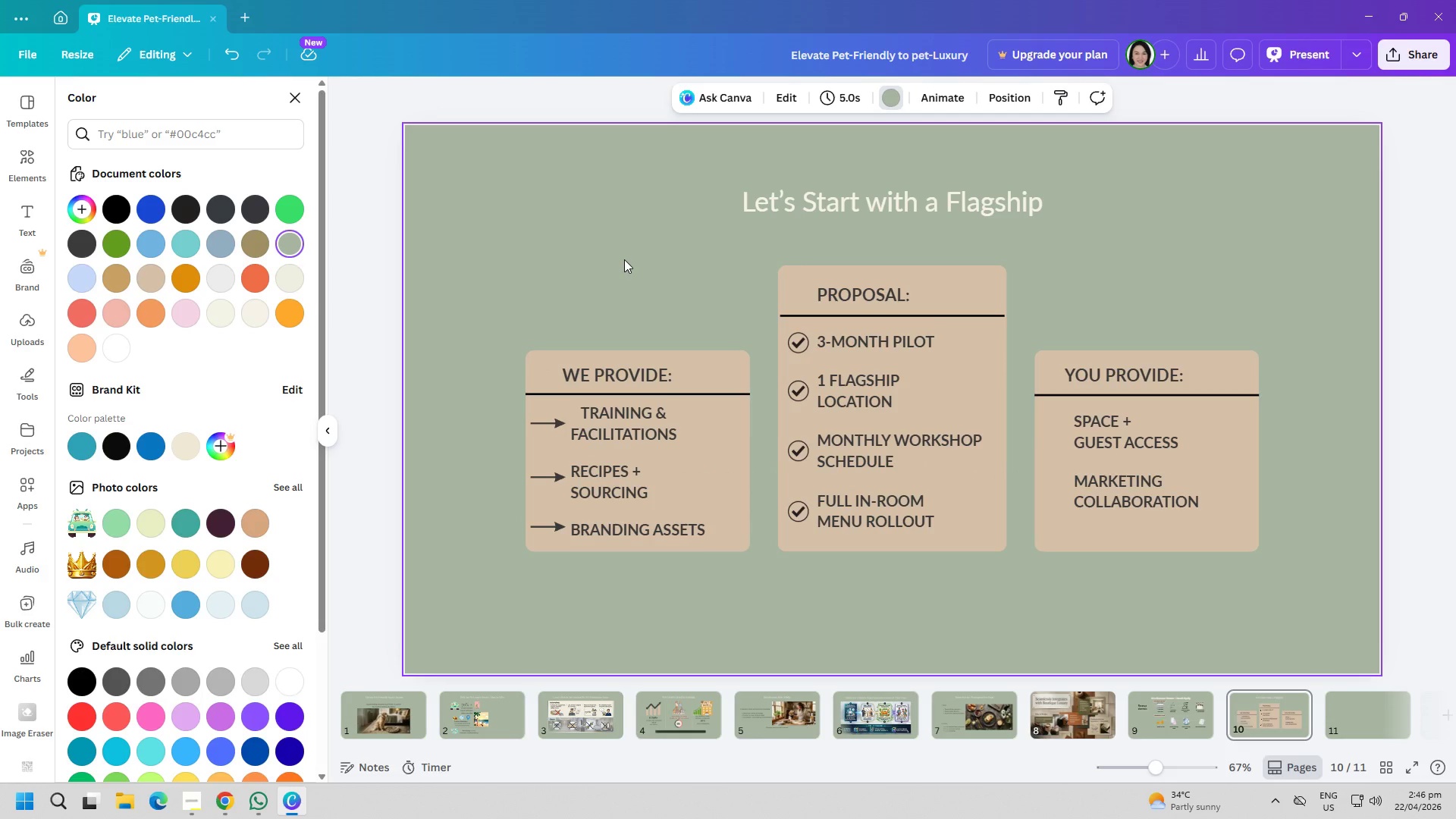 
wait(9.64)
 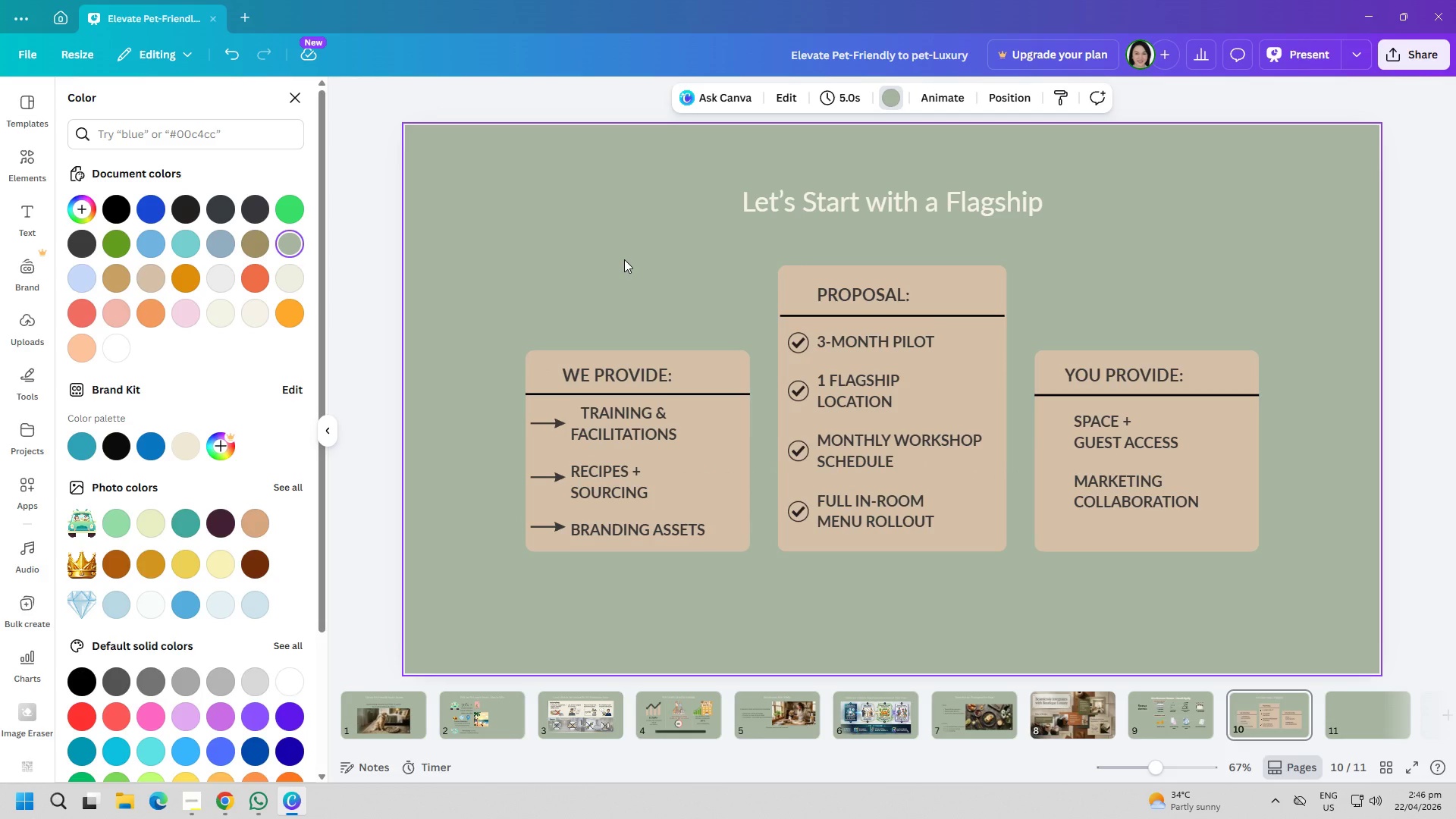 
double_click([209, 141])
 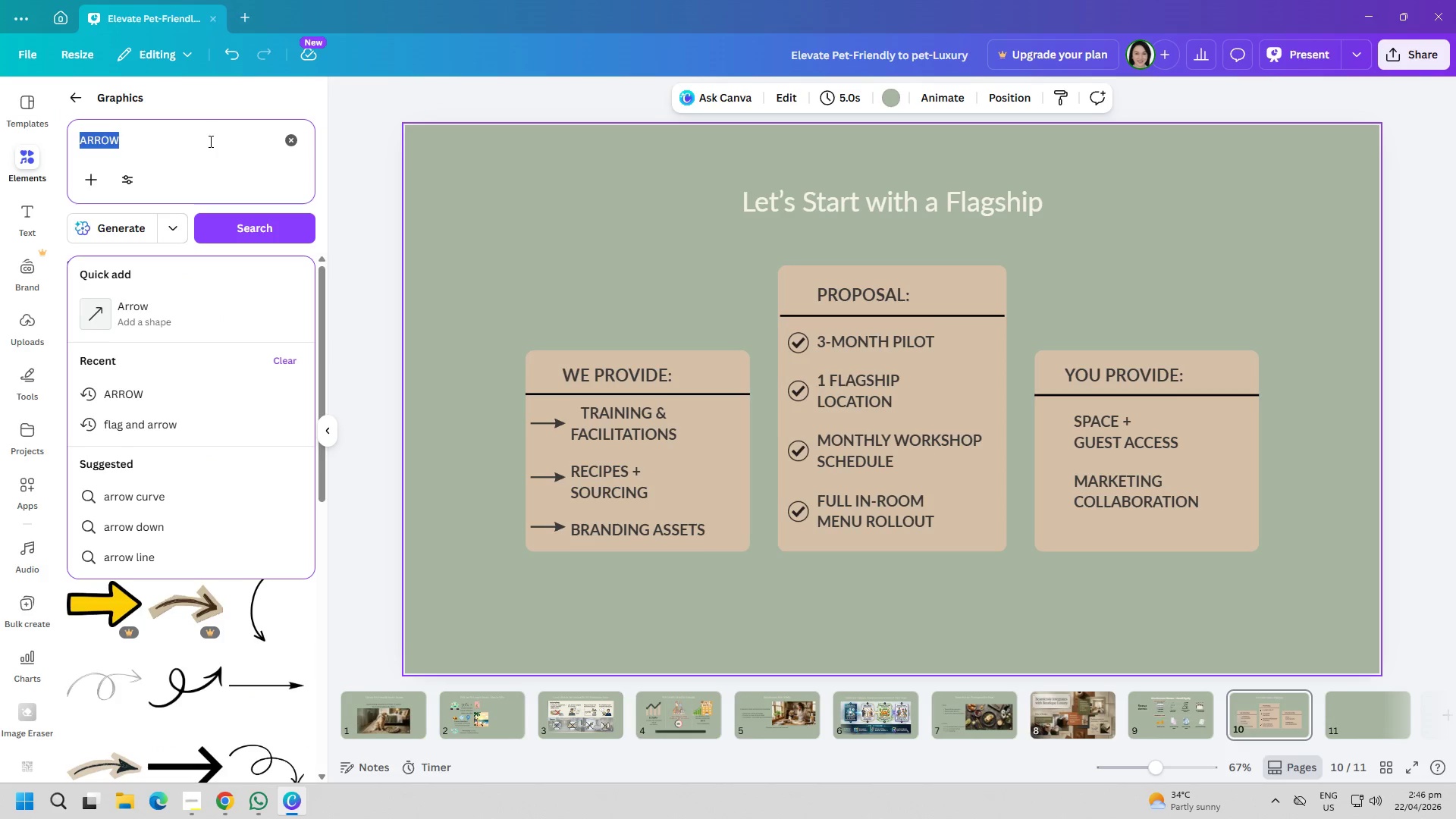 
triple_click([209, 141])
 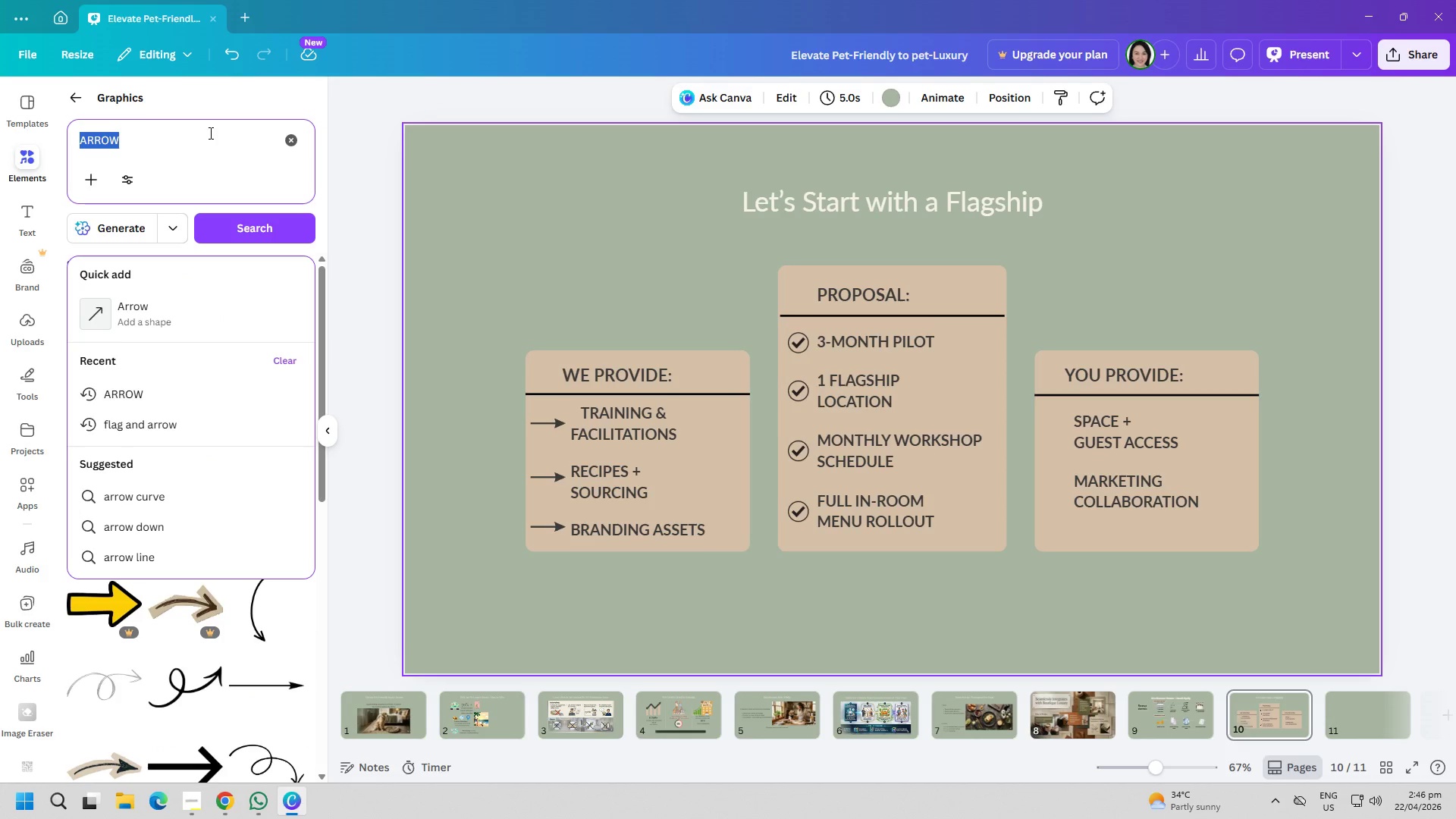 
key(Shift+ShiftRight)
 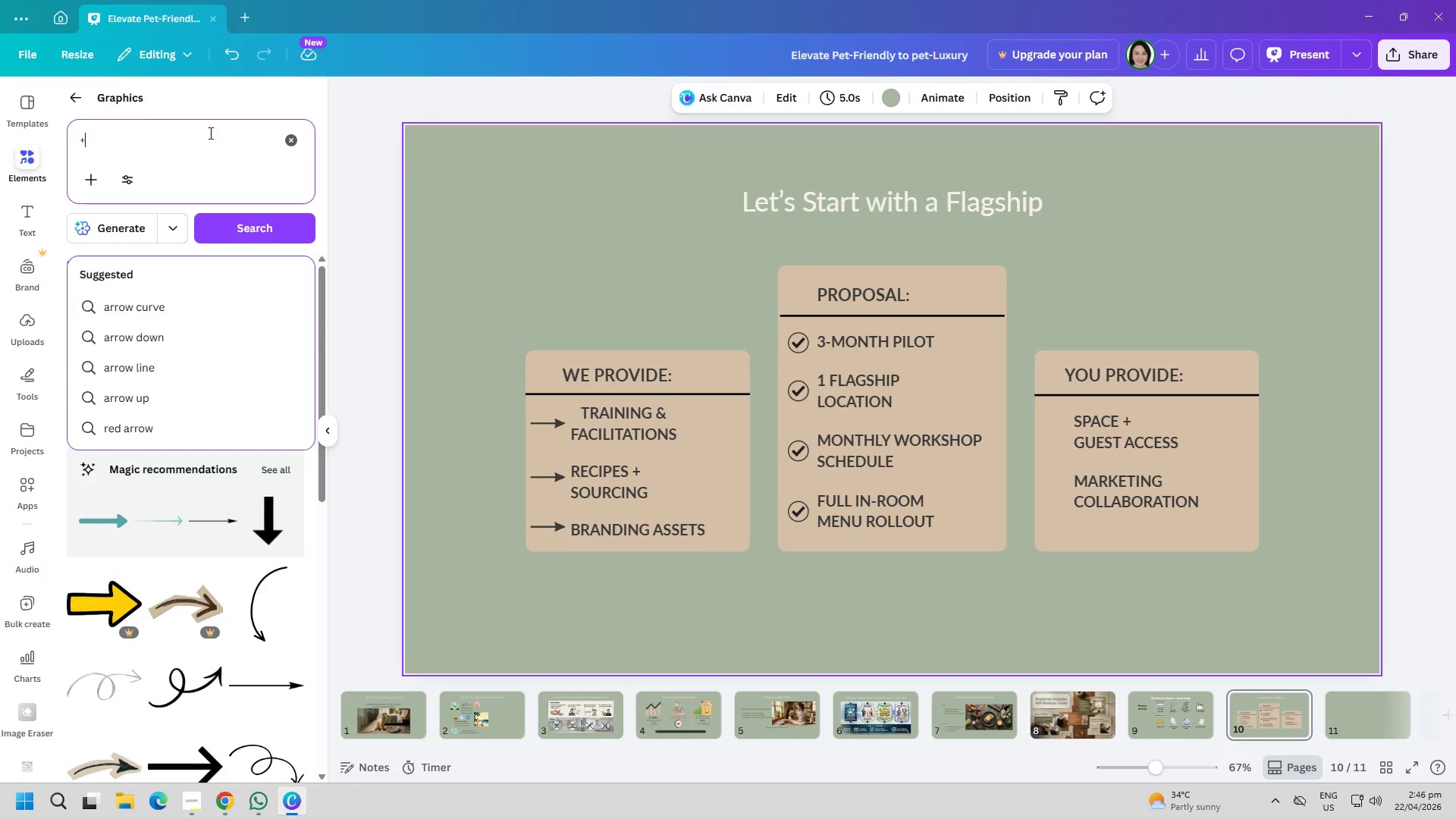 
key(Shift+Equal)
 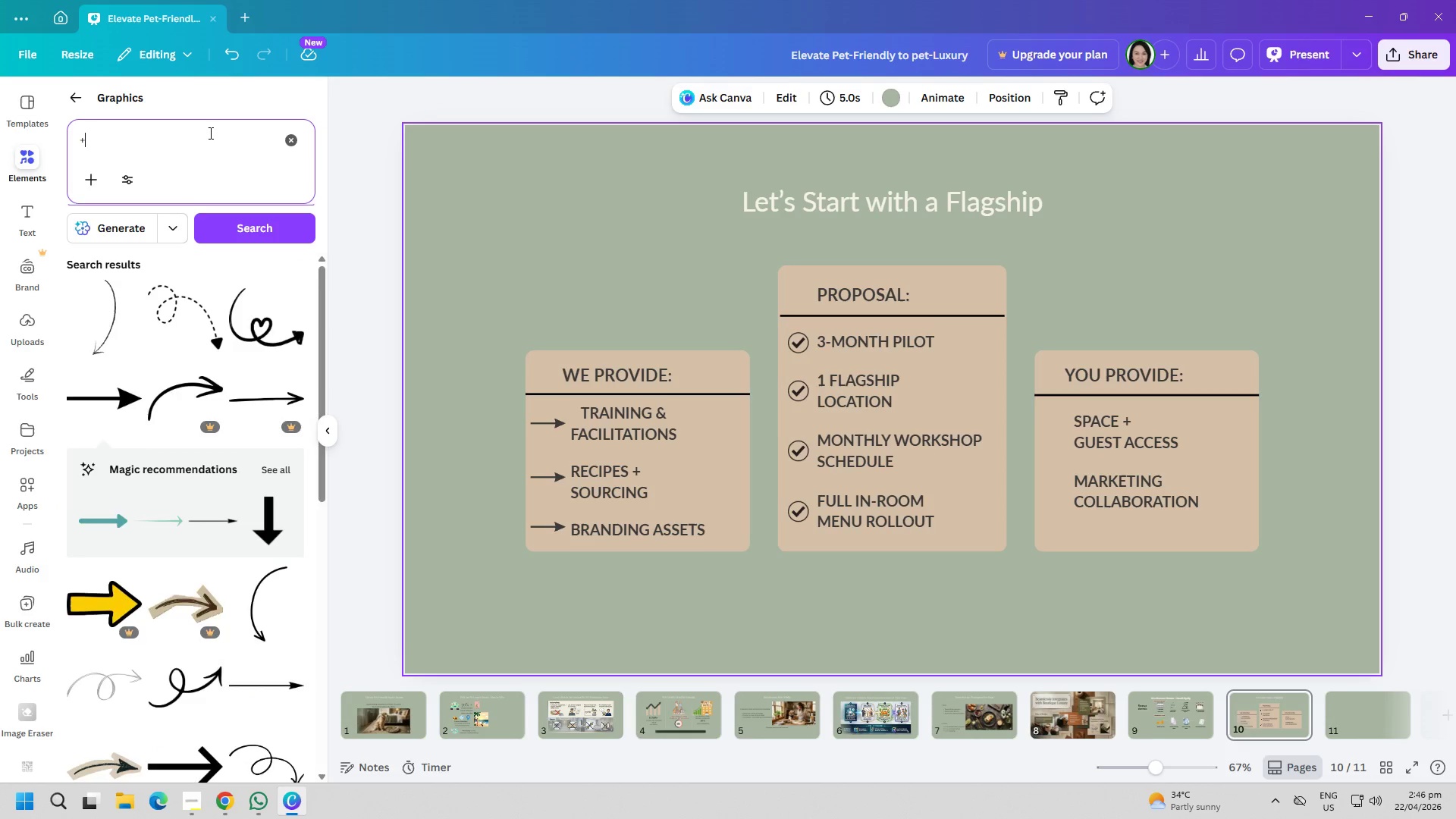 
key(Enter)
 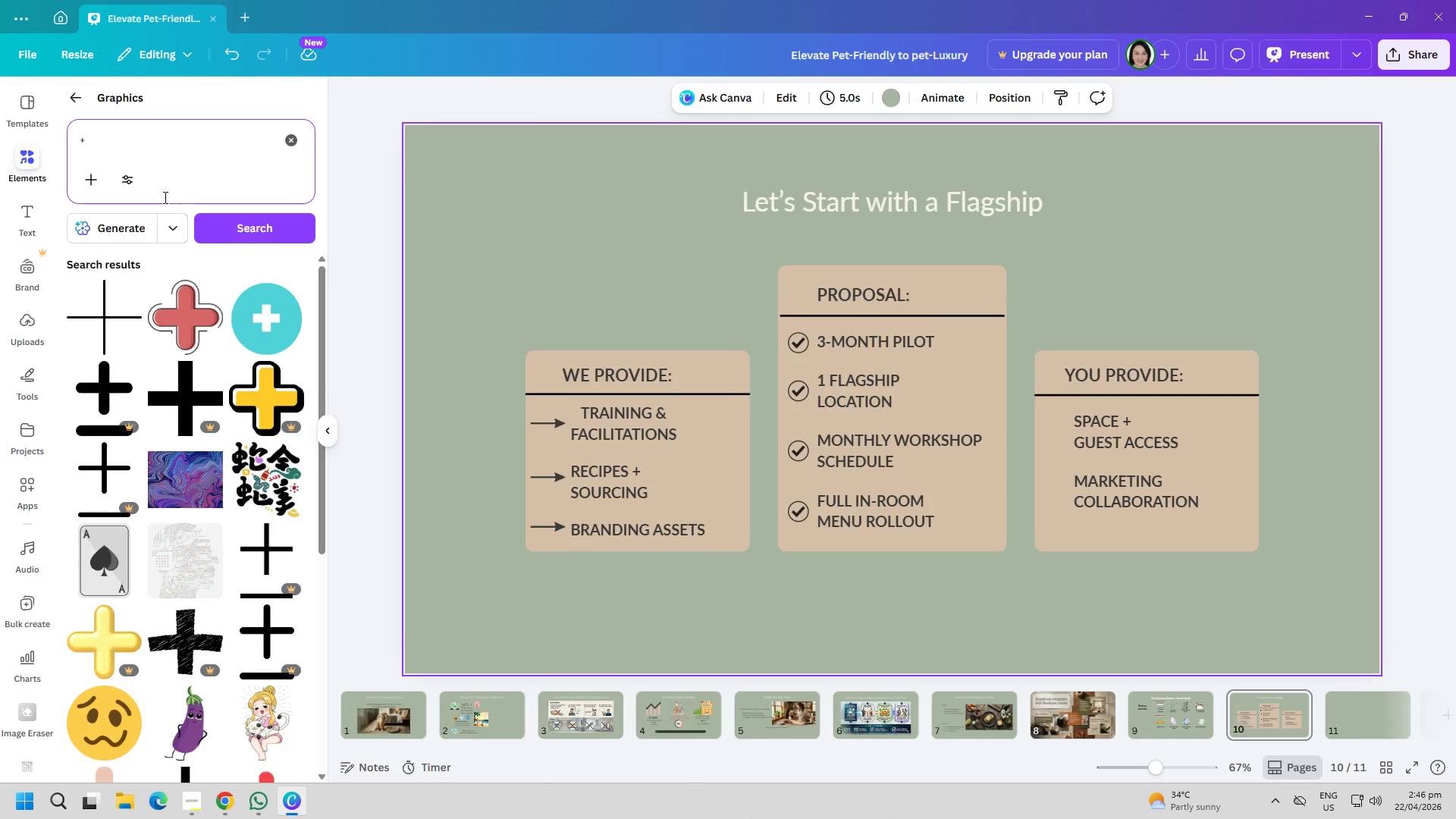 
left_click([252, 331])
 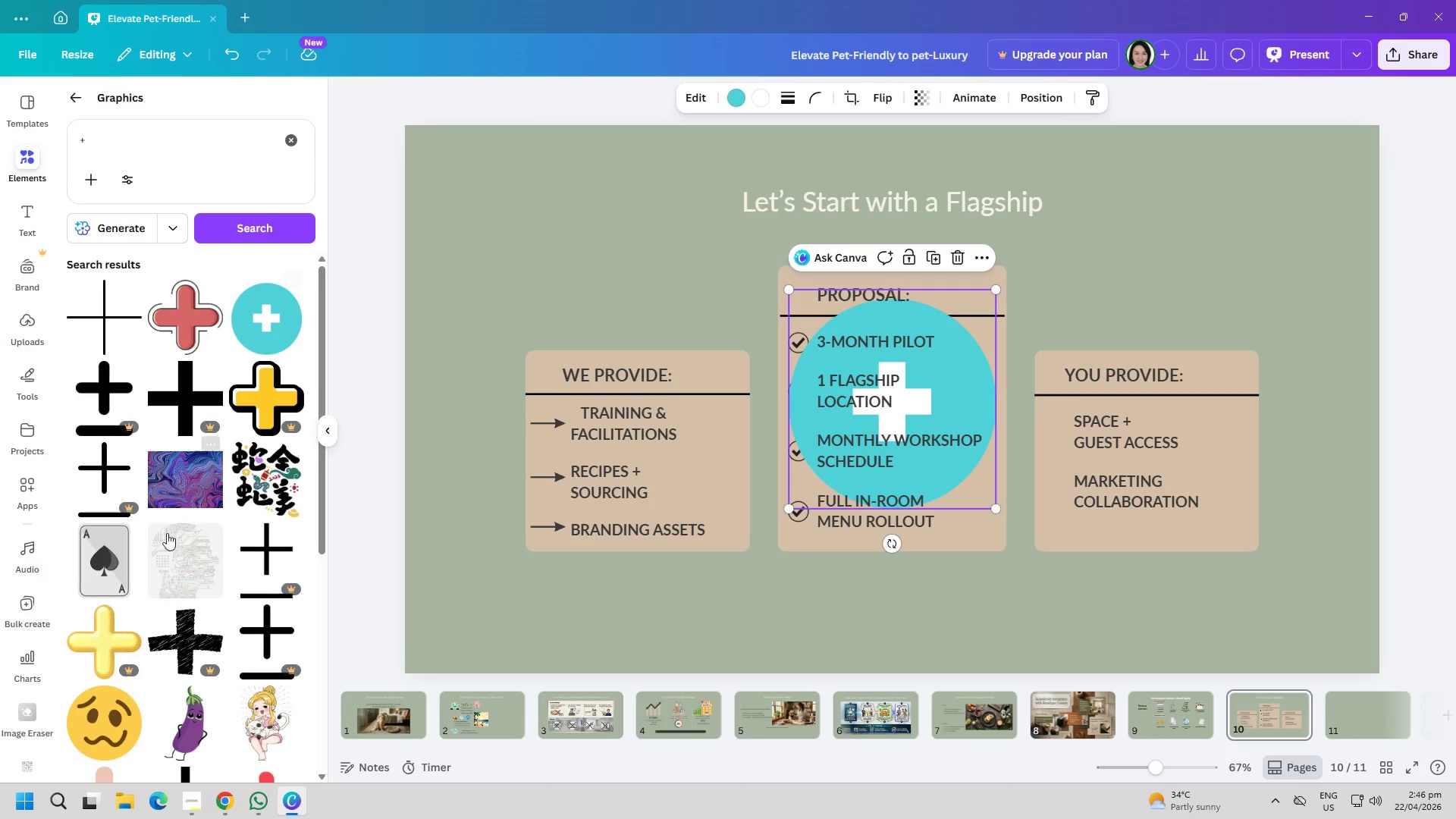 
scroll: coordinate [197, 488], scroll_direction: down, amount: 19.0
 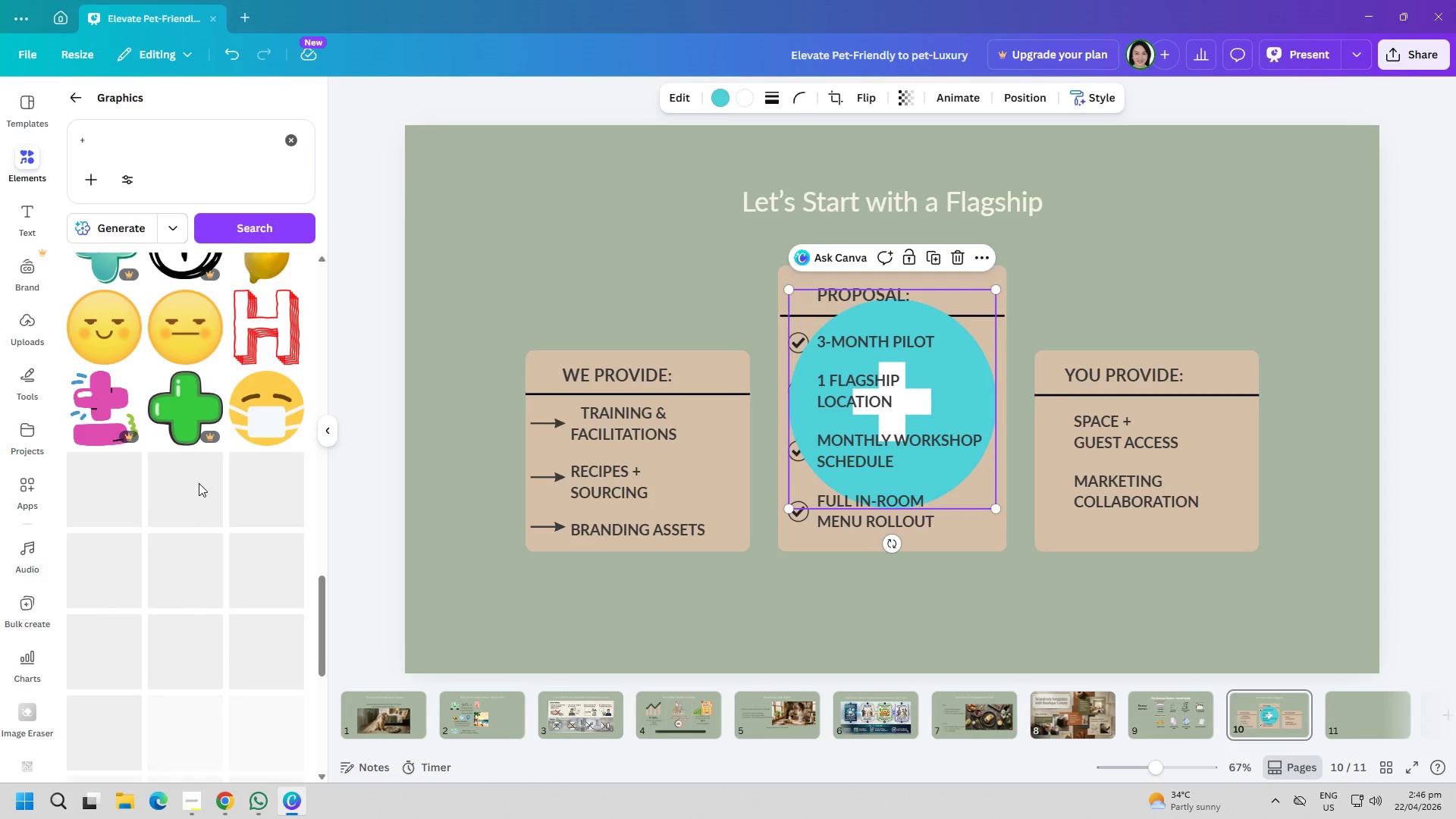 
scroll: coordinate [199, 476], scroll_direction: down, amount: 15.0
 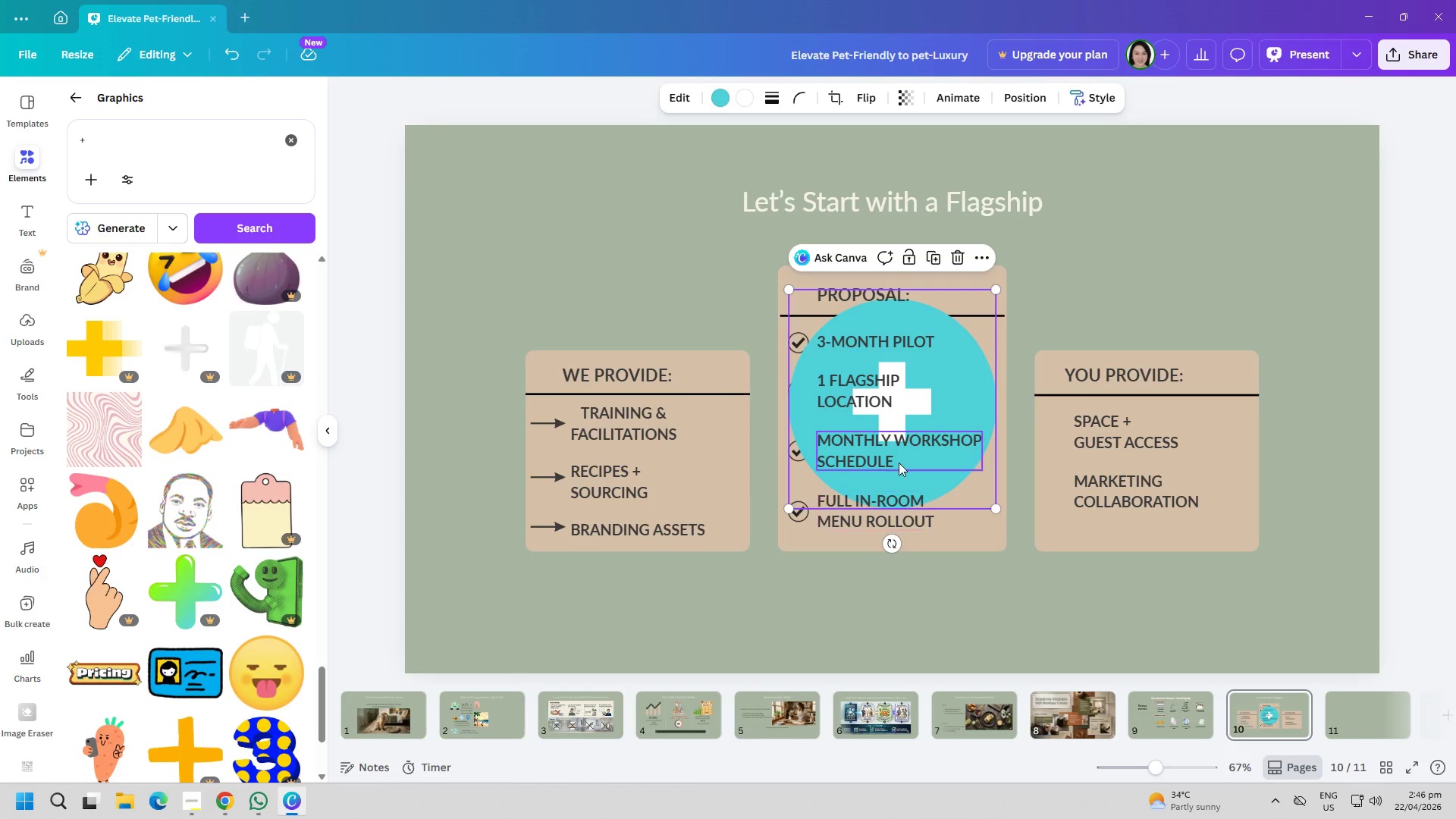 
left_click_drag(start_coordinate=[951, 401], to_coordinate=[1245, 556])
 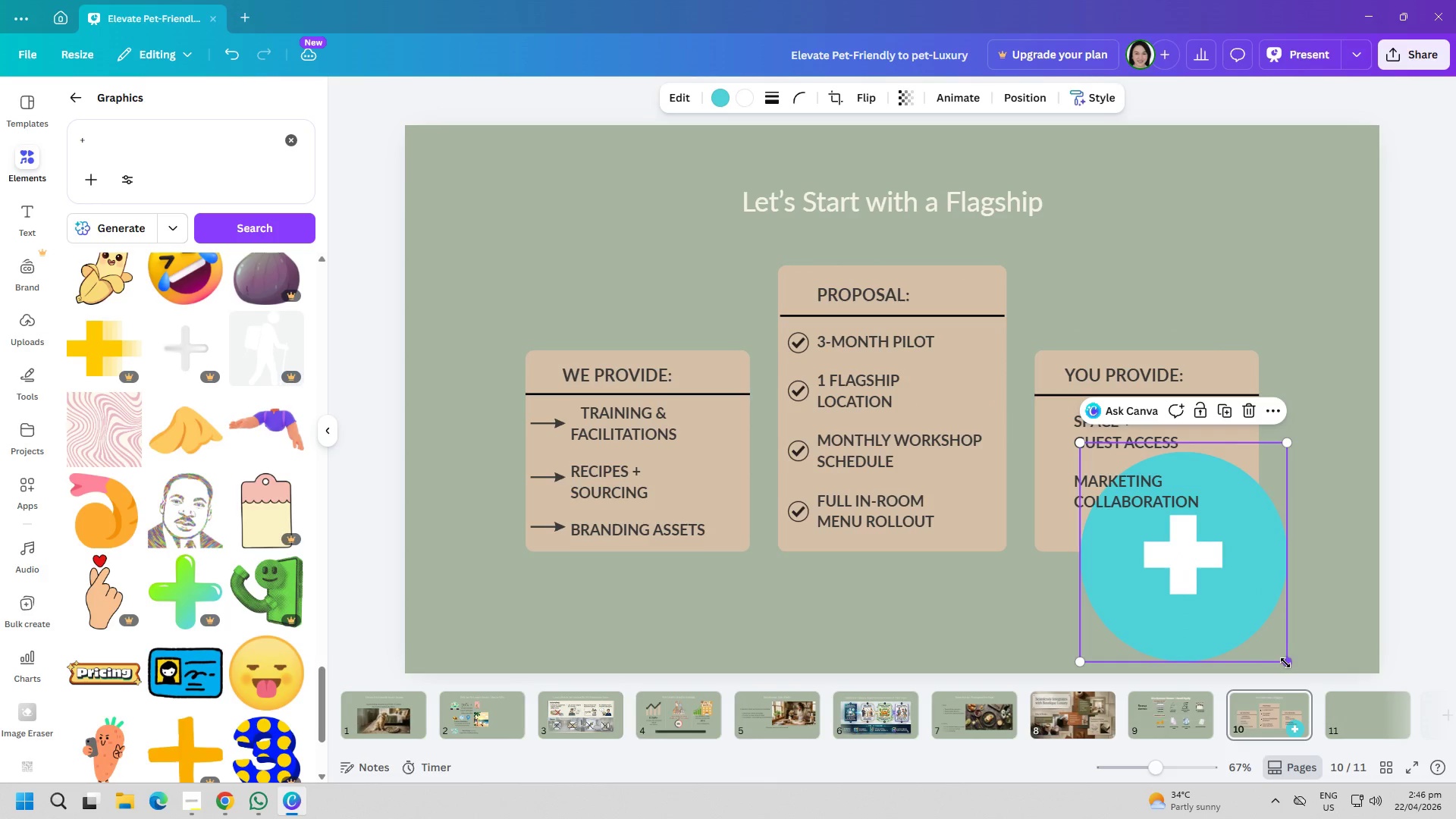 
left_click_drag(start_coordinate=[1285, 663], to_coordinate=[1095, 497])
 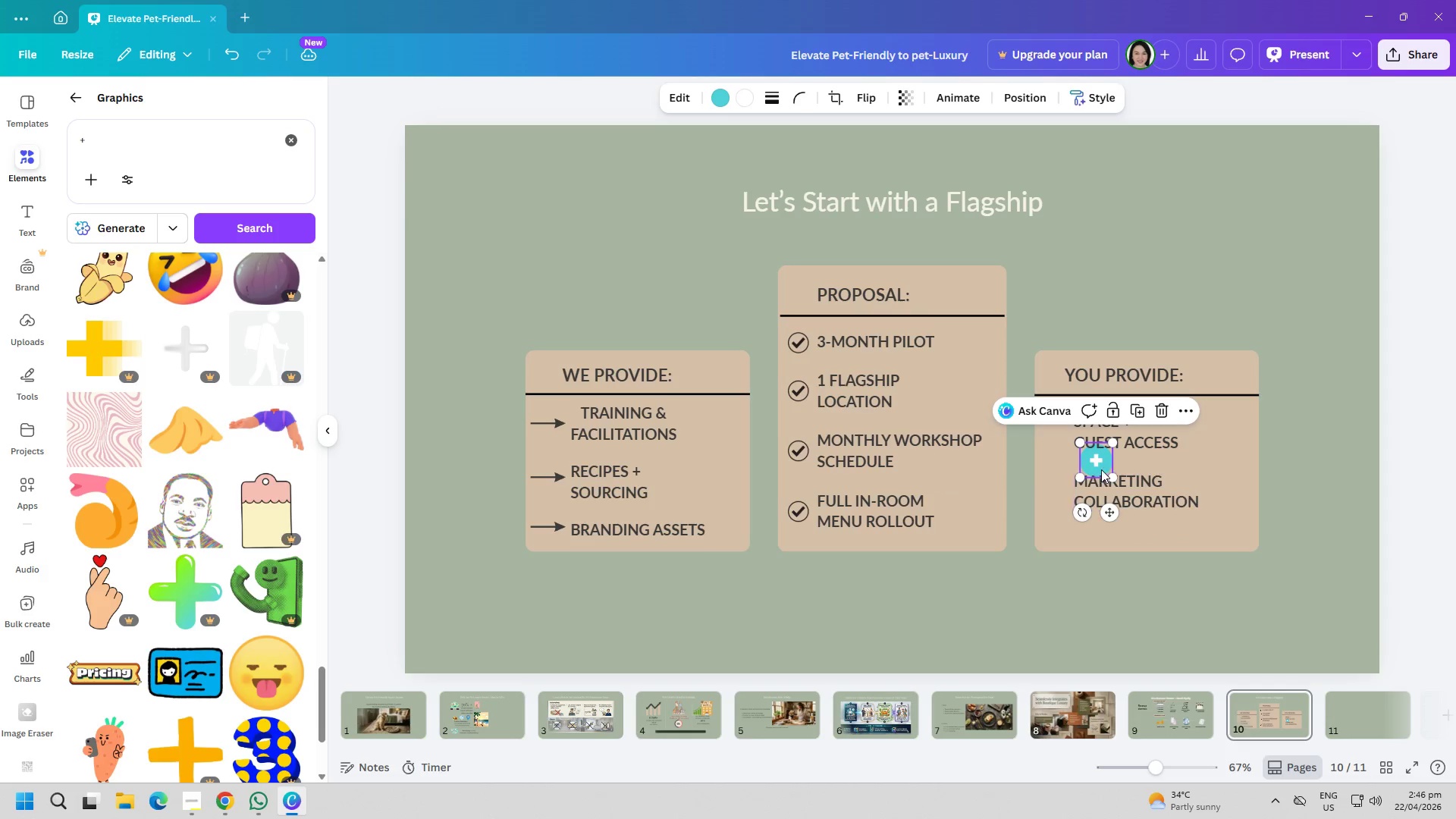 
left_click([1101, 463])
 